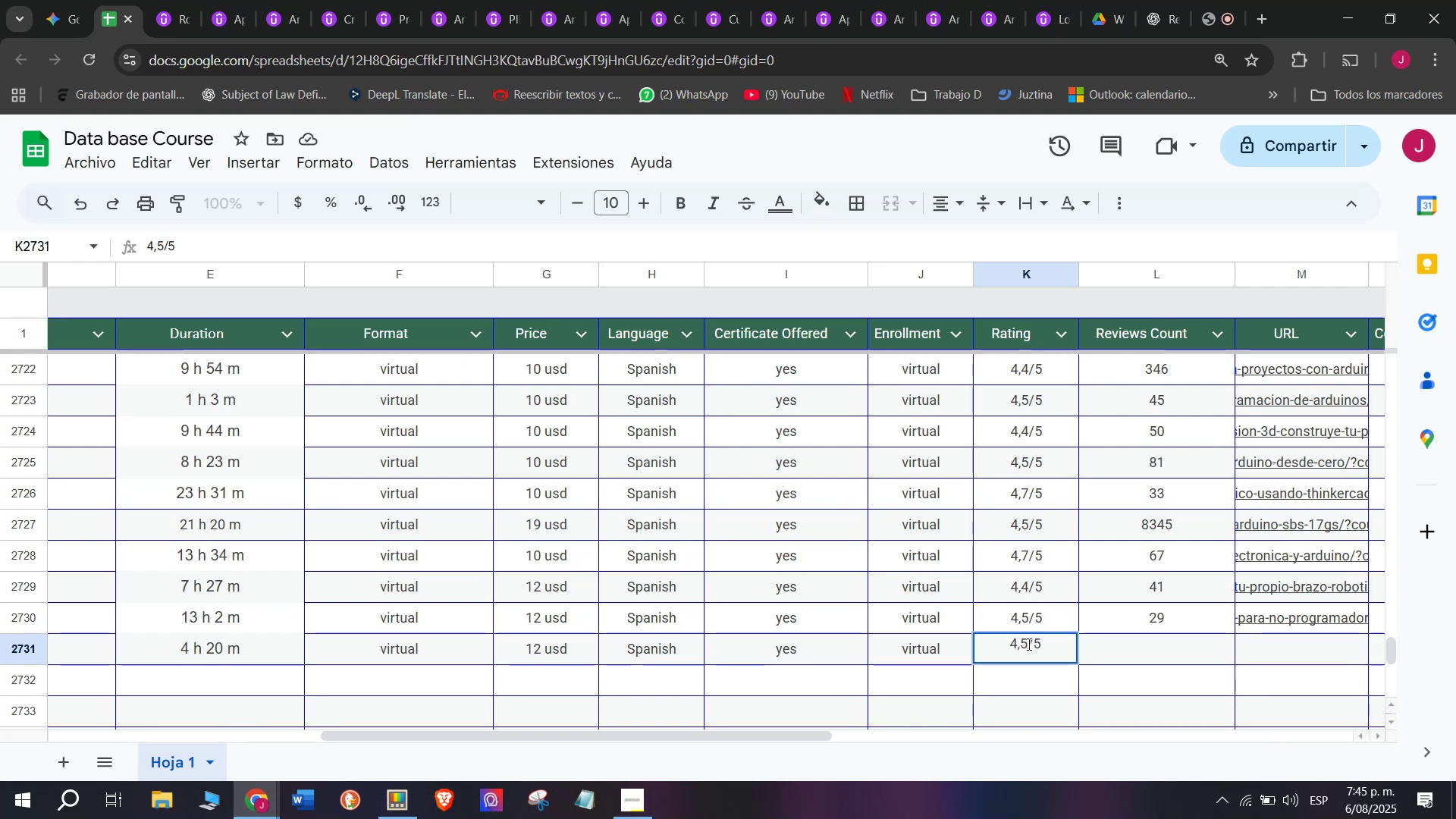 
left_click([1028, 644])
 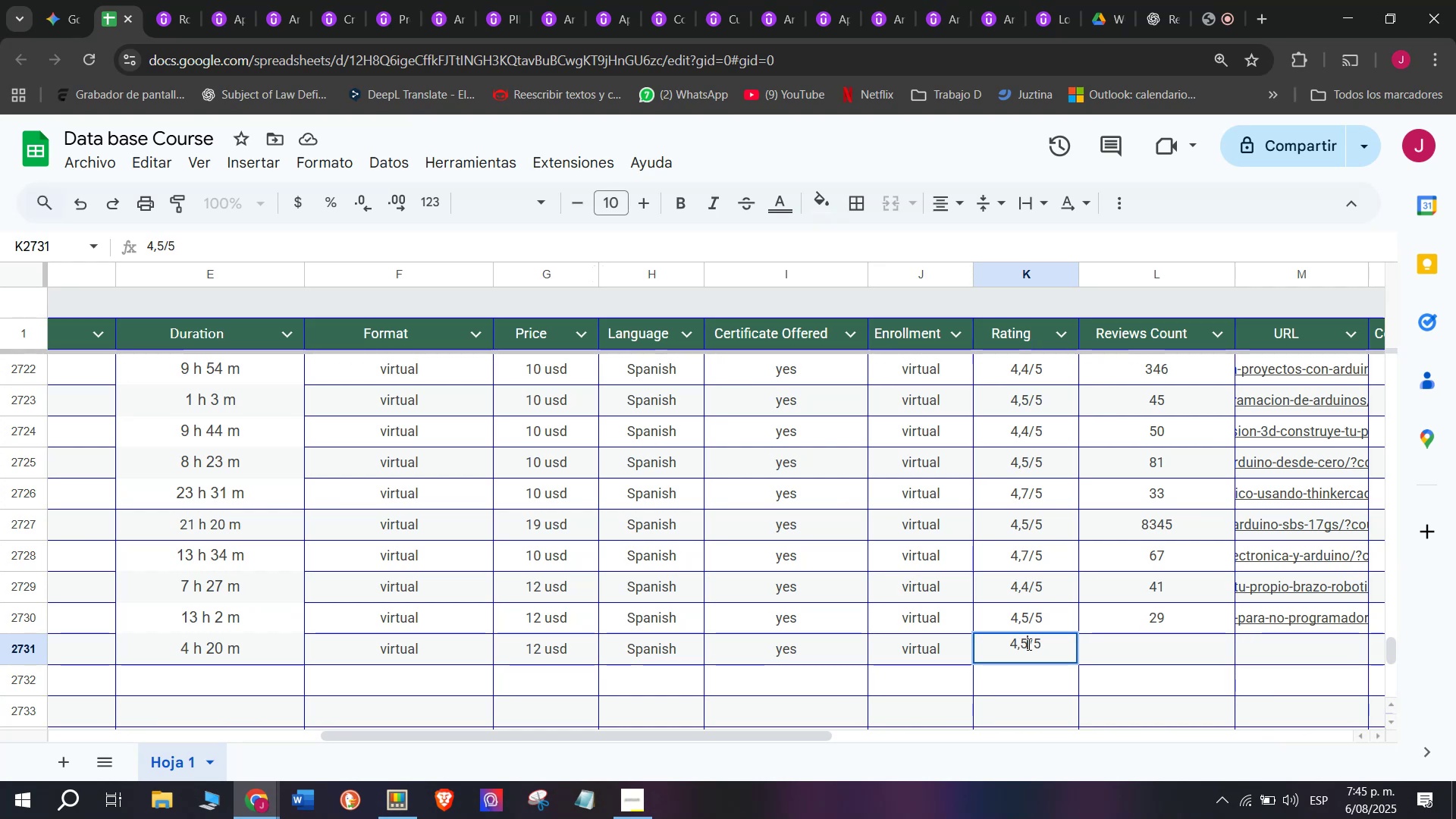 
key(Backspace)
 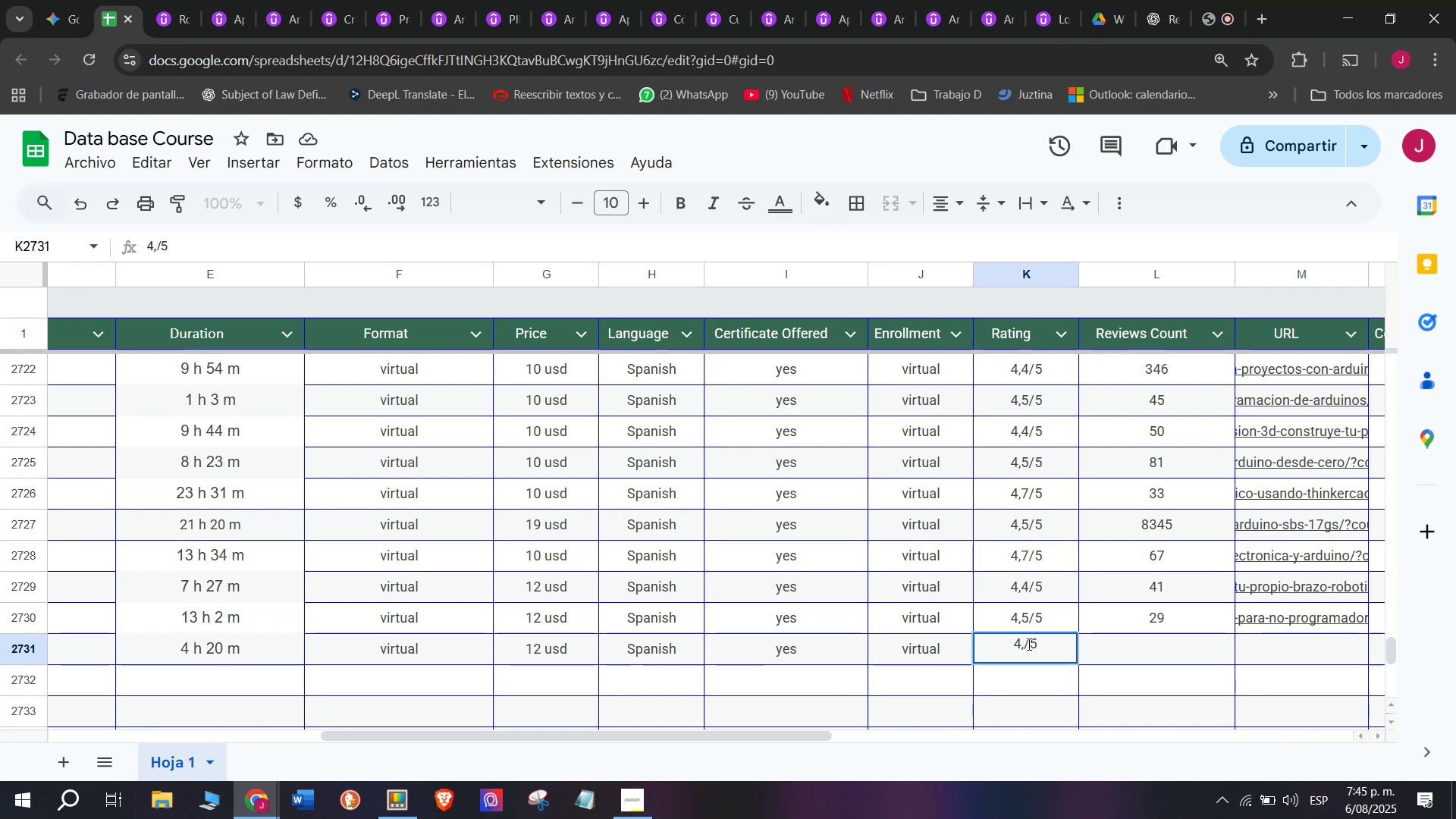 
key(Q)
 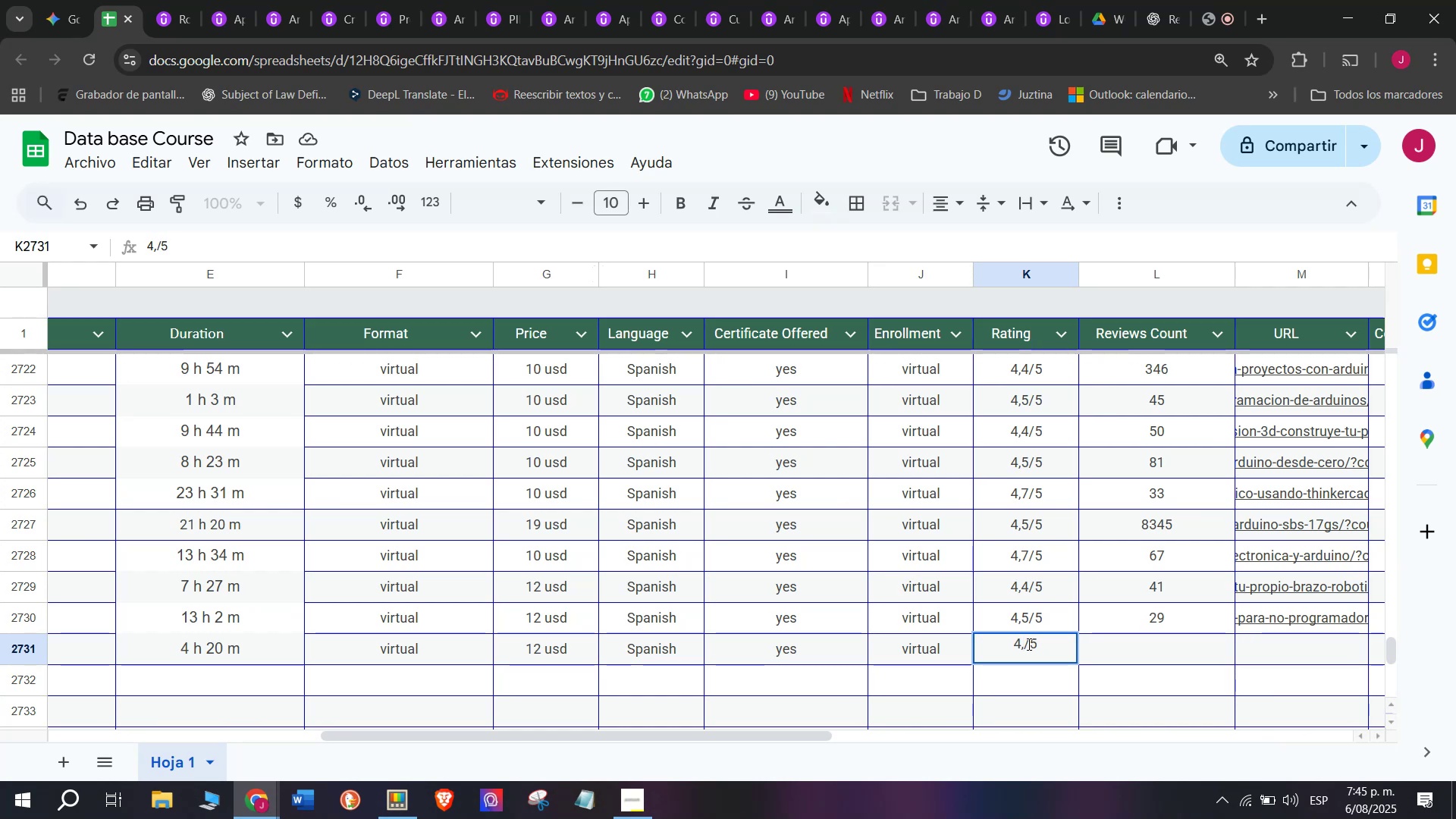 
key(6)
 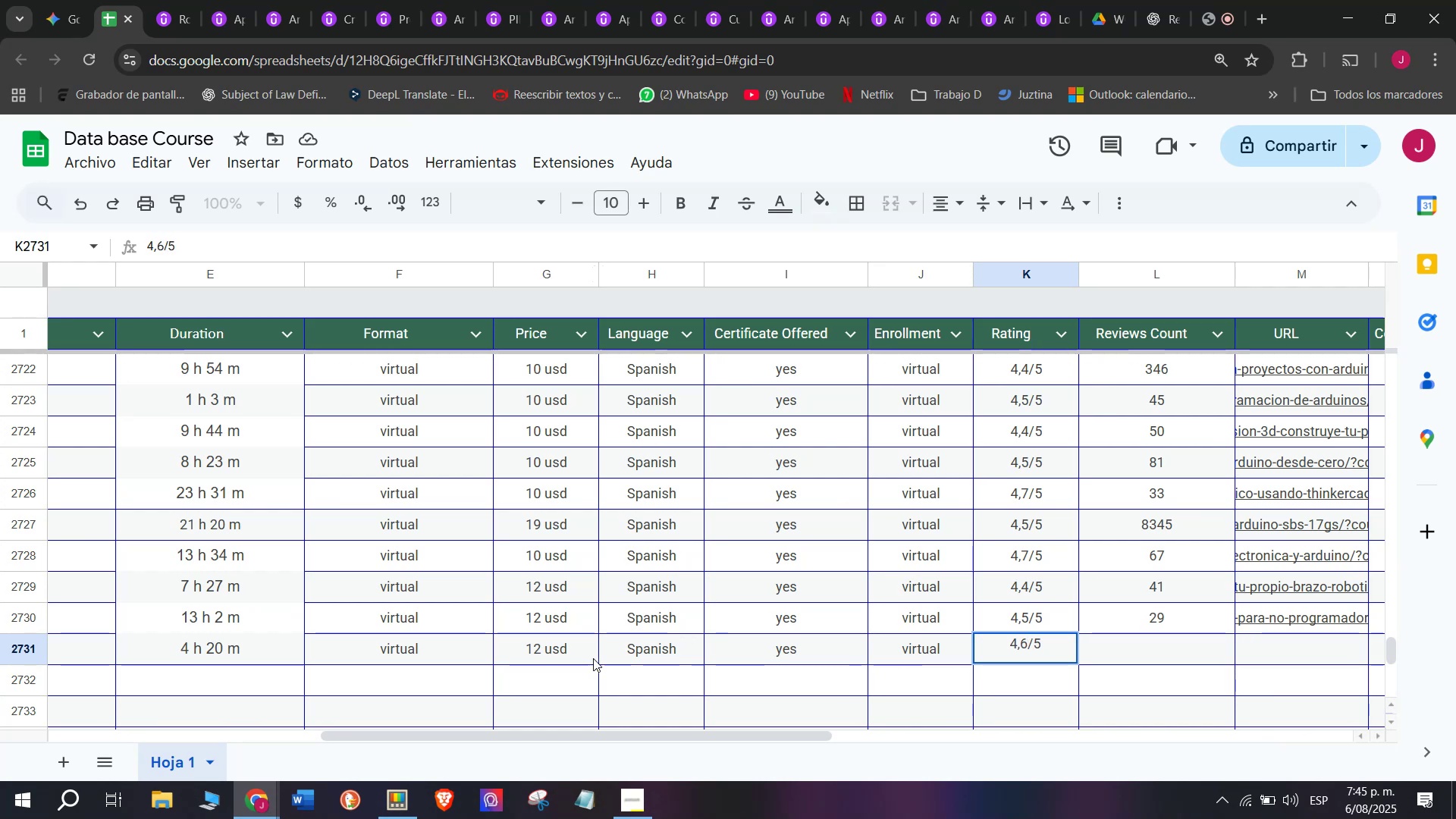 
left_click([539, 648])
 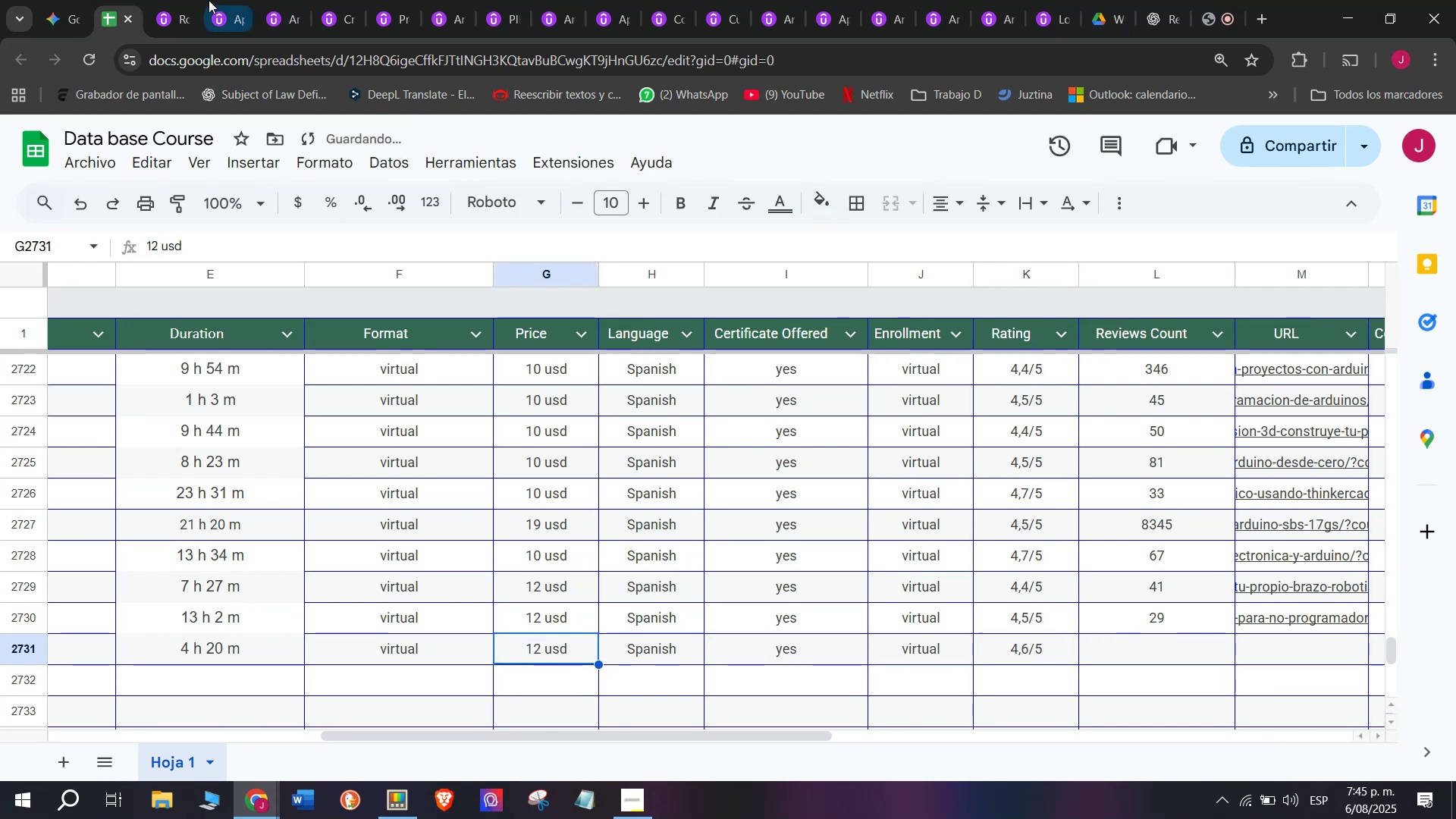 
left_click([169, 0])
 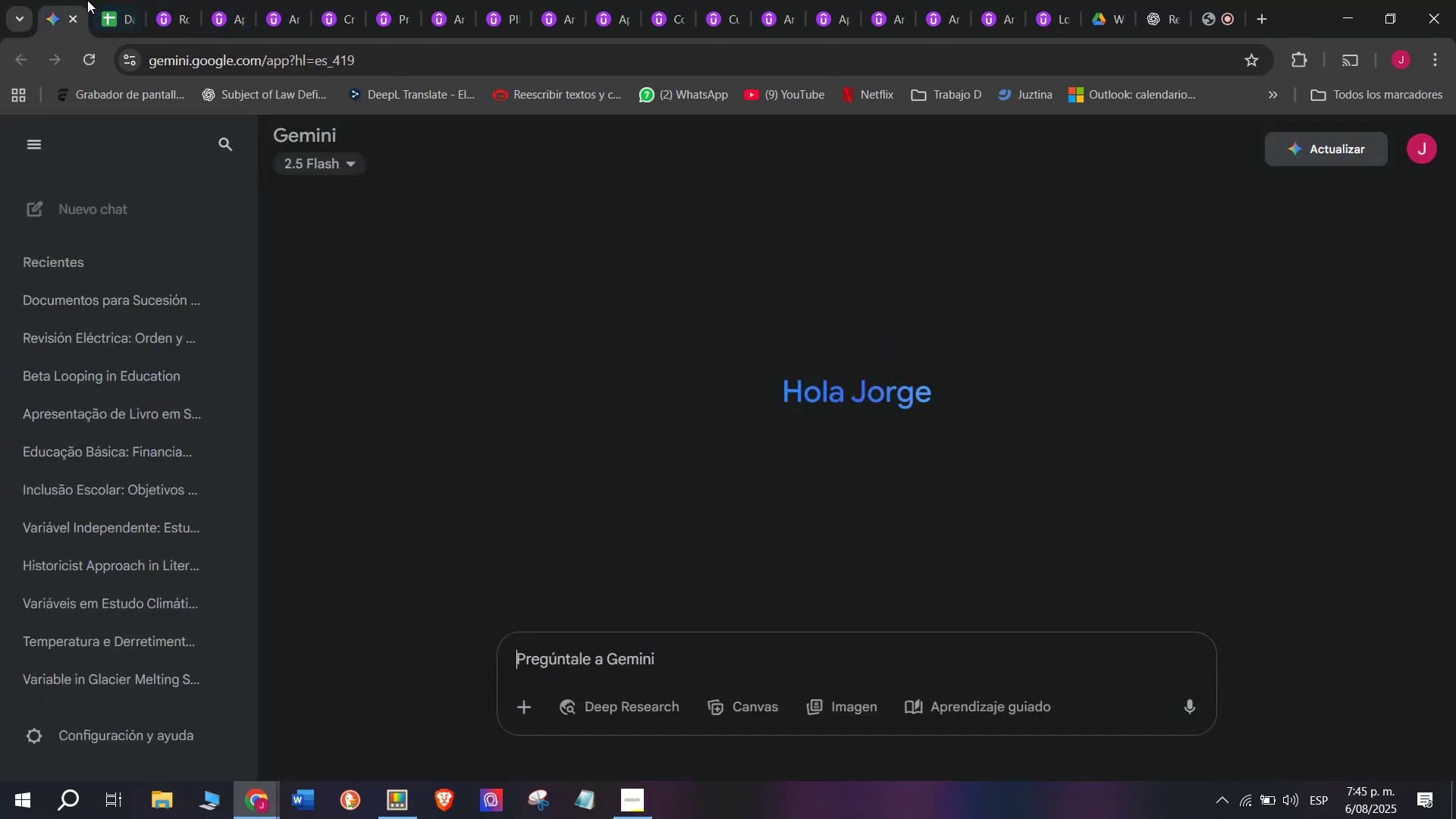 
double_click([116, 0])
 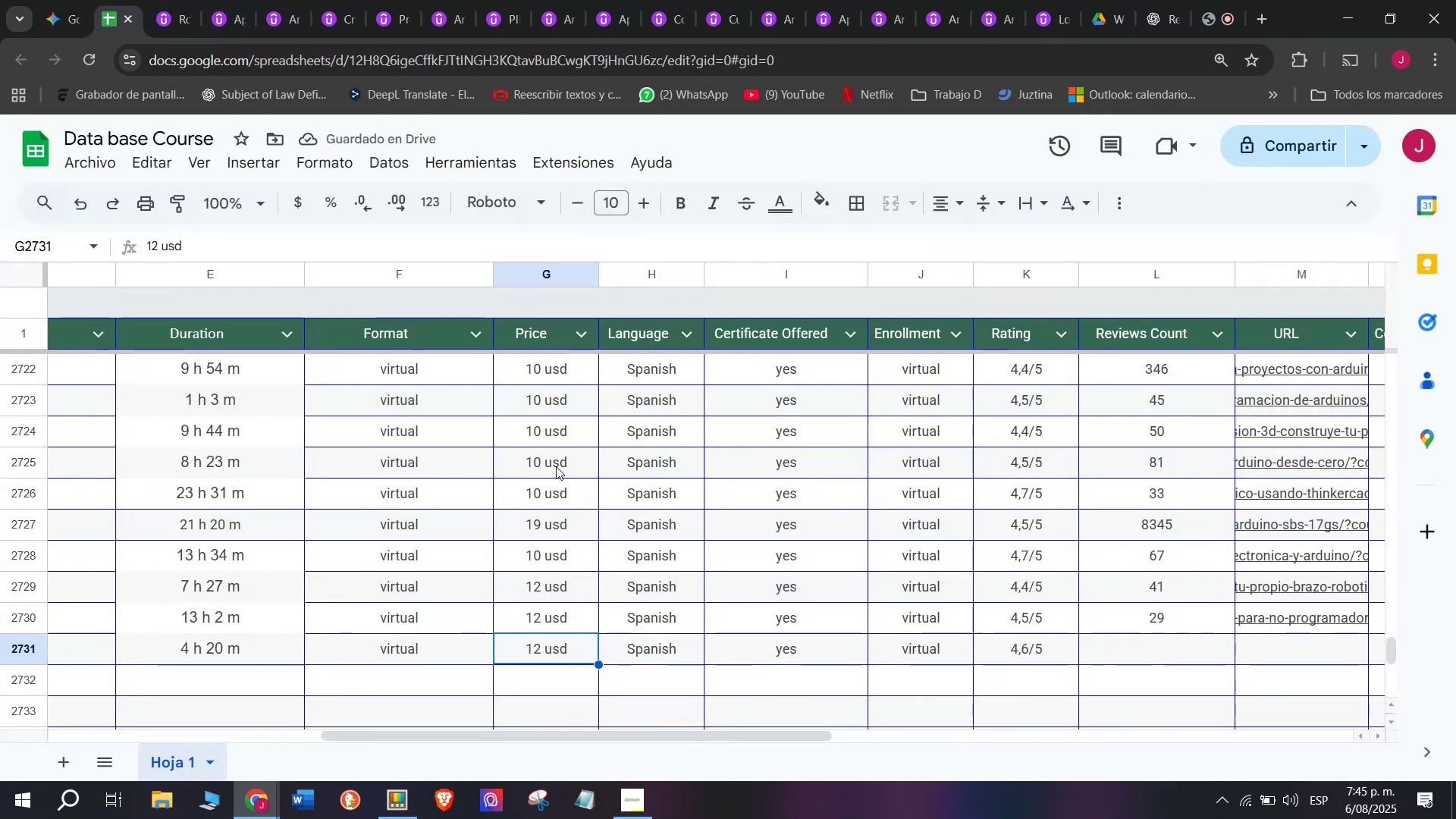 
left_click([568, 488])
 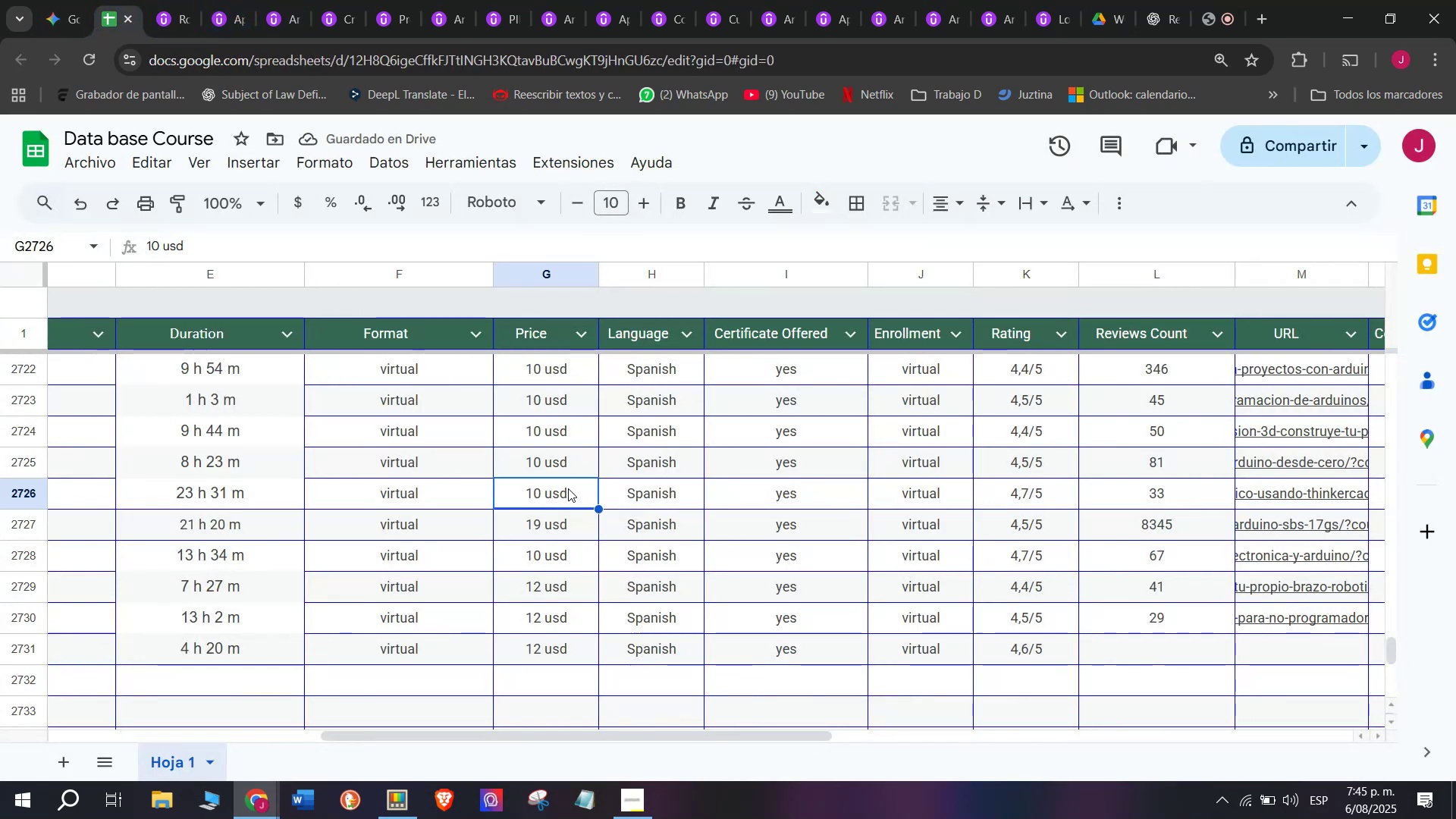 
key(Break)
 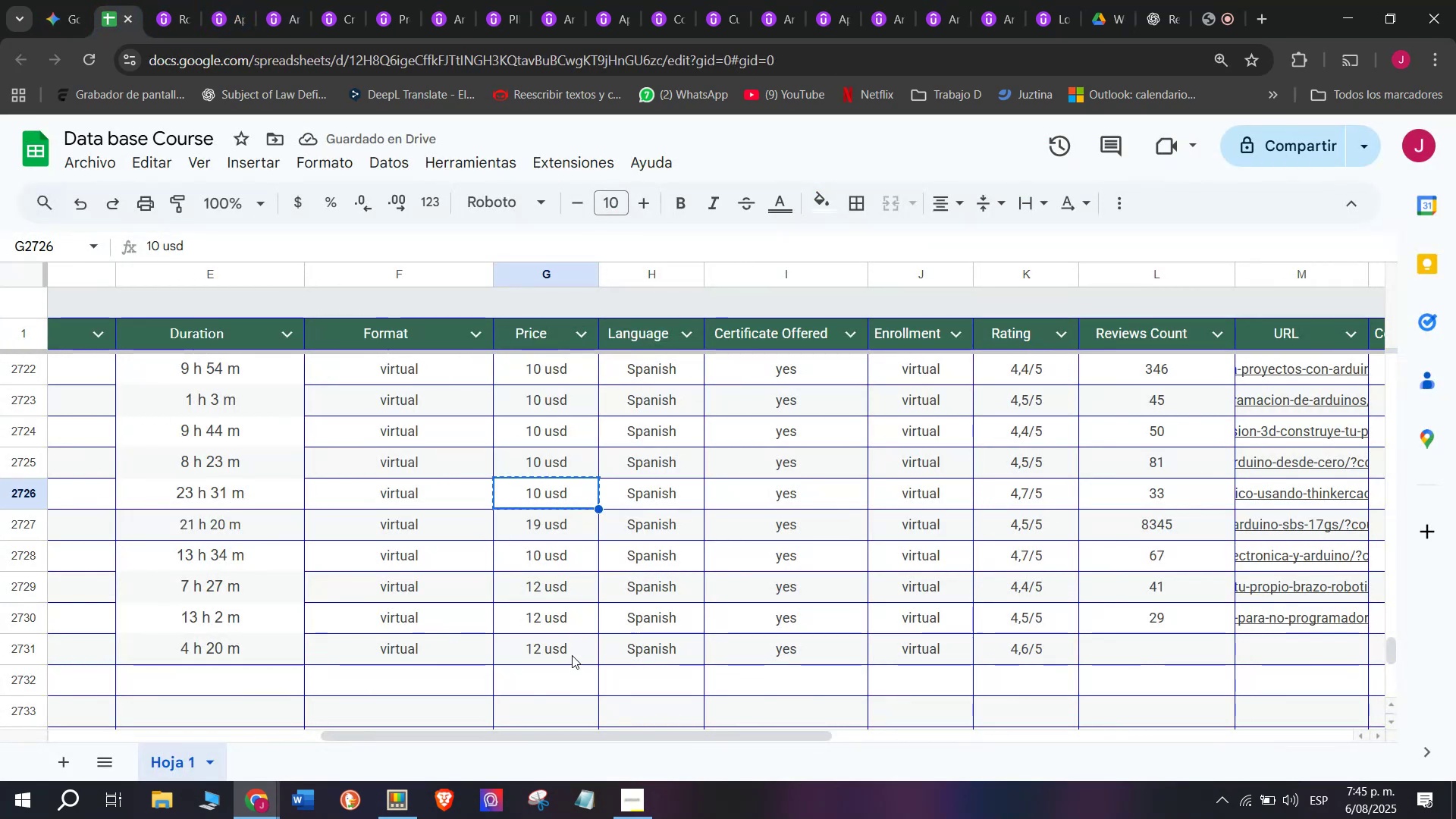 
key(Control+C)
 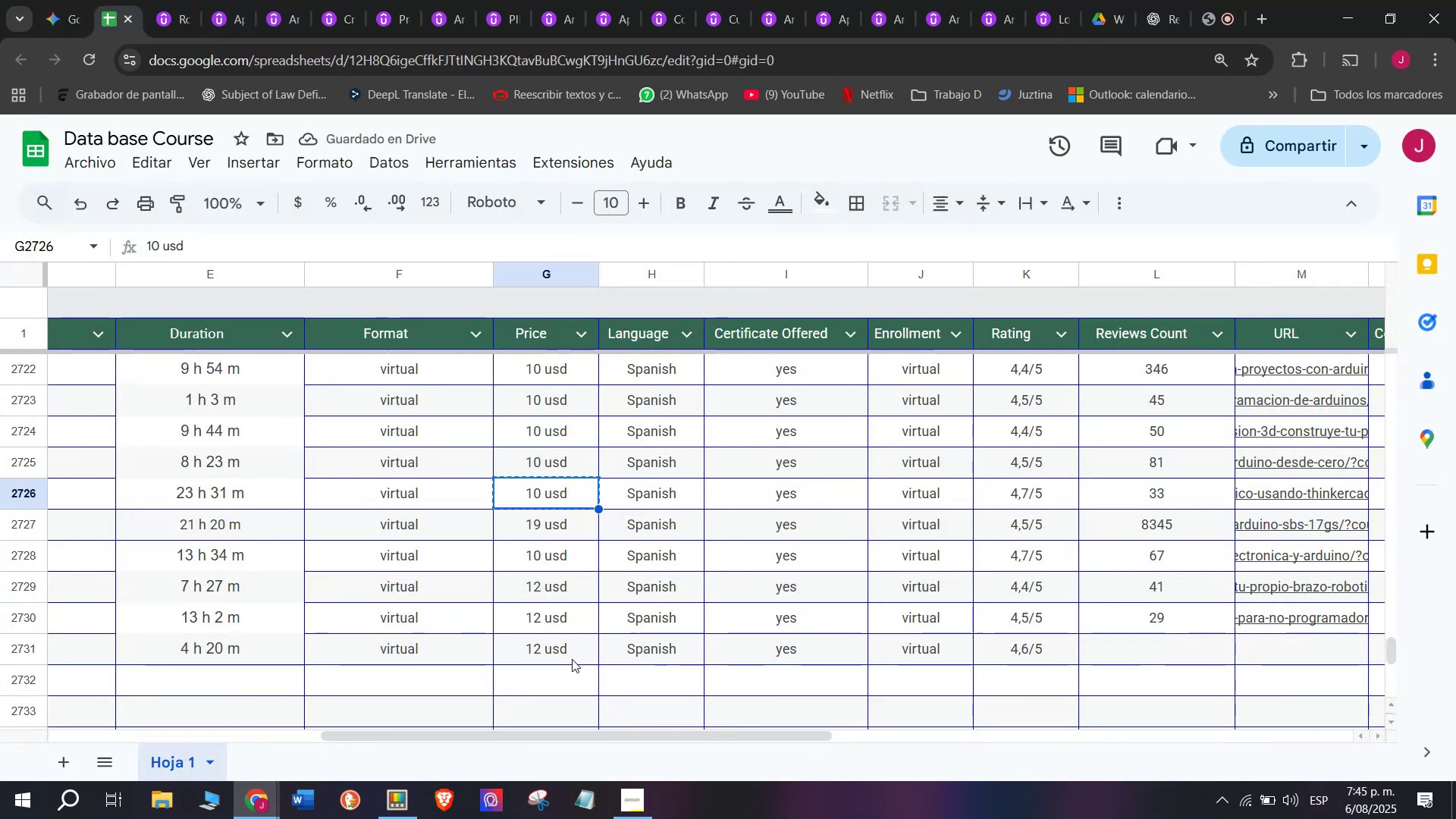 
key(Control+ControlLeft)
 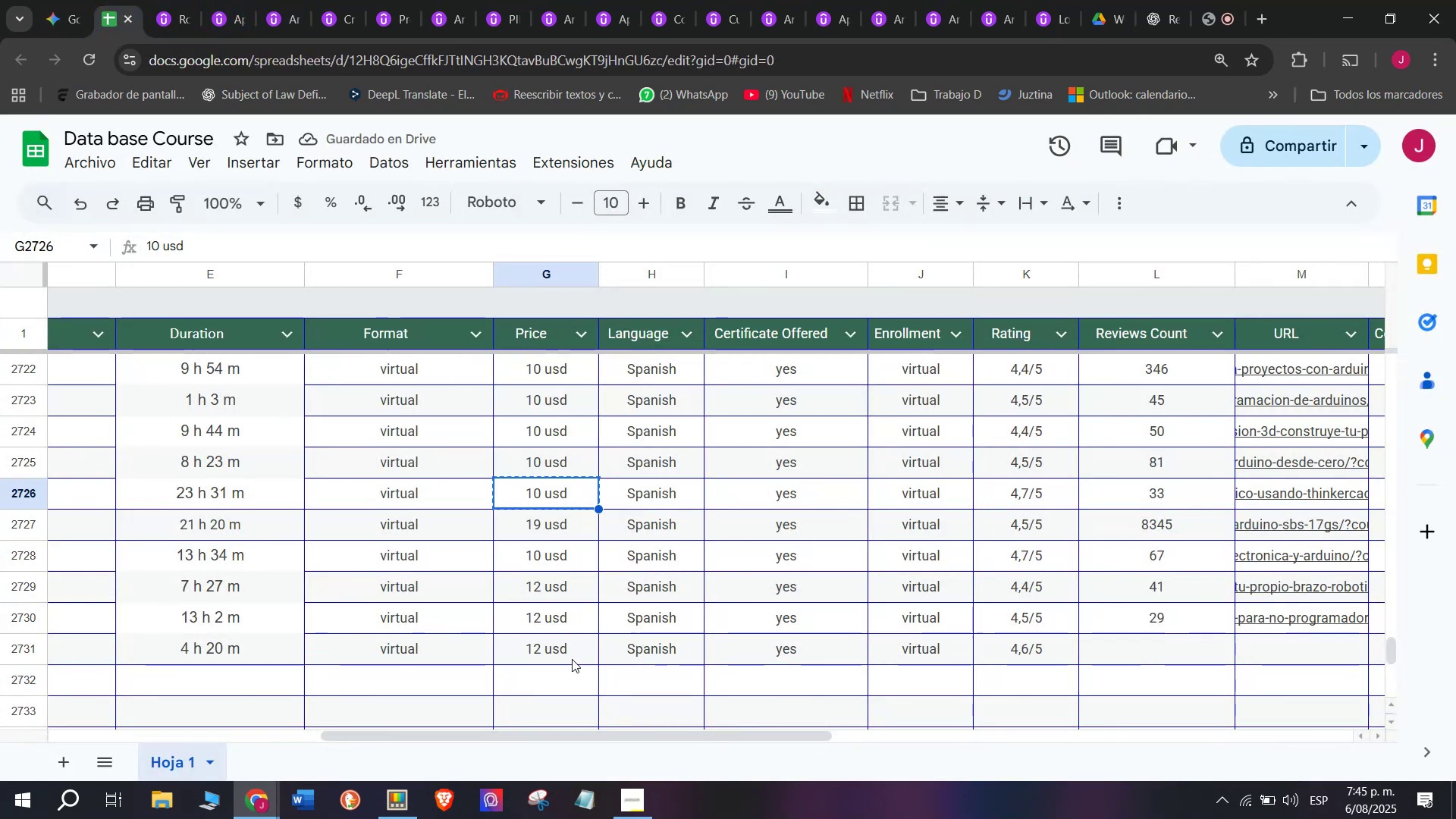 
left_click([572, 659])
 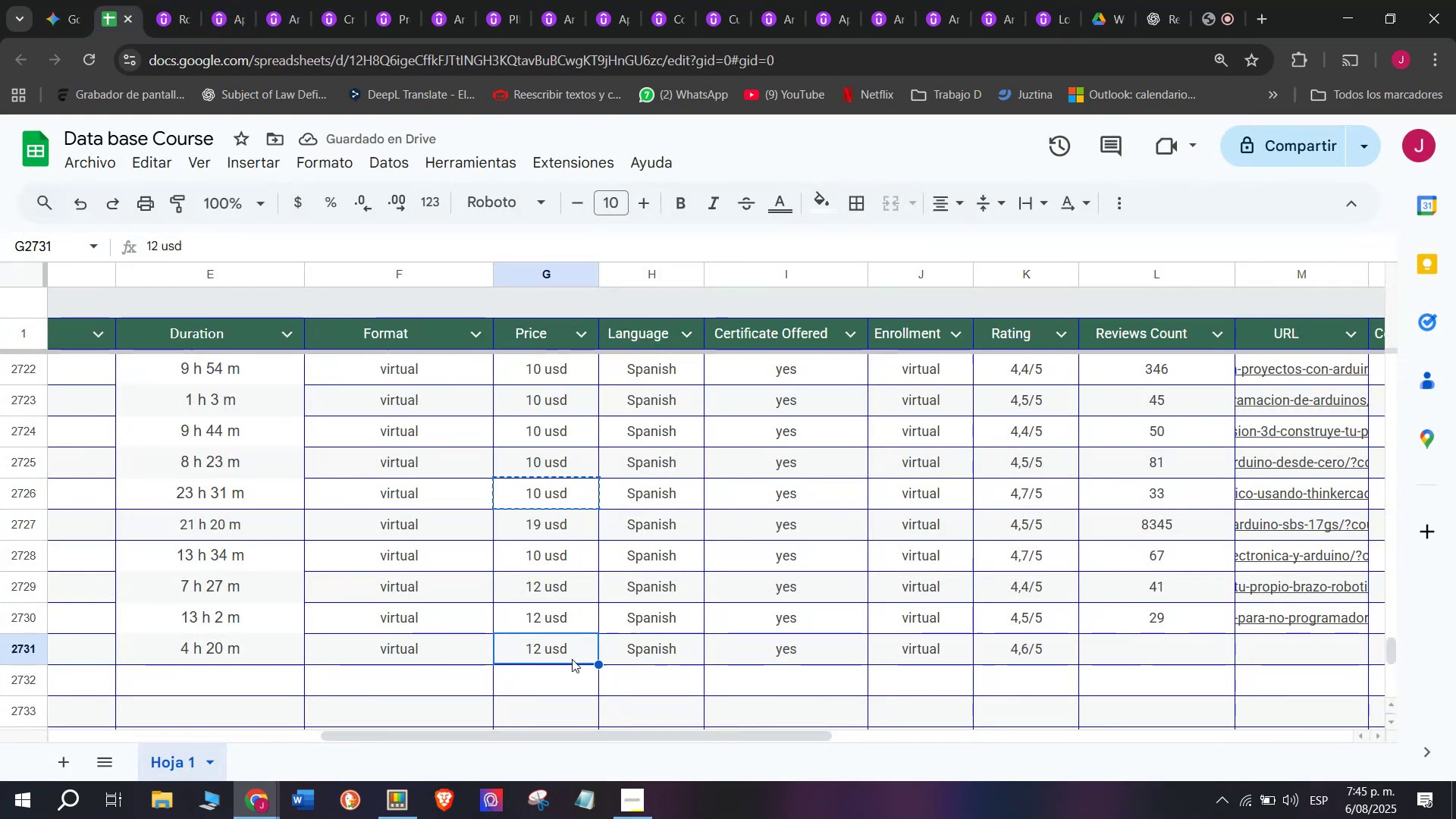 
key(Control+ControlLeft)
 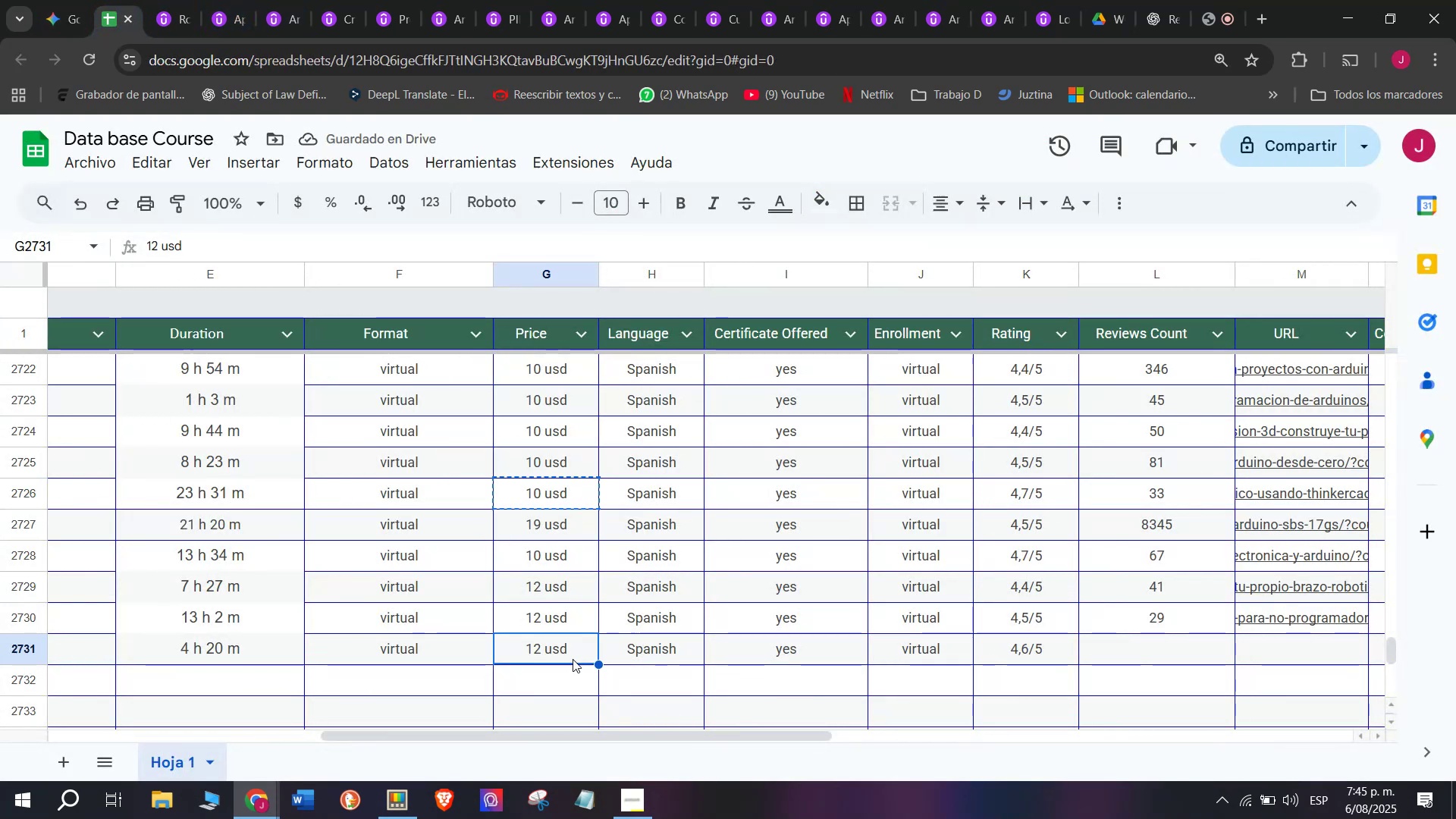 
key(Z)
 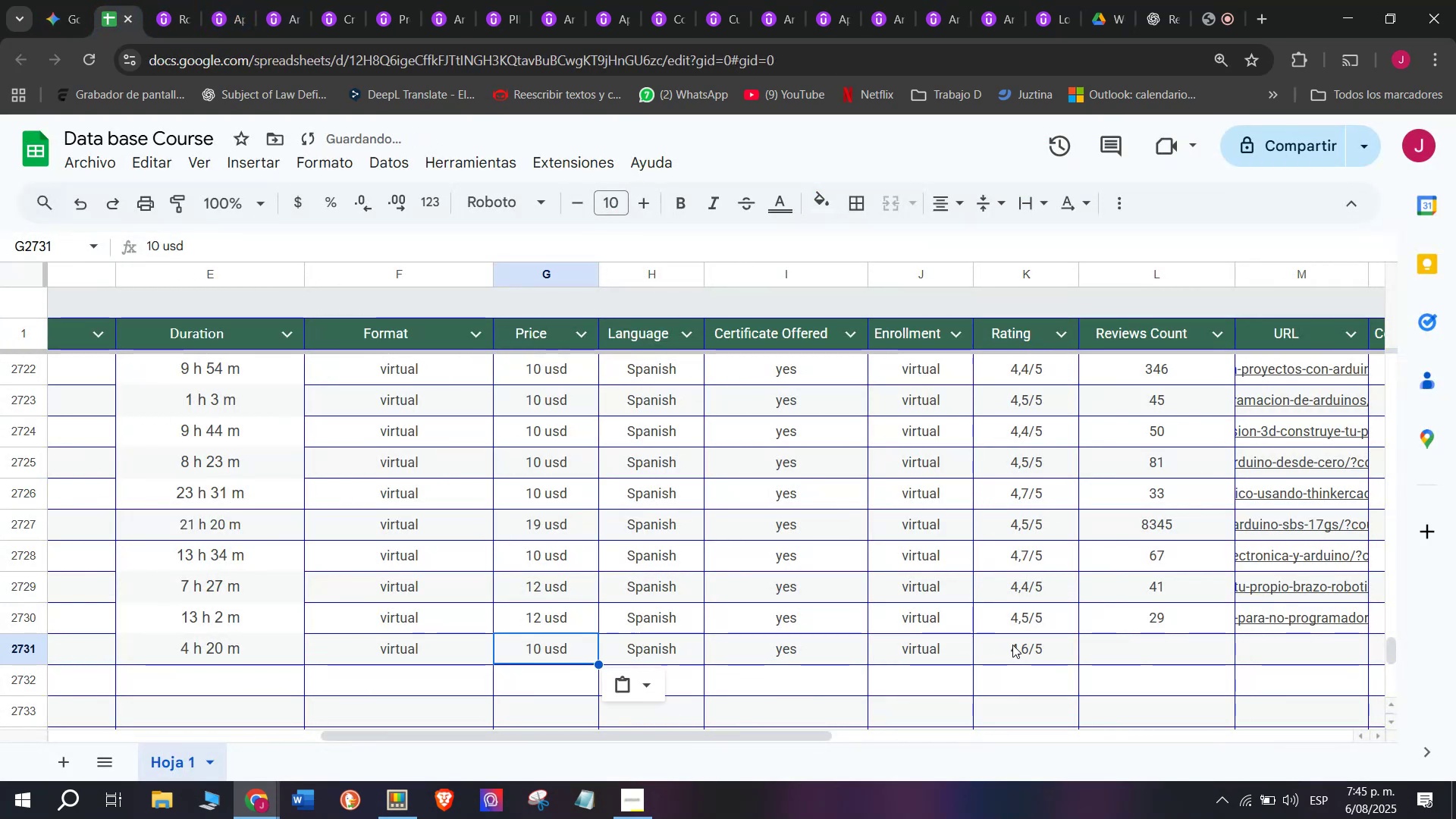 
key(Control+V)
 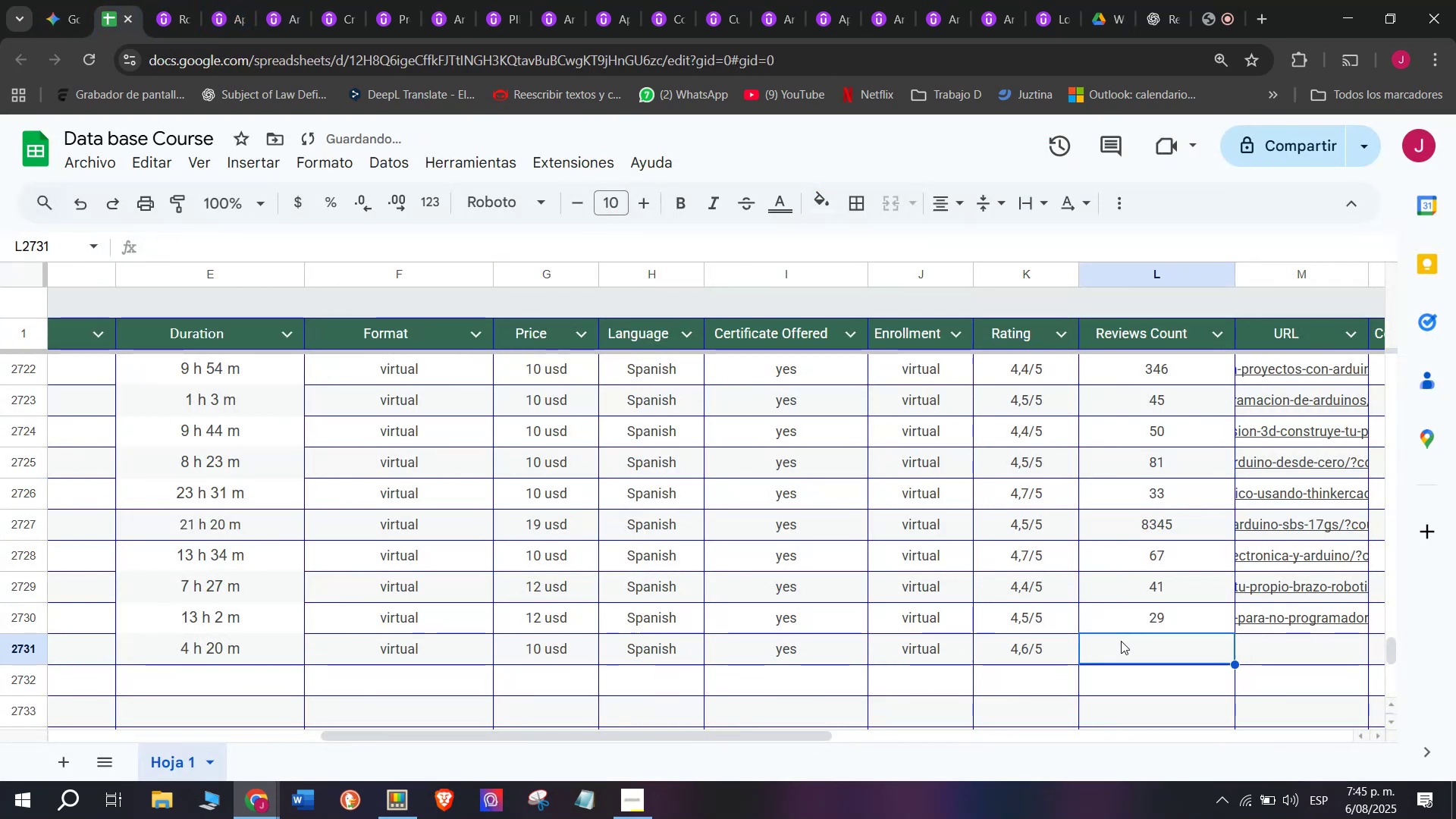 
double_click([1169, 634])
 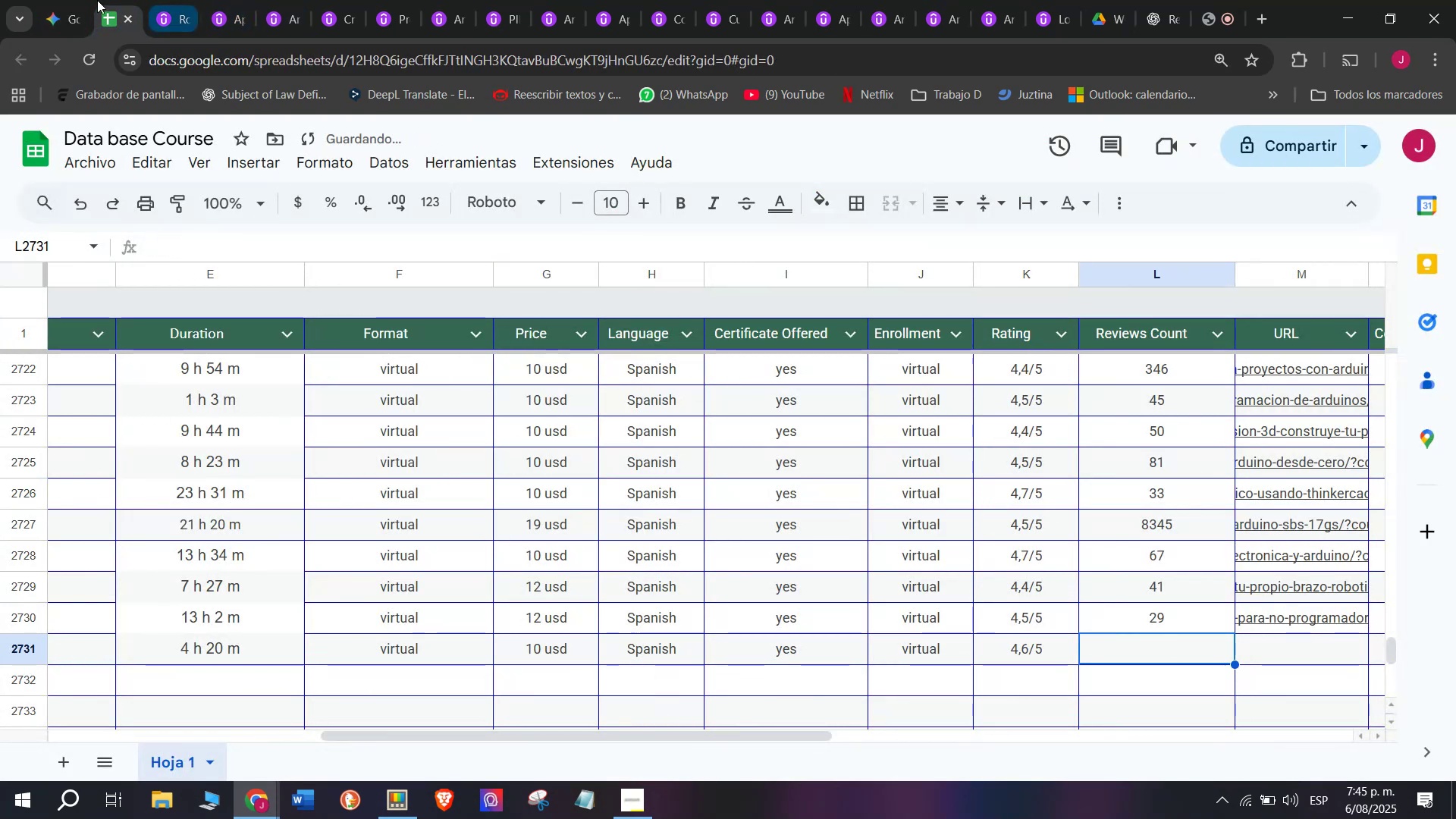 
left_click([164, 0])
 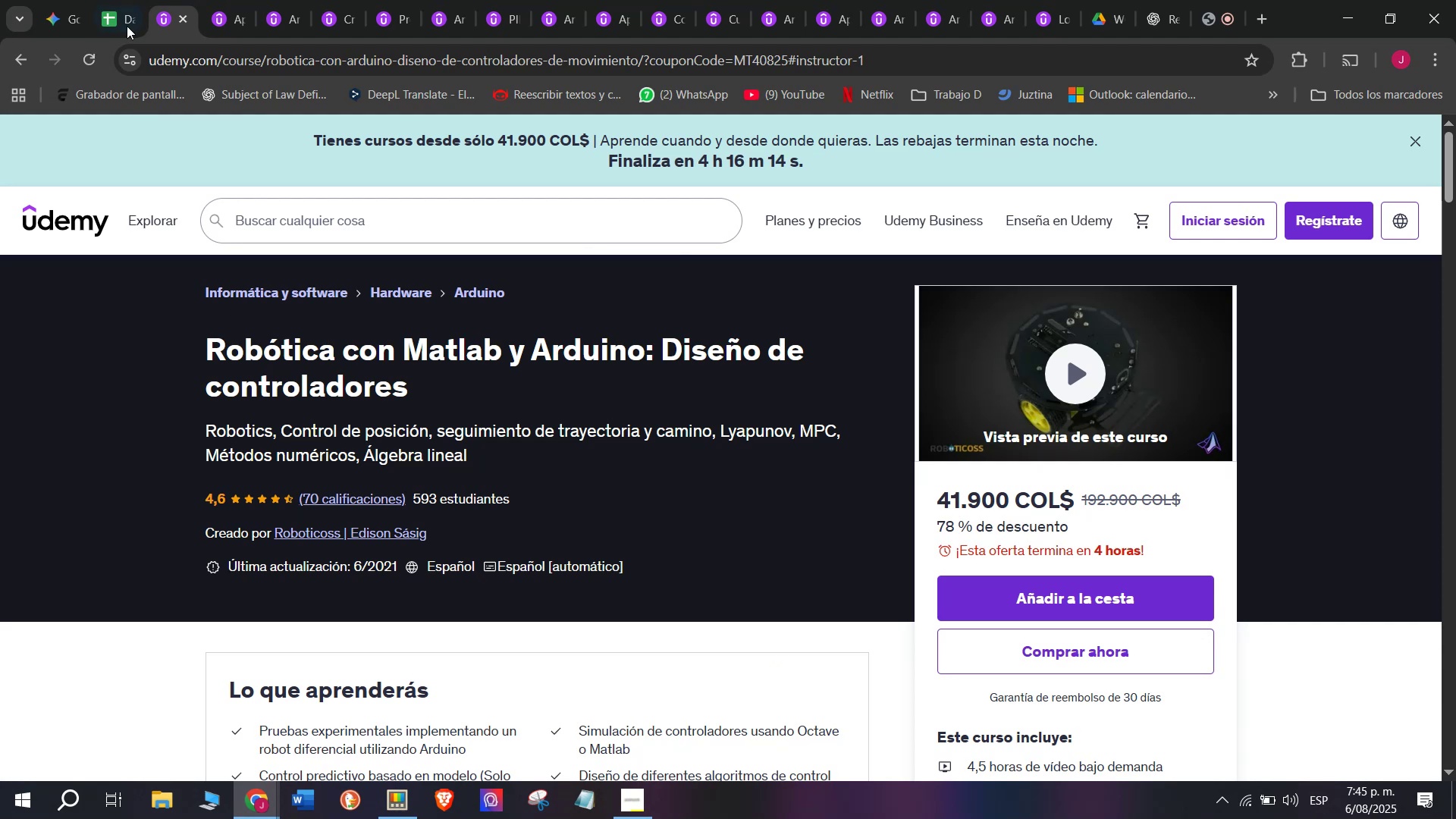 
left_click([130, 0])
 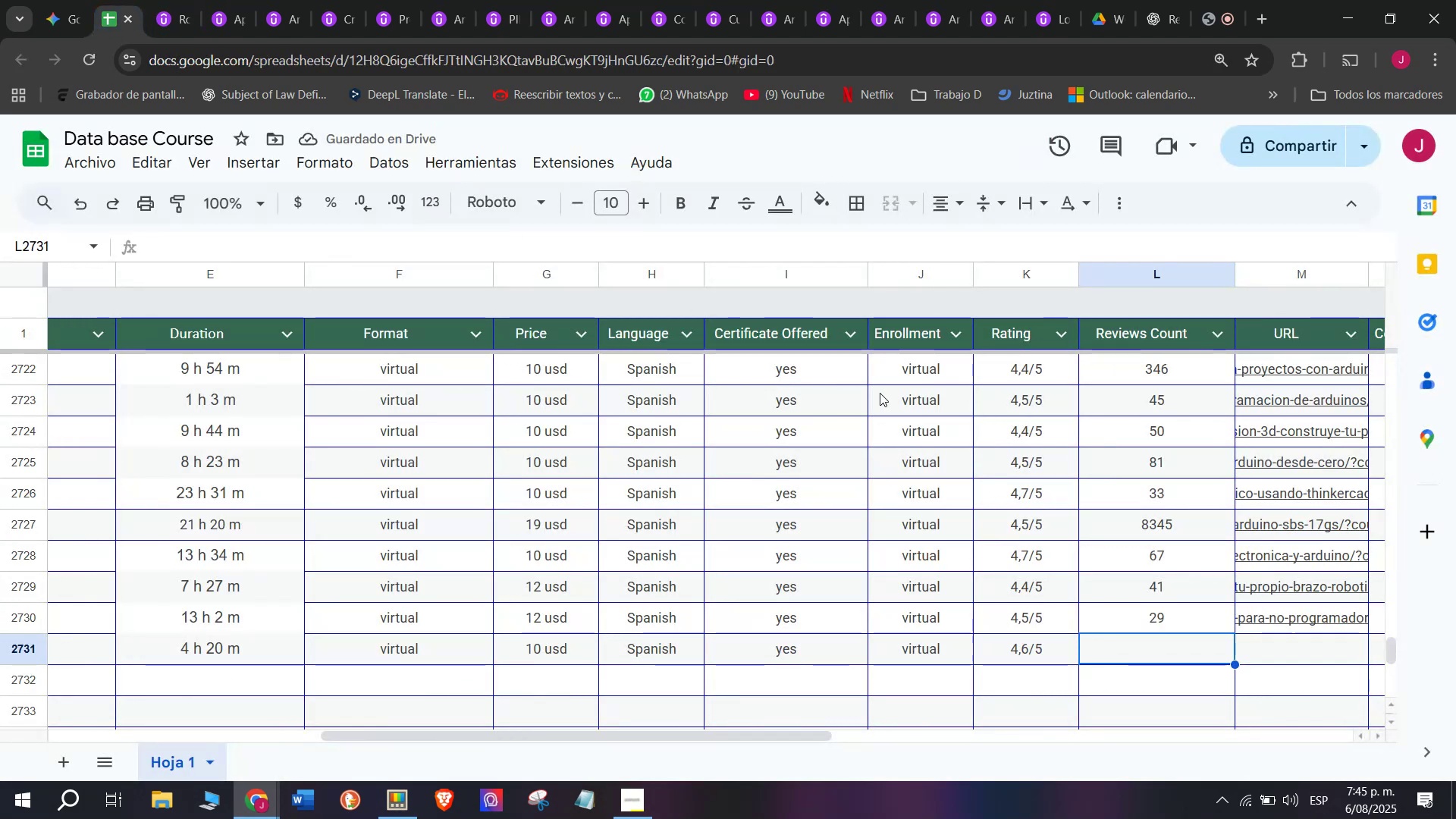 
type(70)
 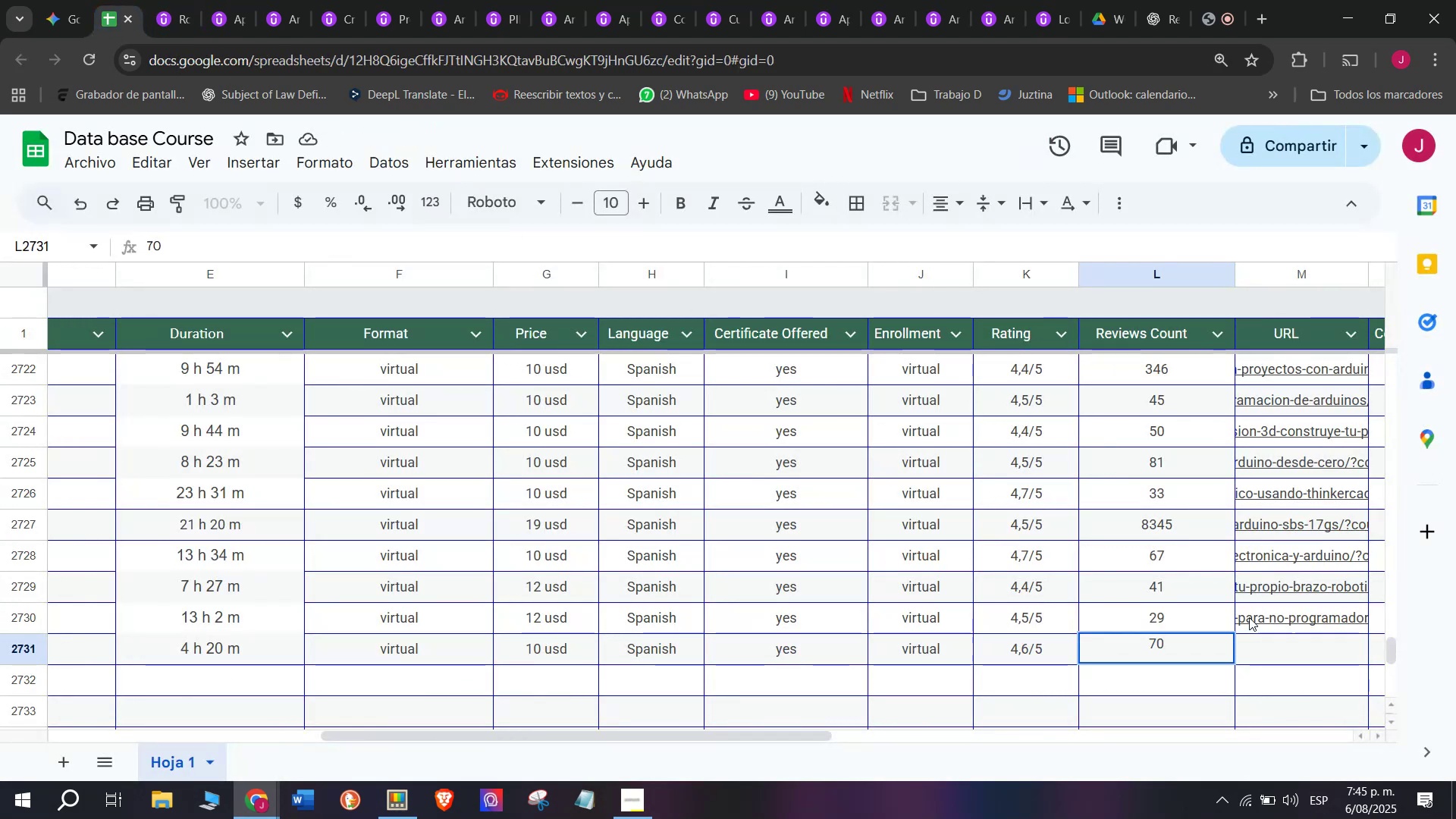 
left_click([1316, 661])
 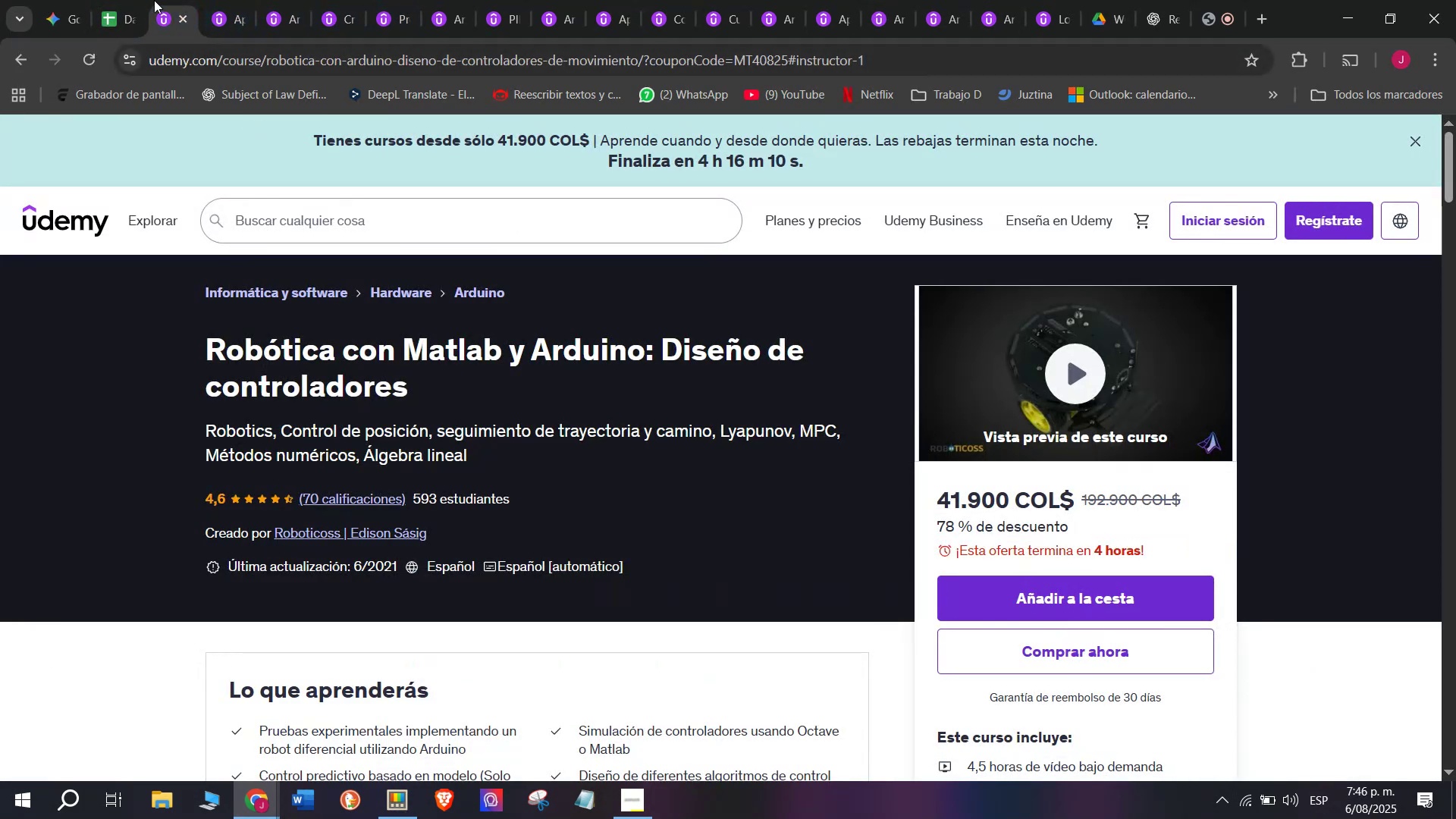 
left_click([200, 56])
 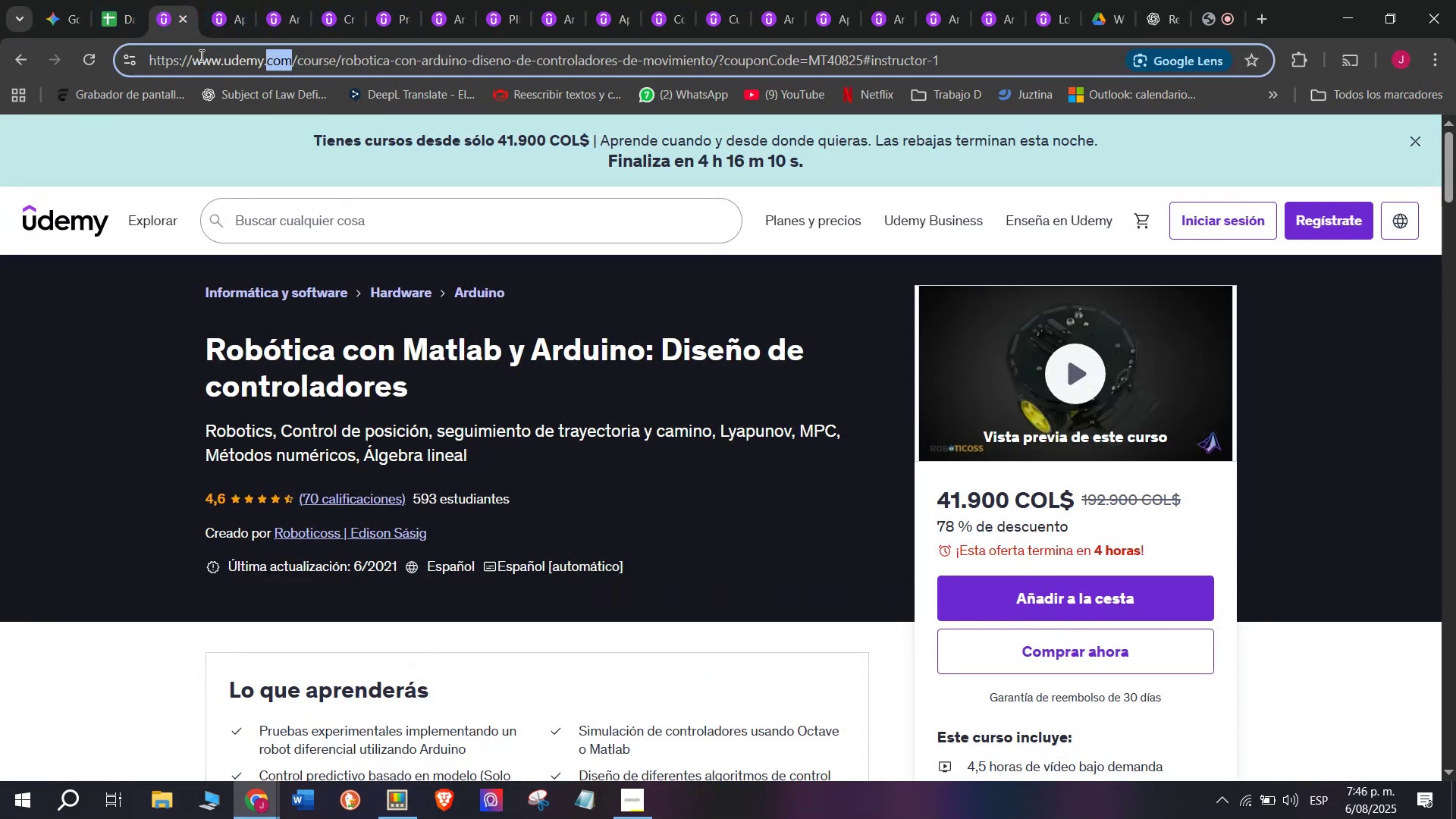 
triple_click([200, 55])
 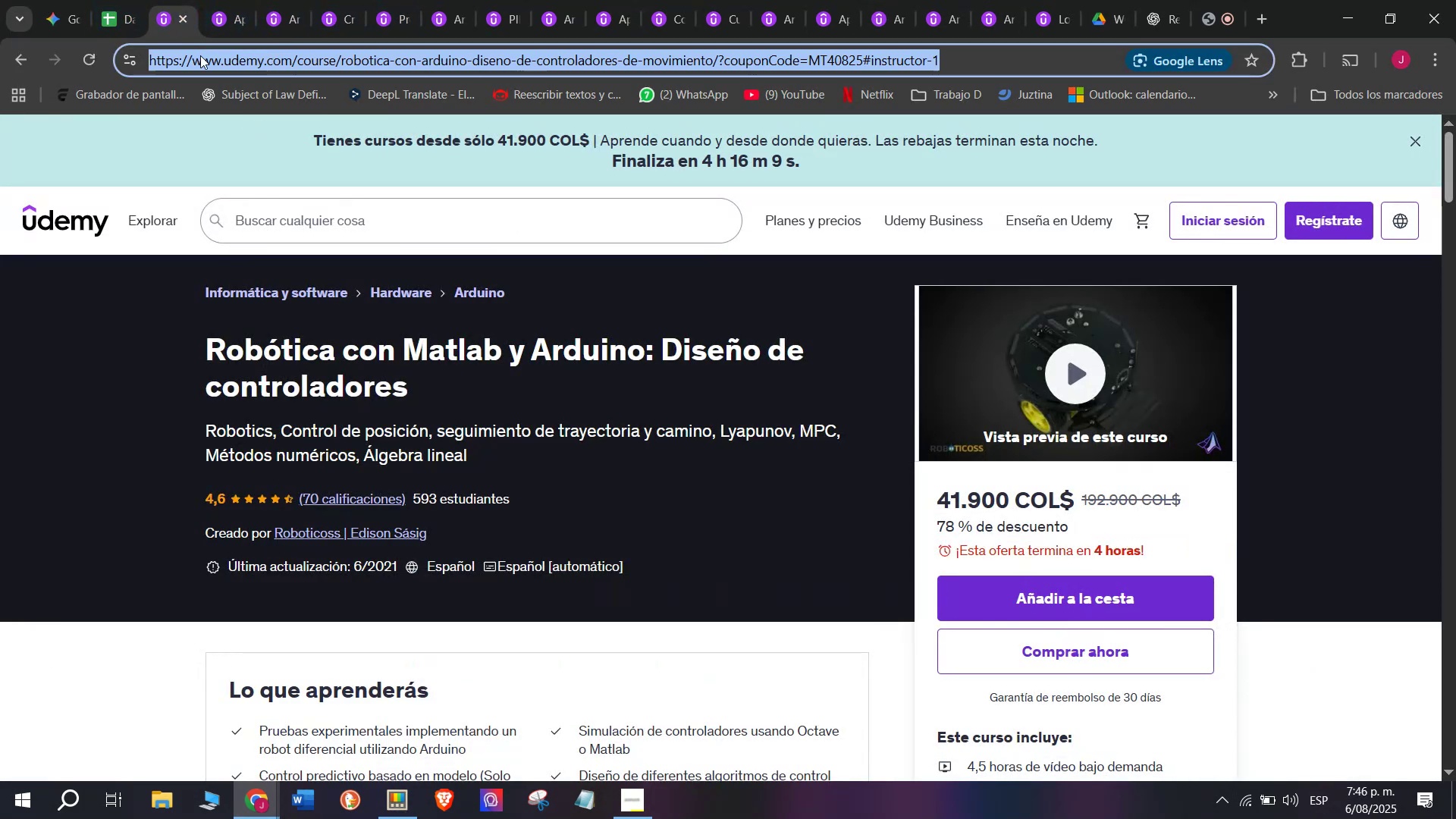 
key(Break)
 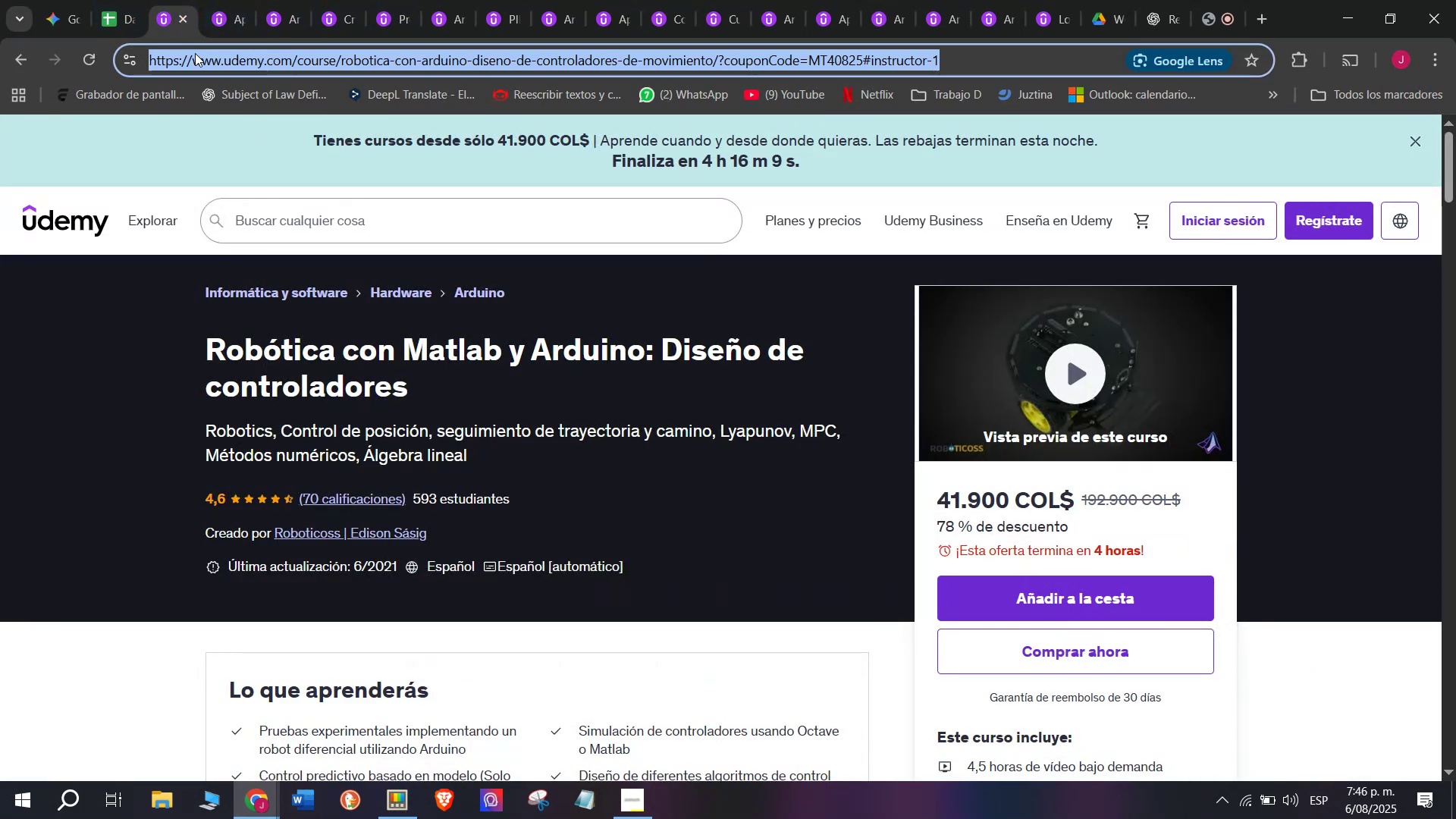 
key(Control+ControlLeft)
 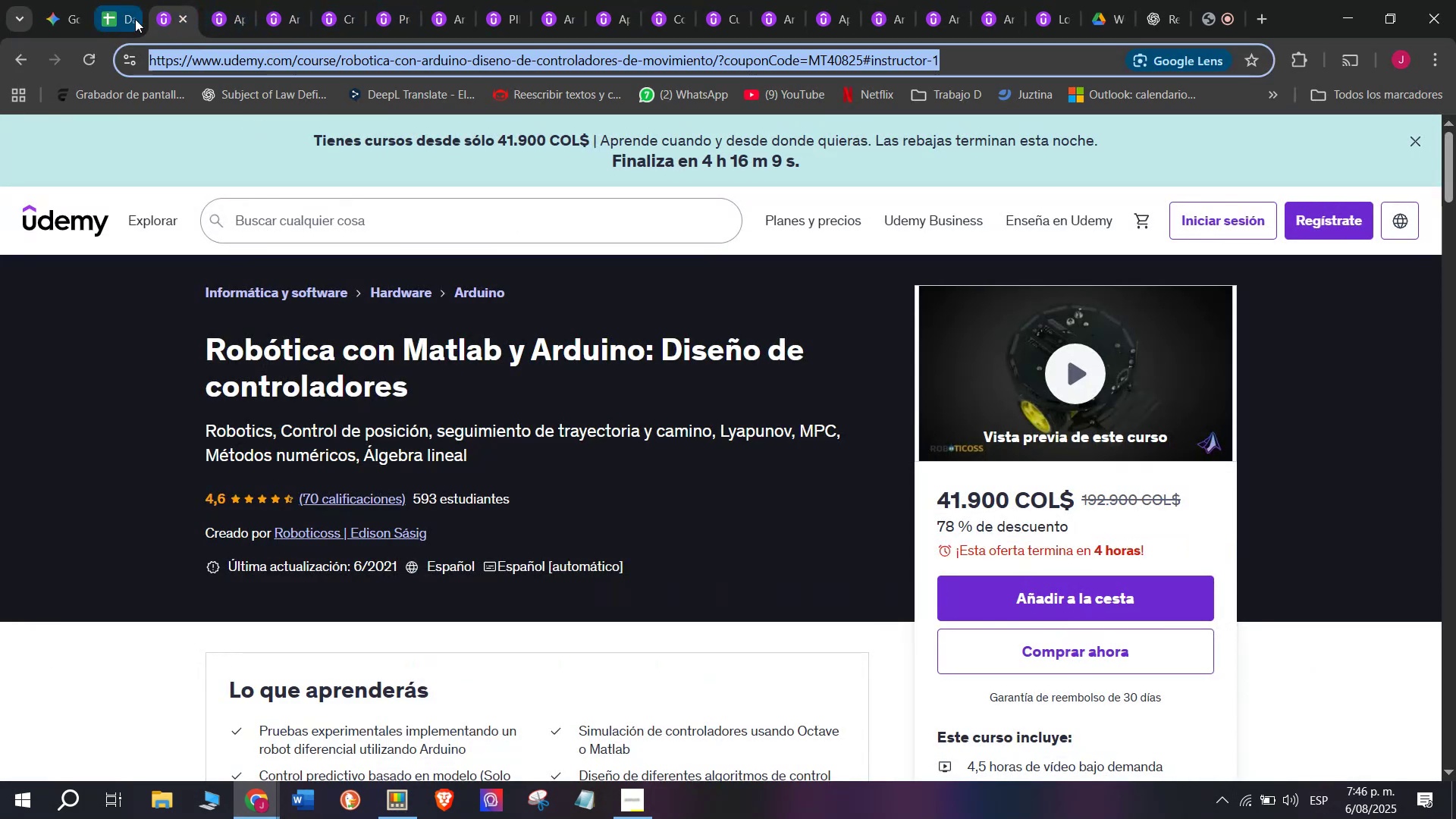 
key(Control+C)
 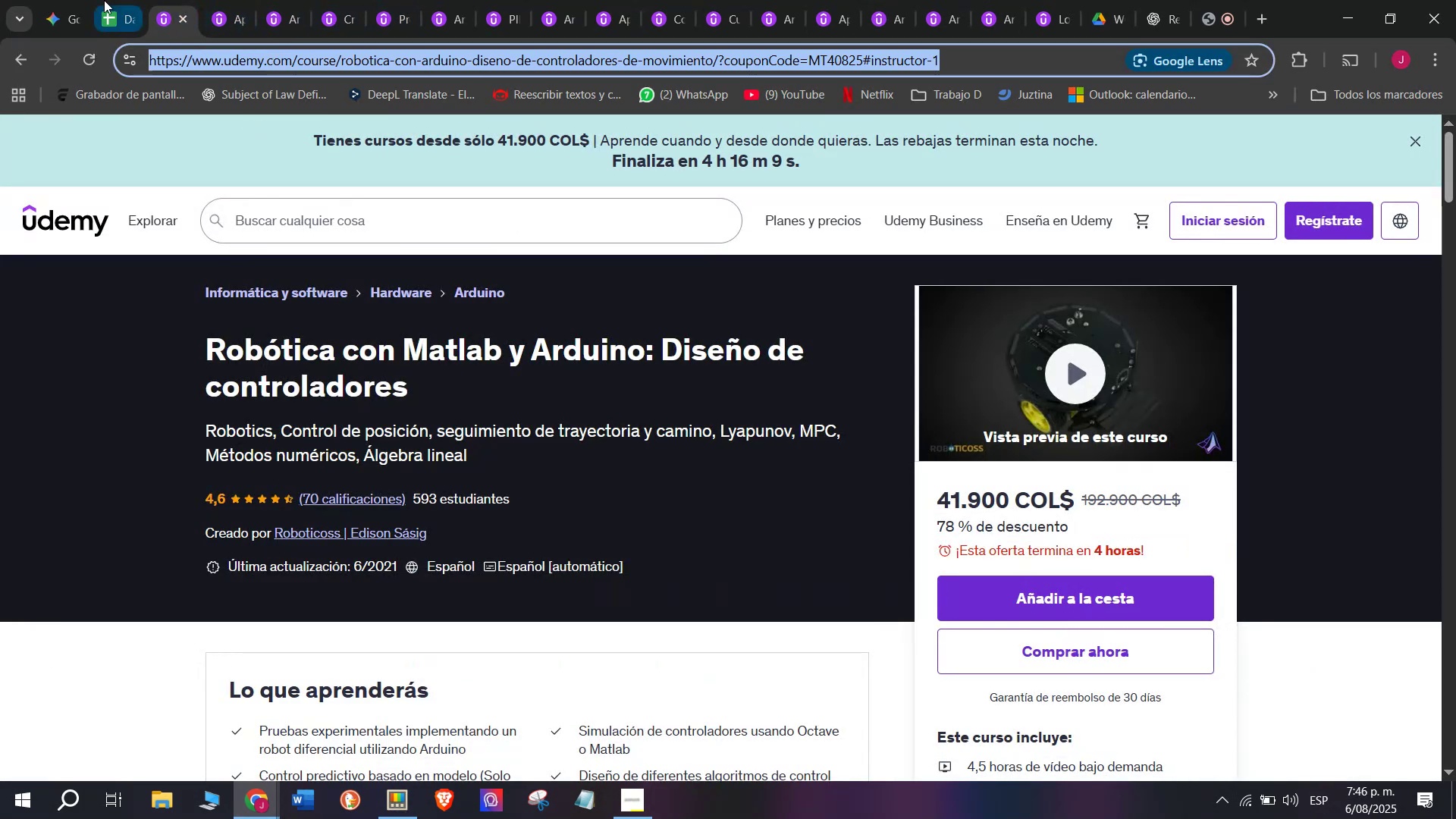 
triple_click([104, 0])
 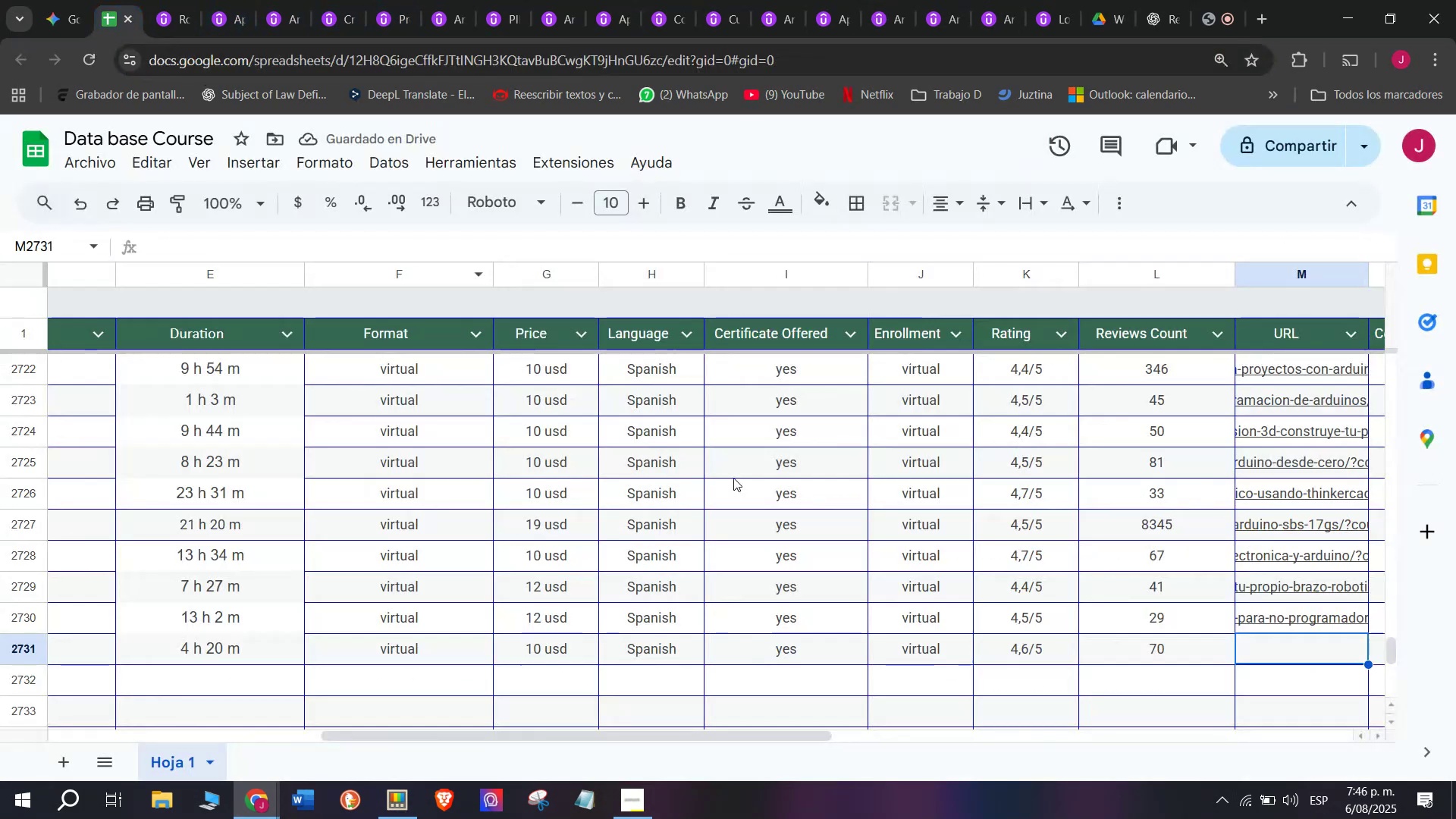 
key(Z)
 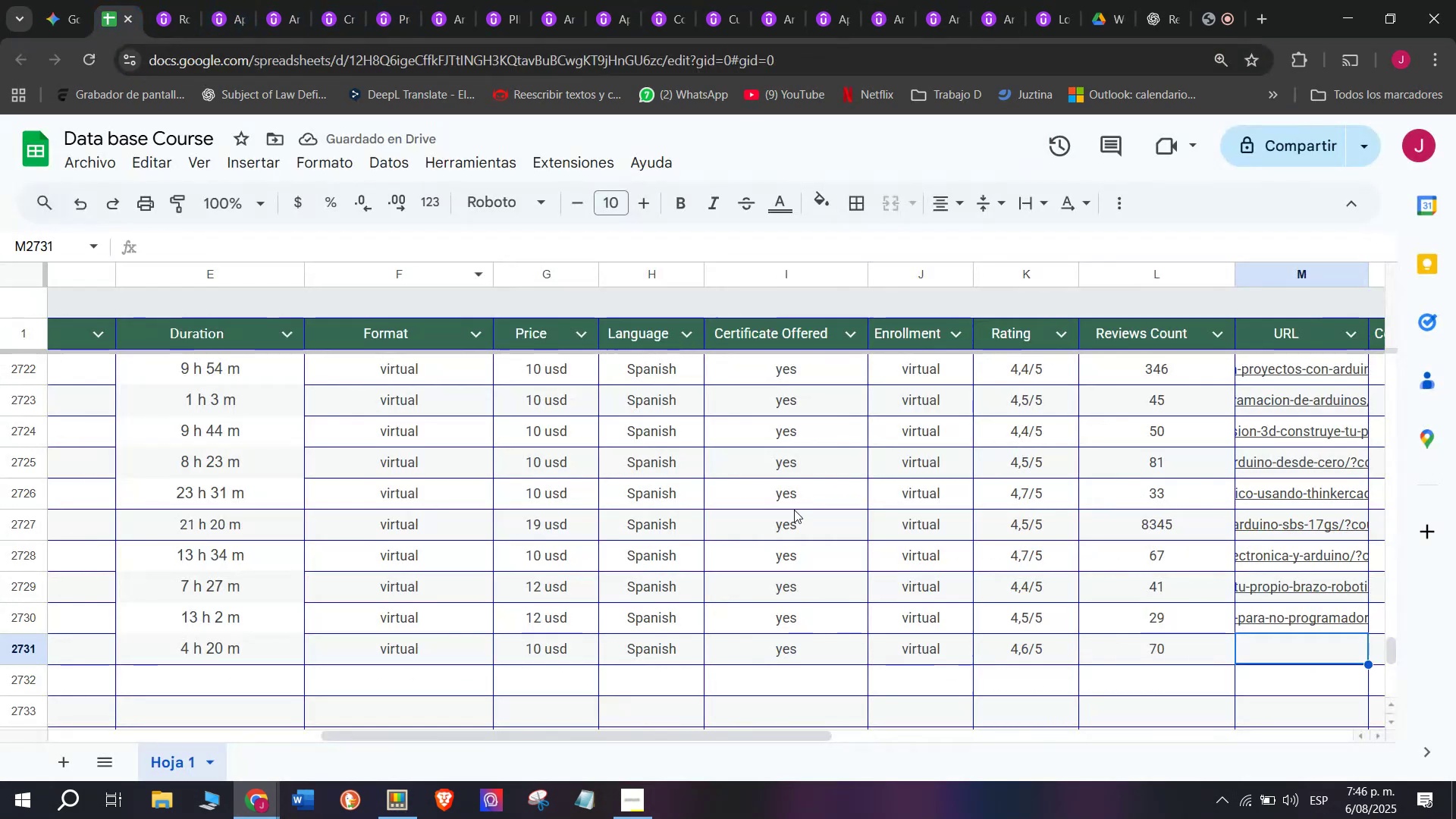 
key(Control+ControlLeft)
 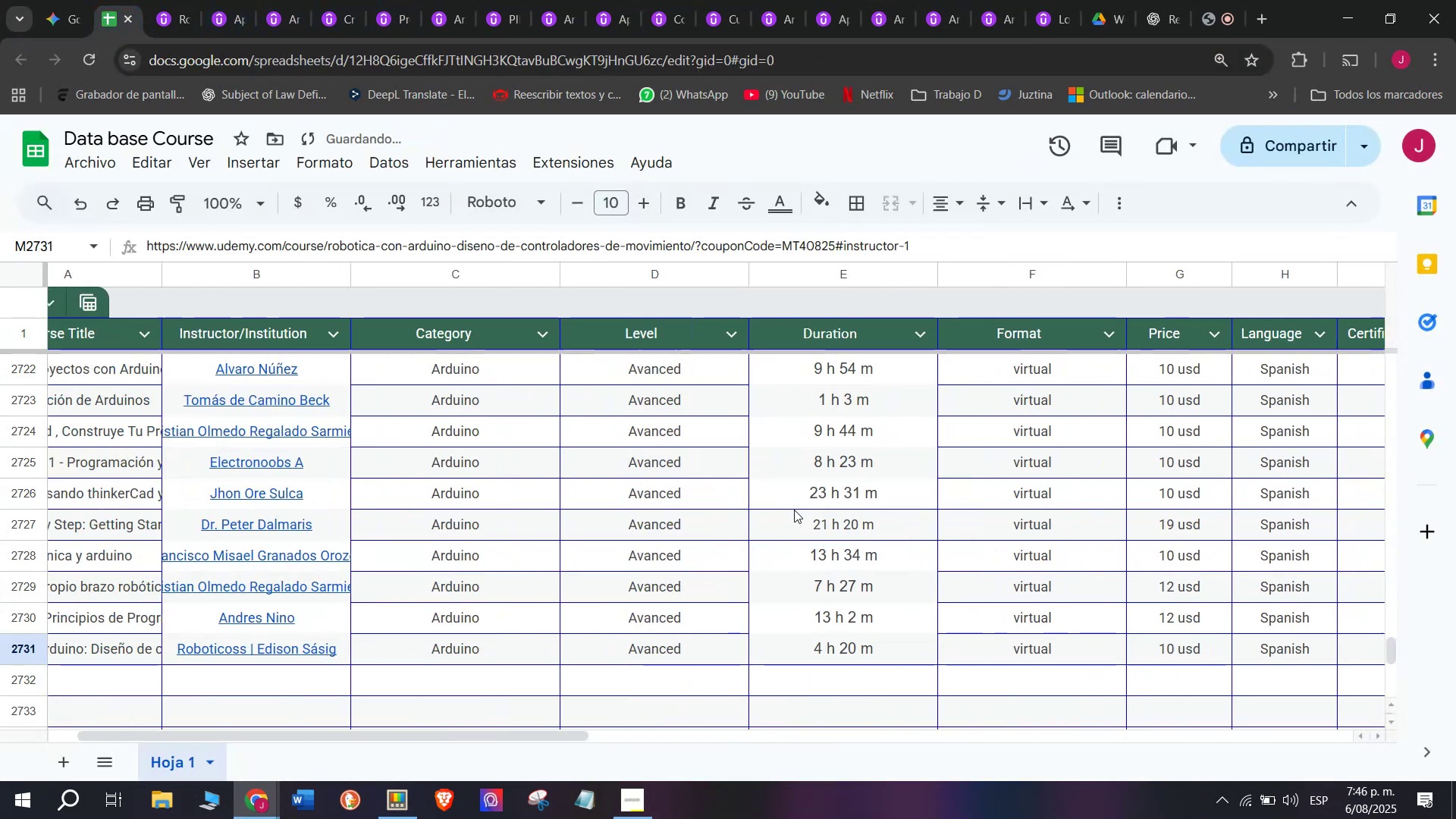 
key(Control+V)
 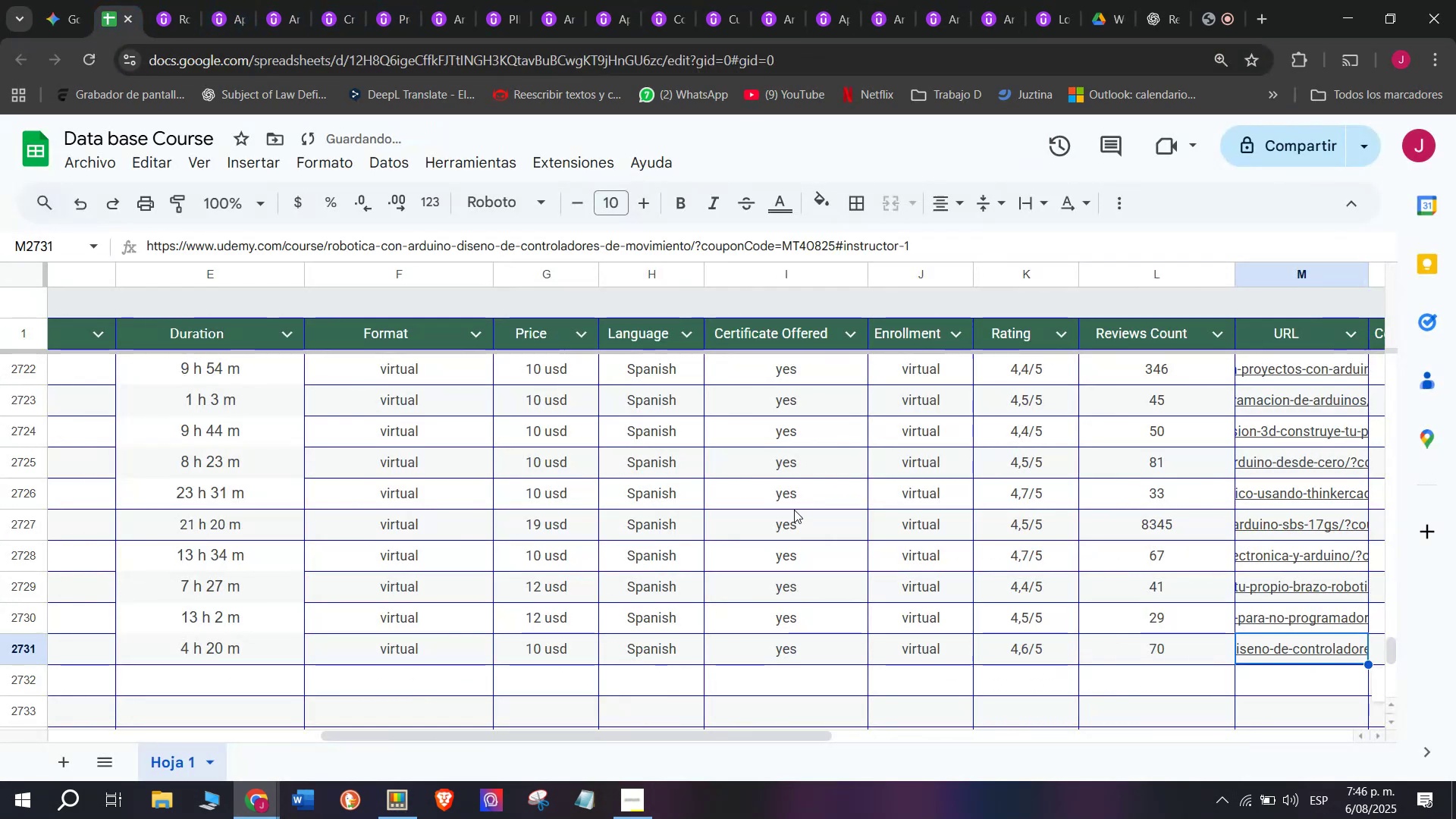 
scroll: coordinate [253, 610], scroll_direction: up, amount: 4.0
 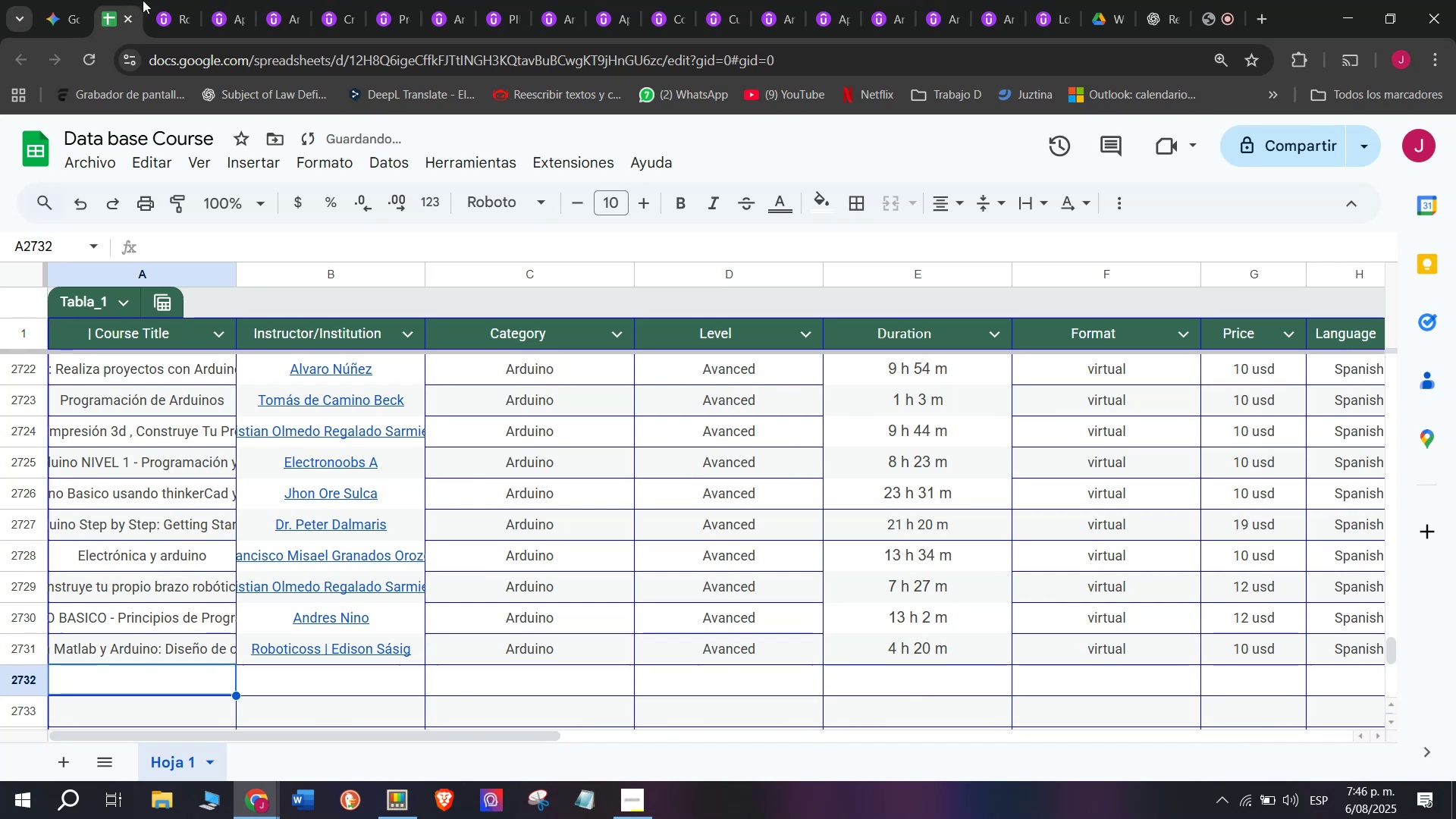 
left_click([152, 0])
 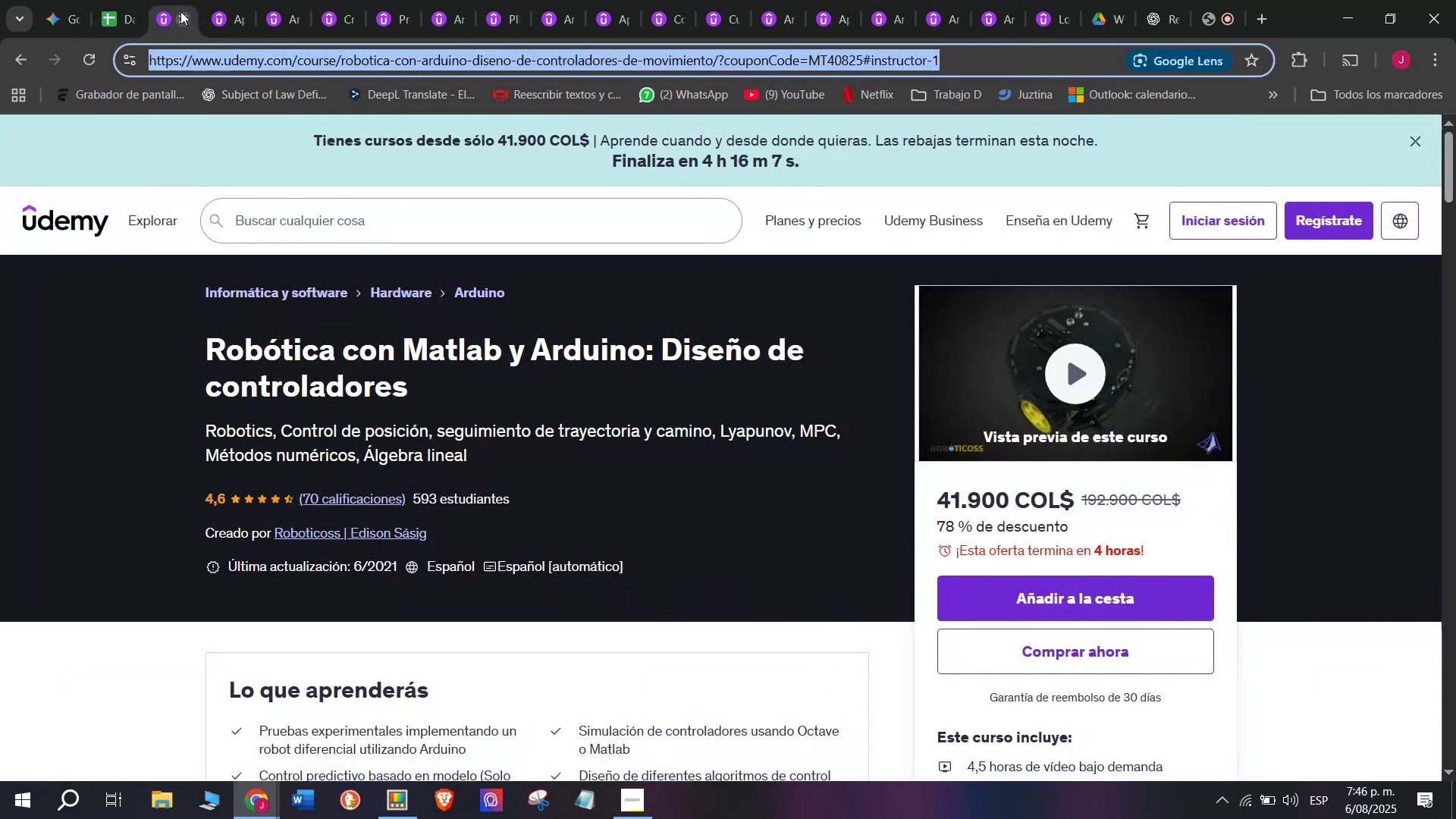 
left_click([180, 11])
 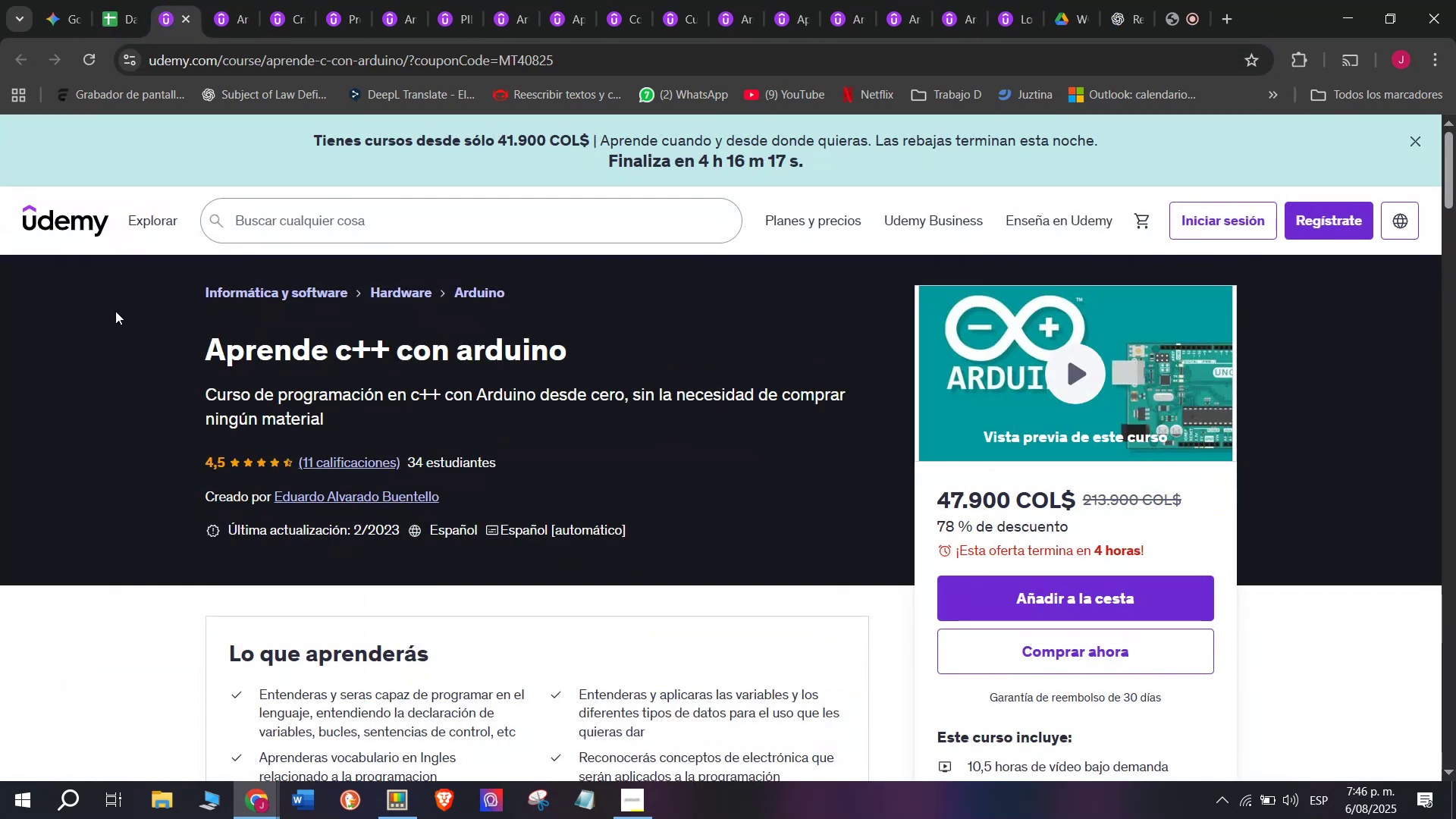 
left_click_drag(start_coordinate=[185, 340], to_coordinate=[654, 346])
 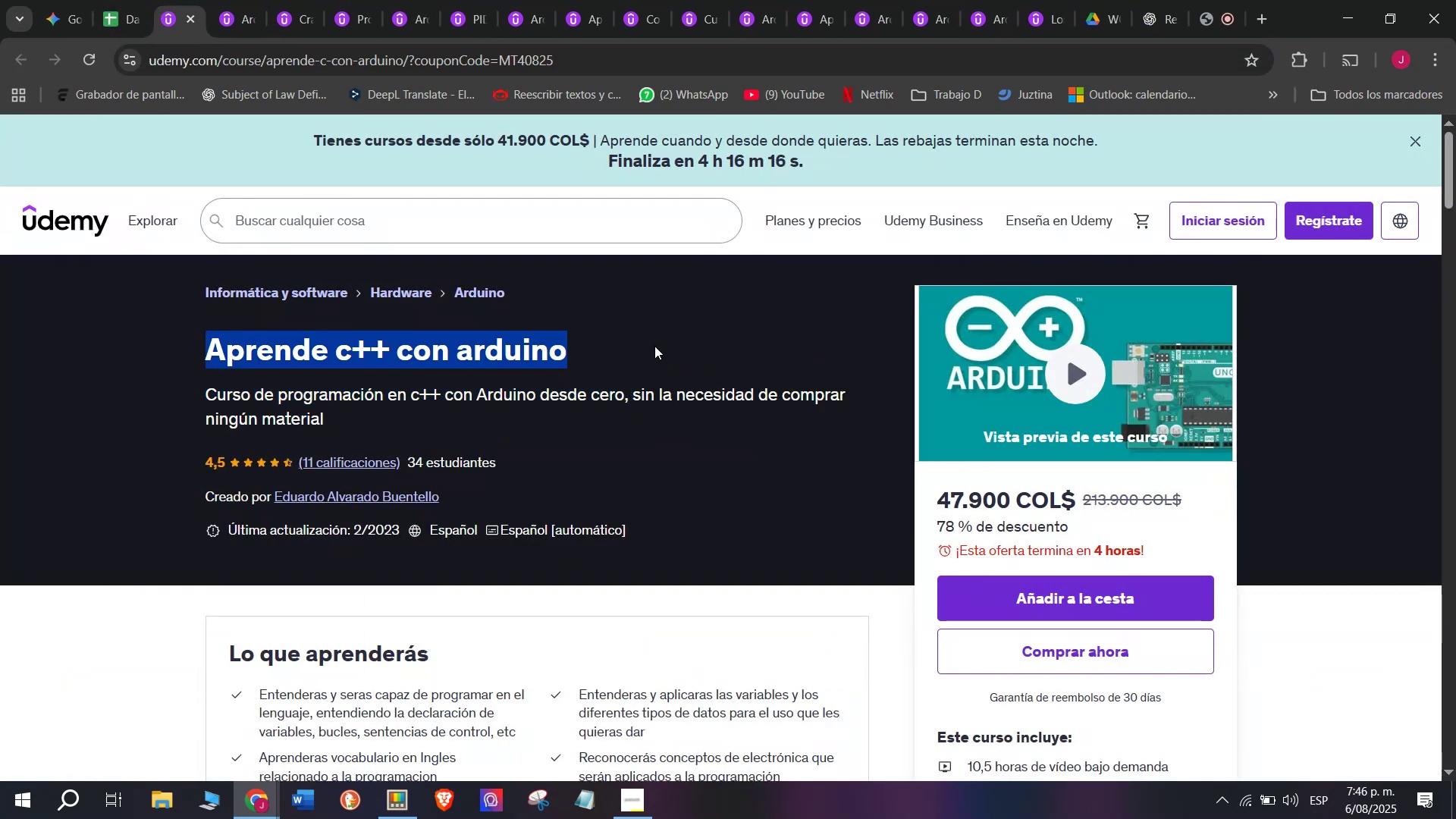 
key(Break)
 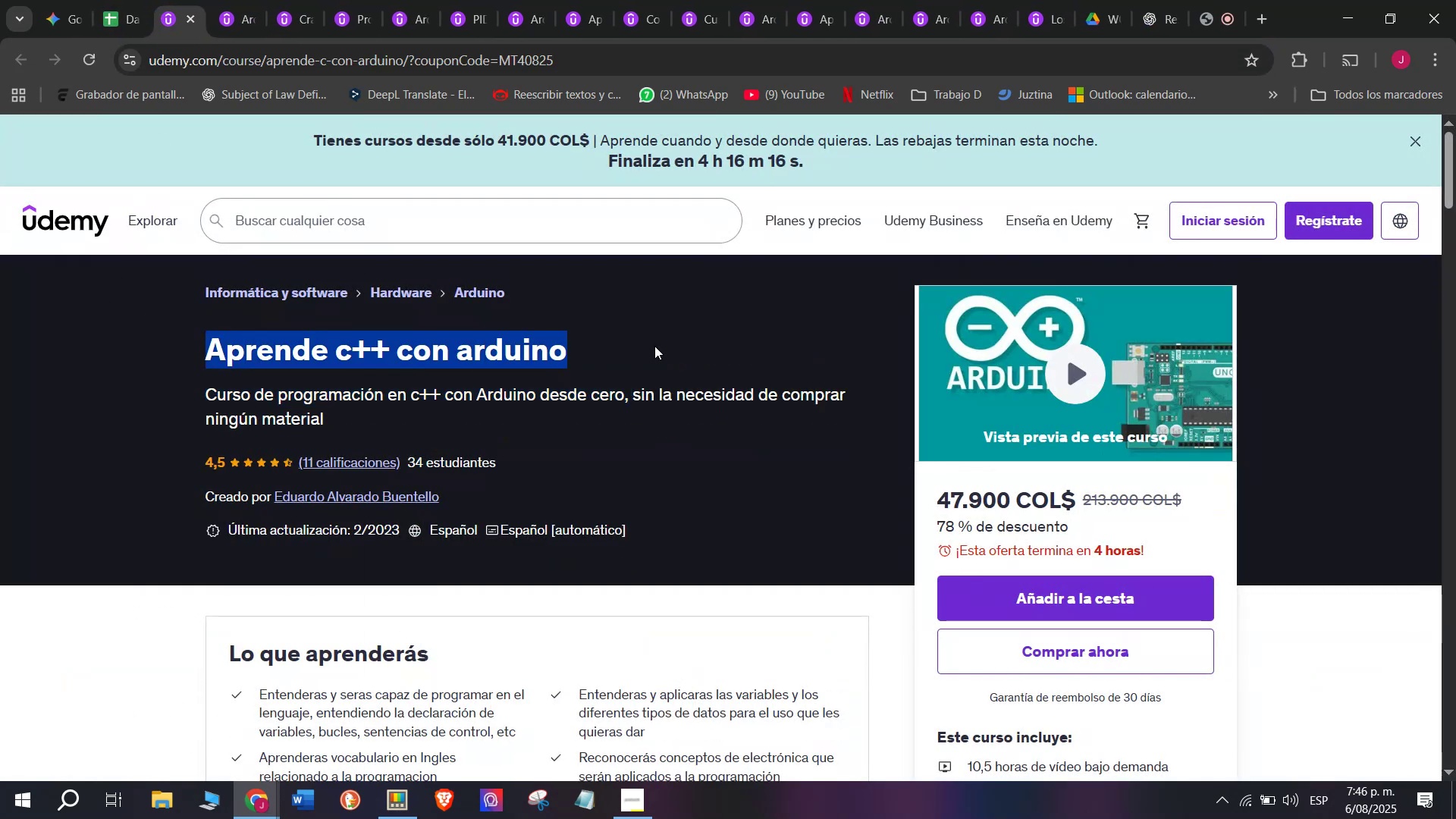 
key(Control+ControlLeft)
 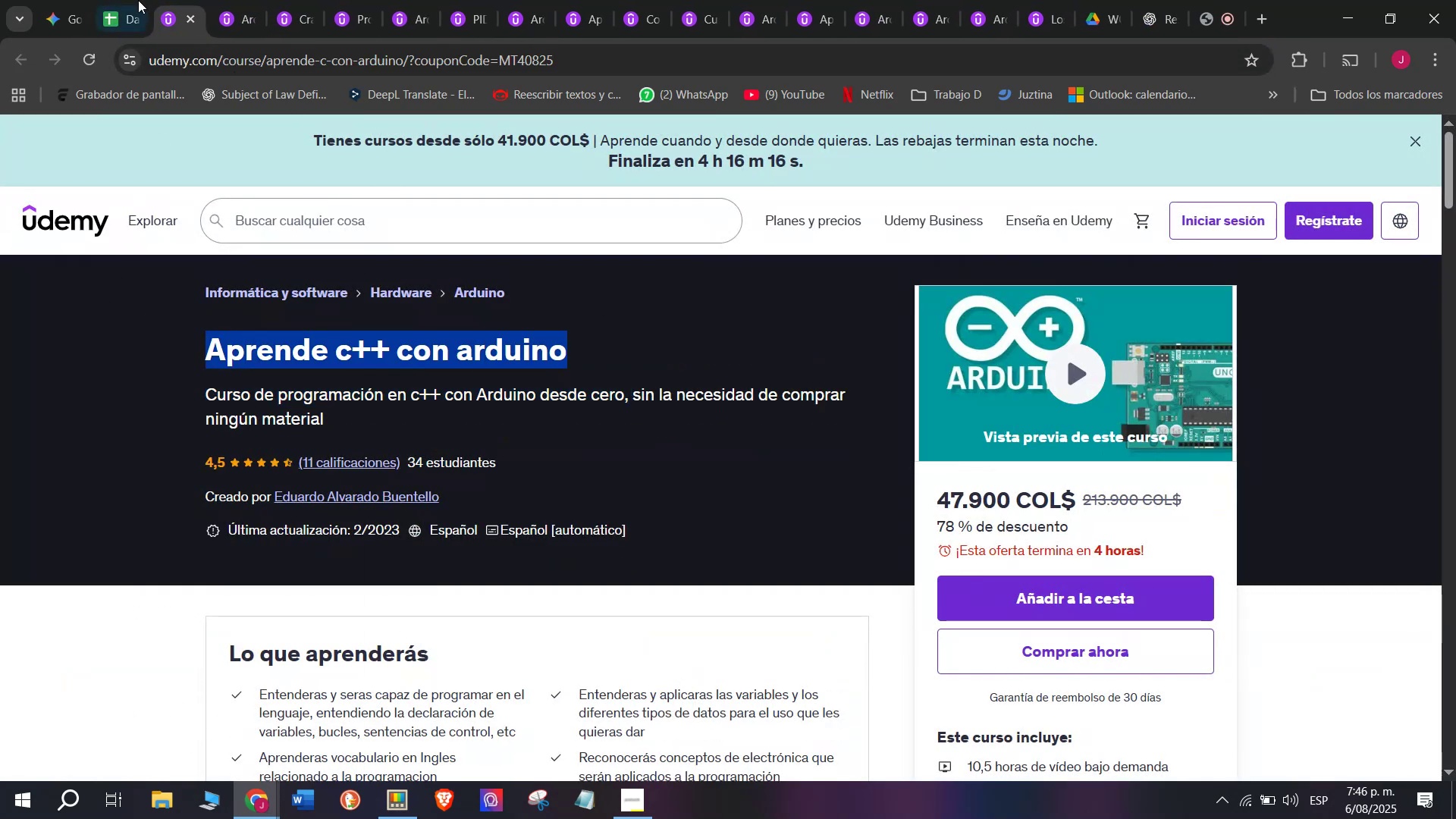 
key(Control+C)
 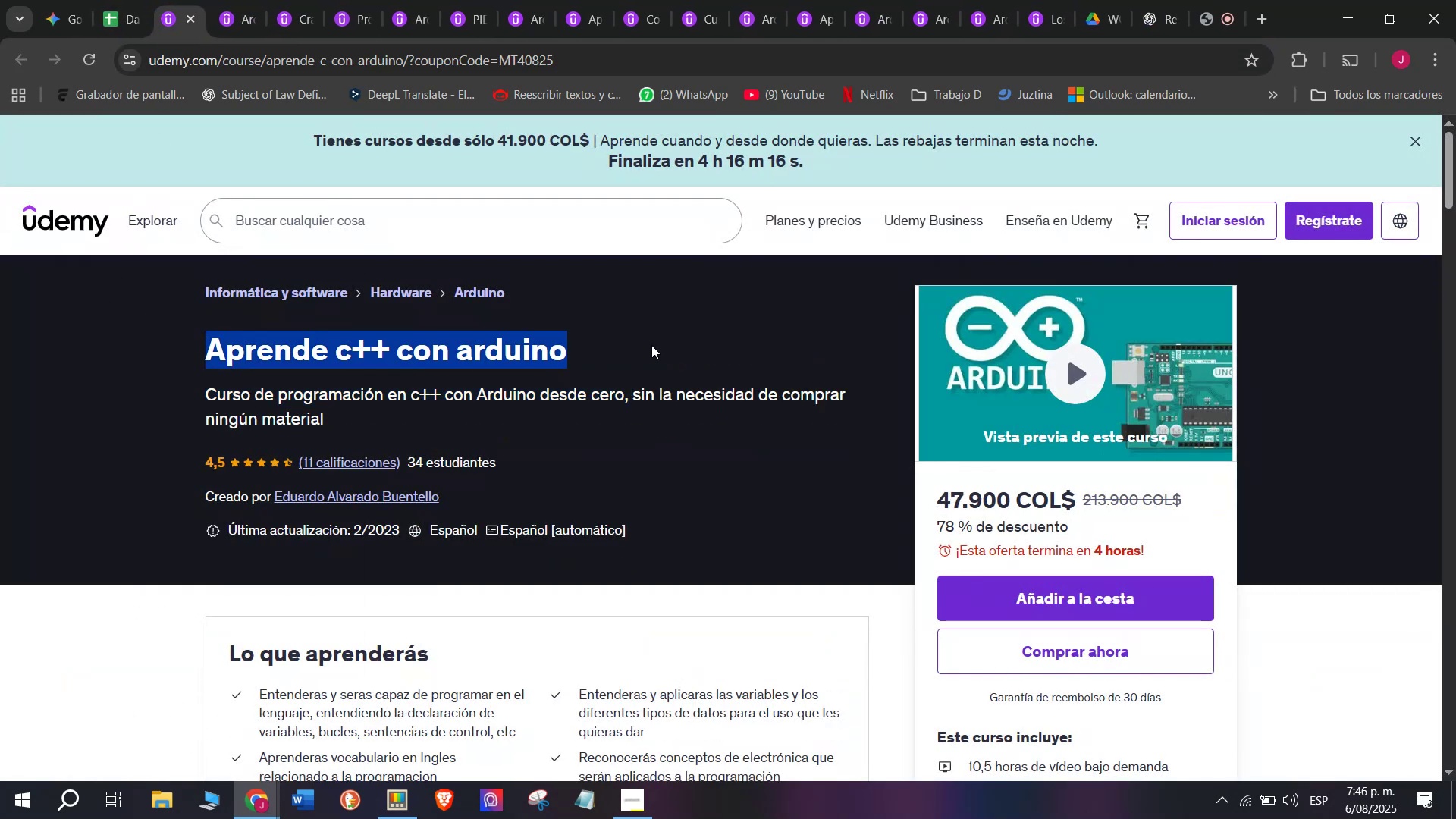 
key(Break)
 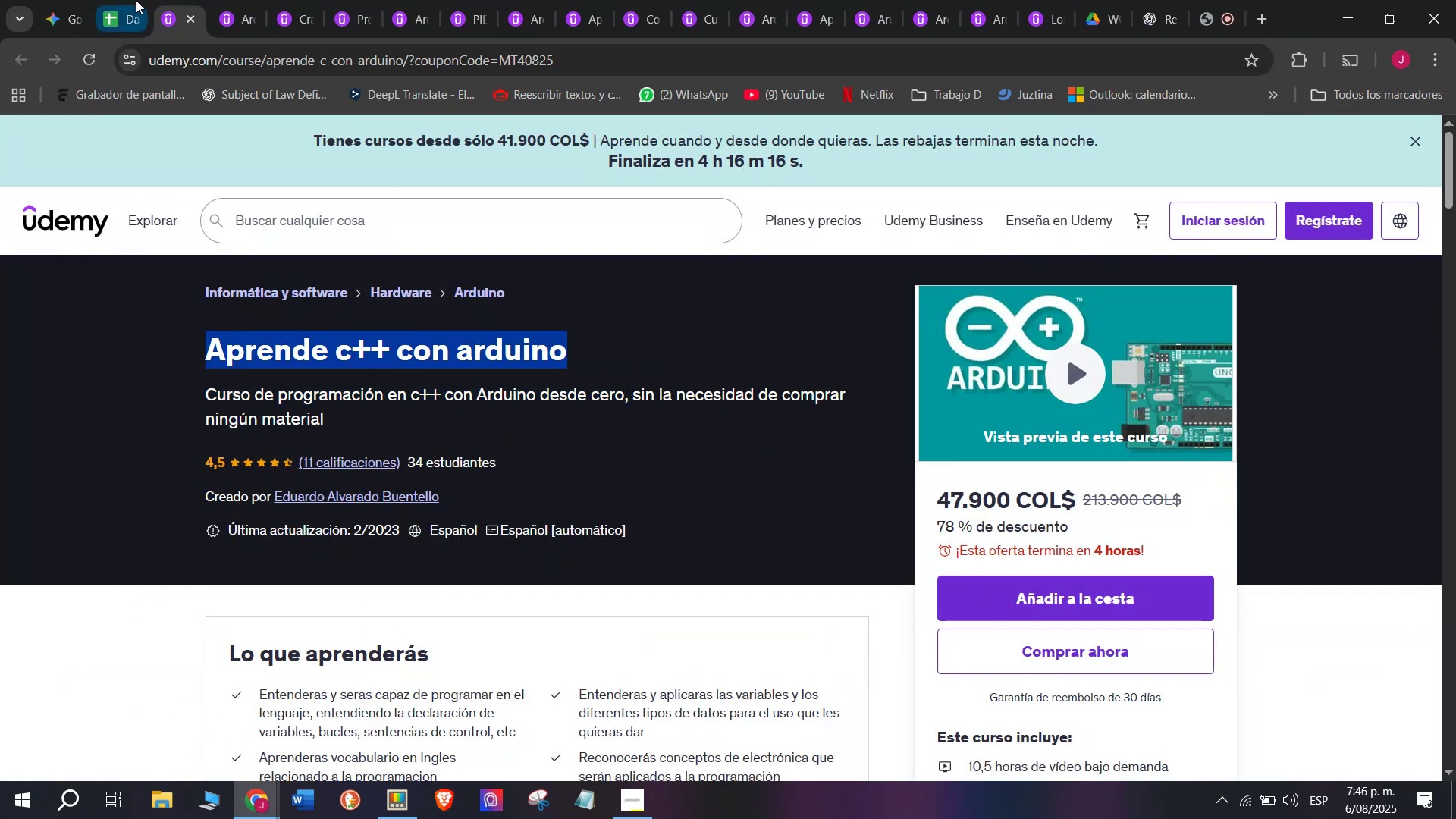 
key(Control+ControlLeft)
 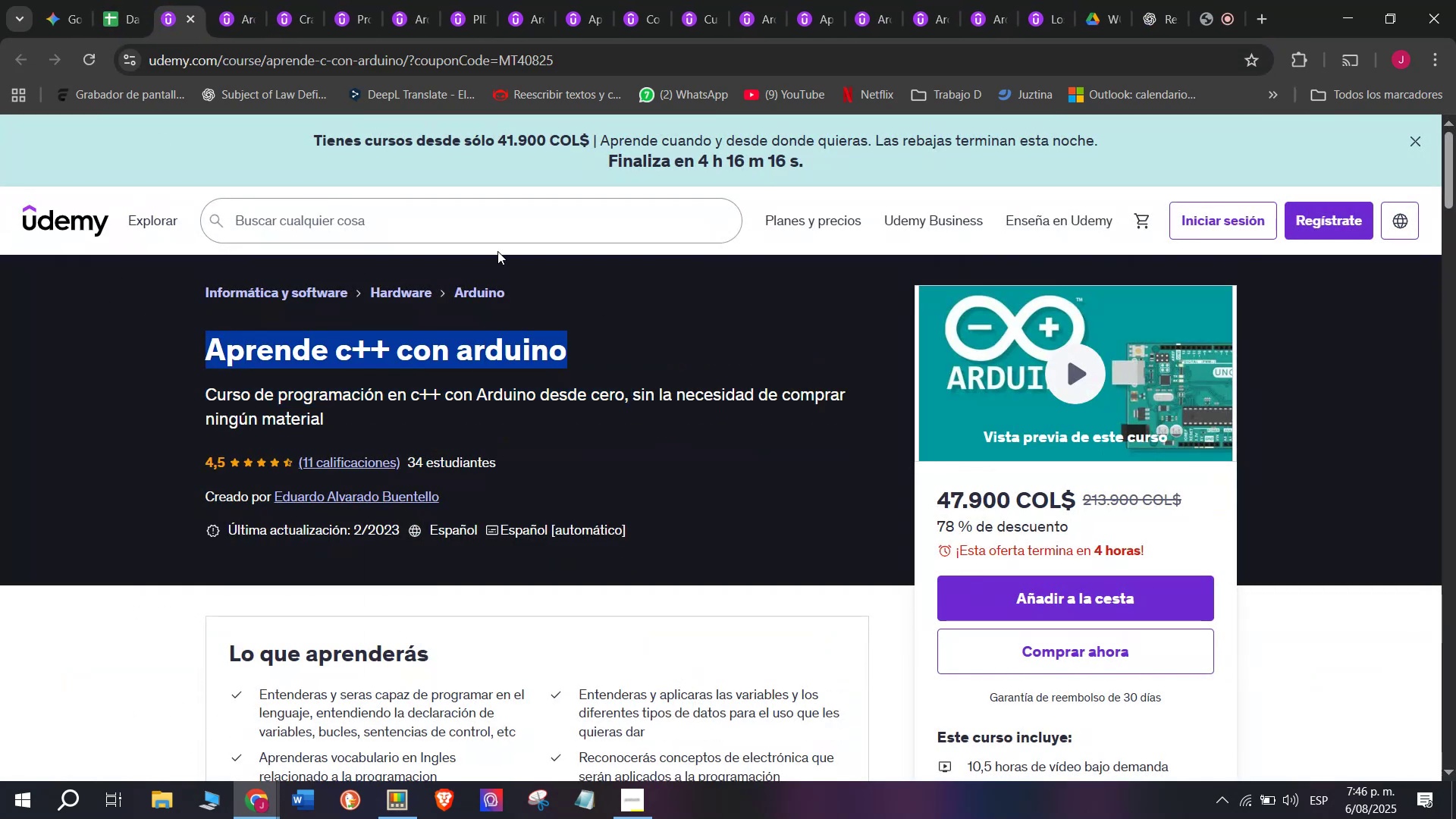 
key(Control+C)
 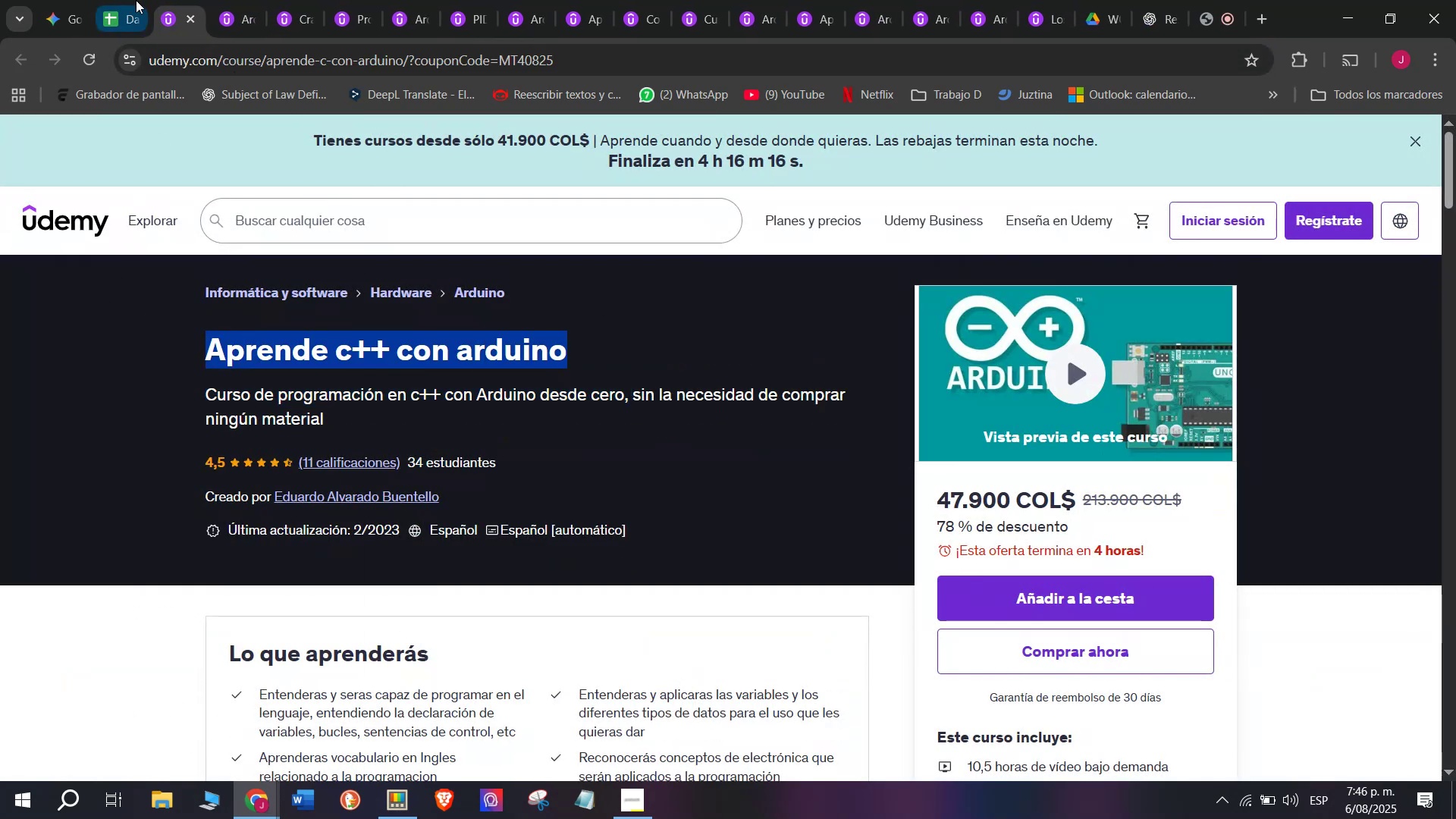 
left_click([136, 0])
 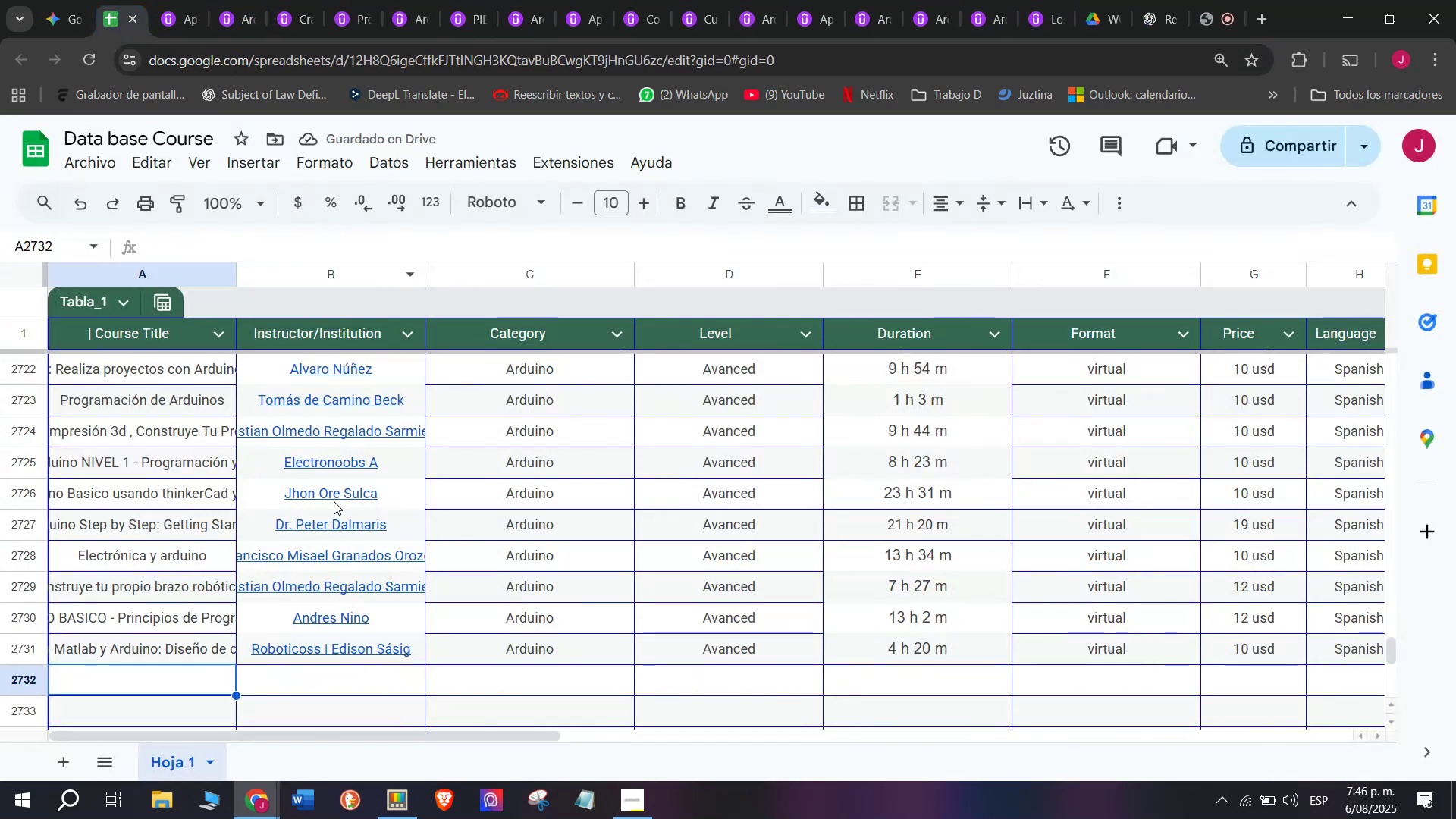 
key(Z)
 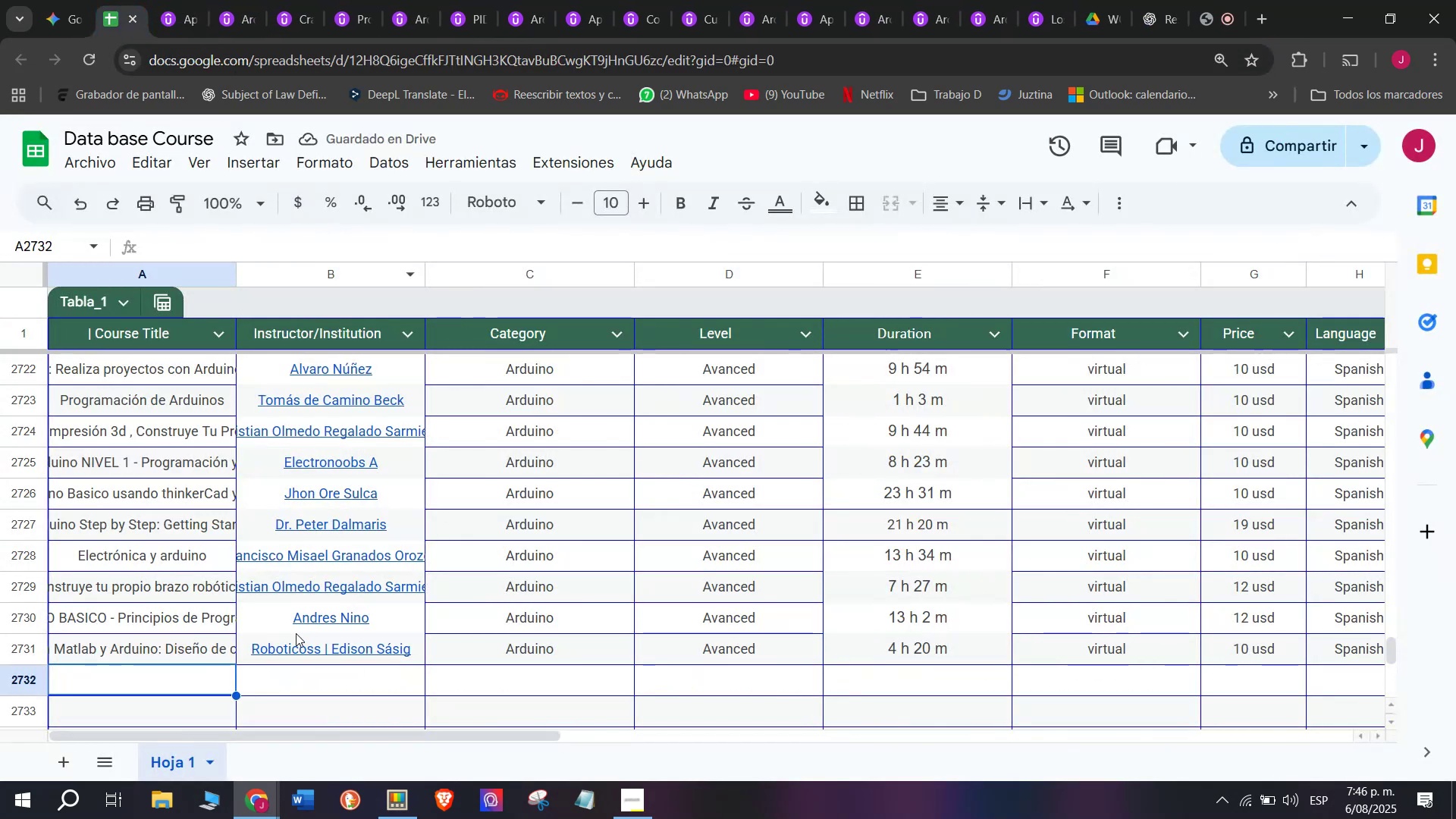 
key(Control+ControlLeft)
 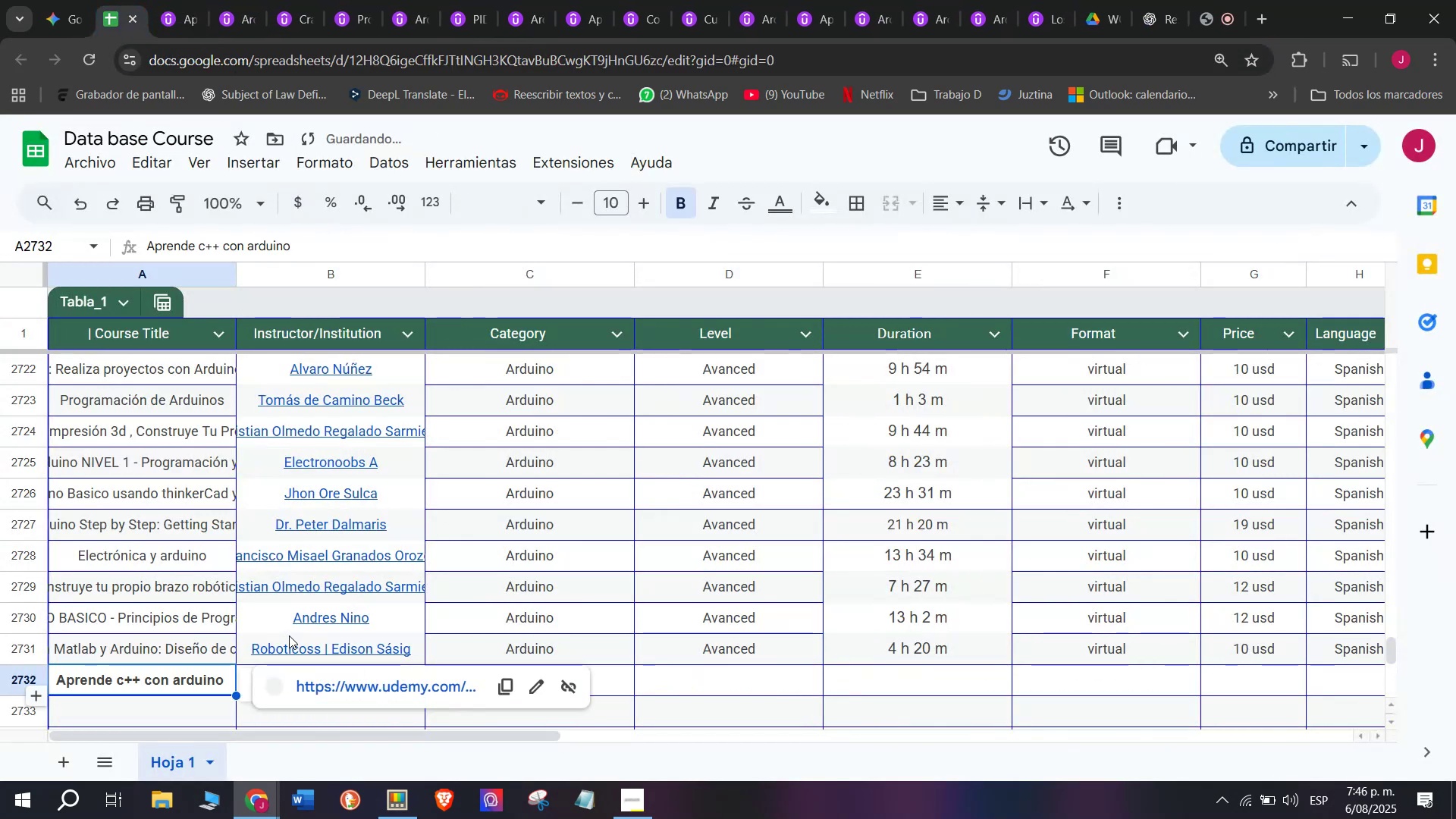 
key(Control+V)
 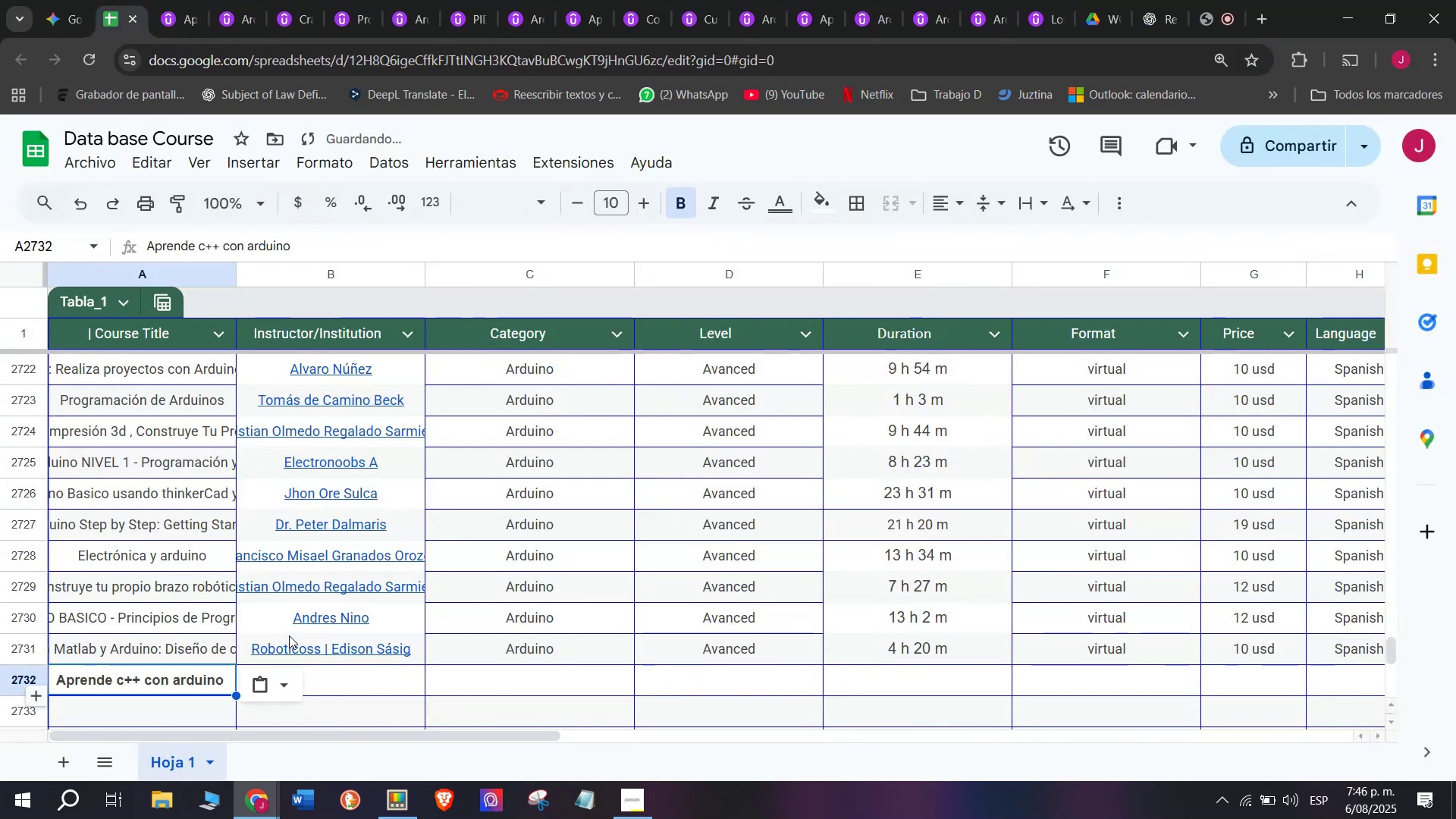 
key(Shift+ShiftLeft)
 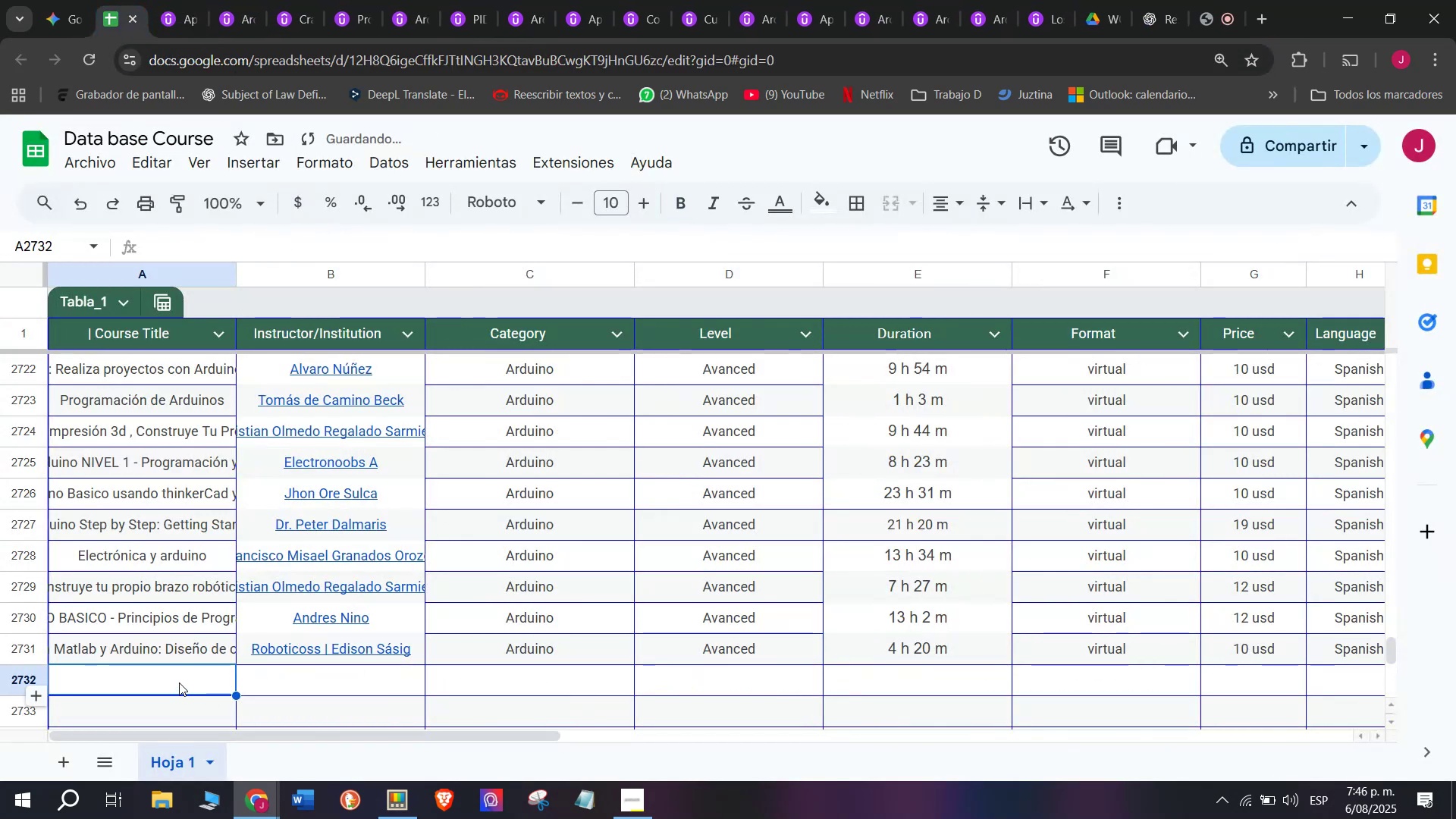 
key(Control+Shift+ControlLeft)
 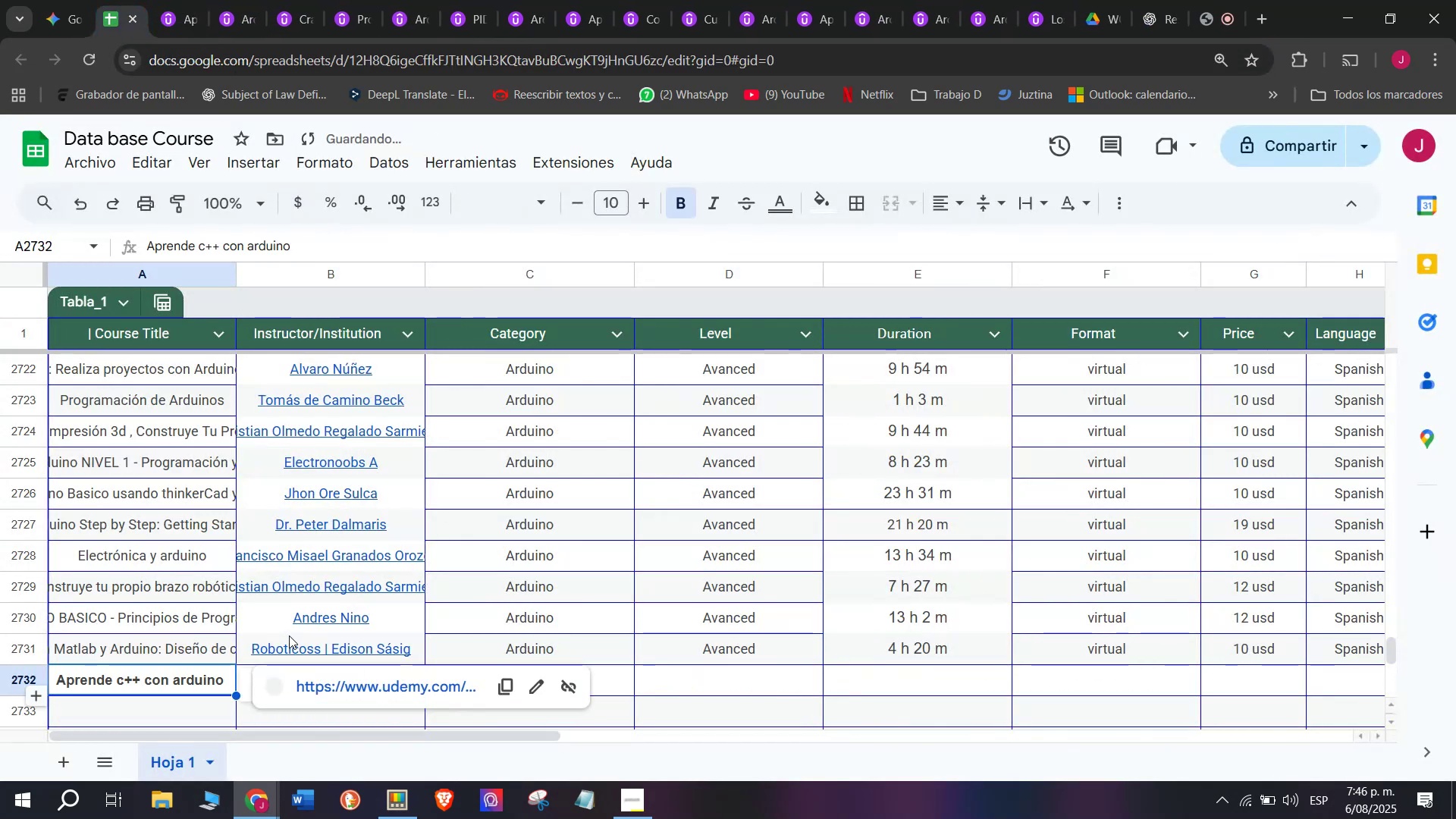 
key(Control+Shift+Z)
 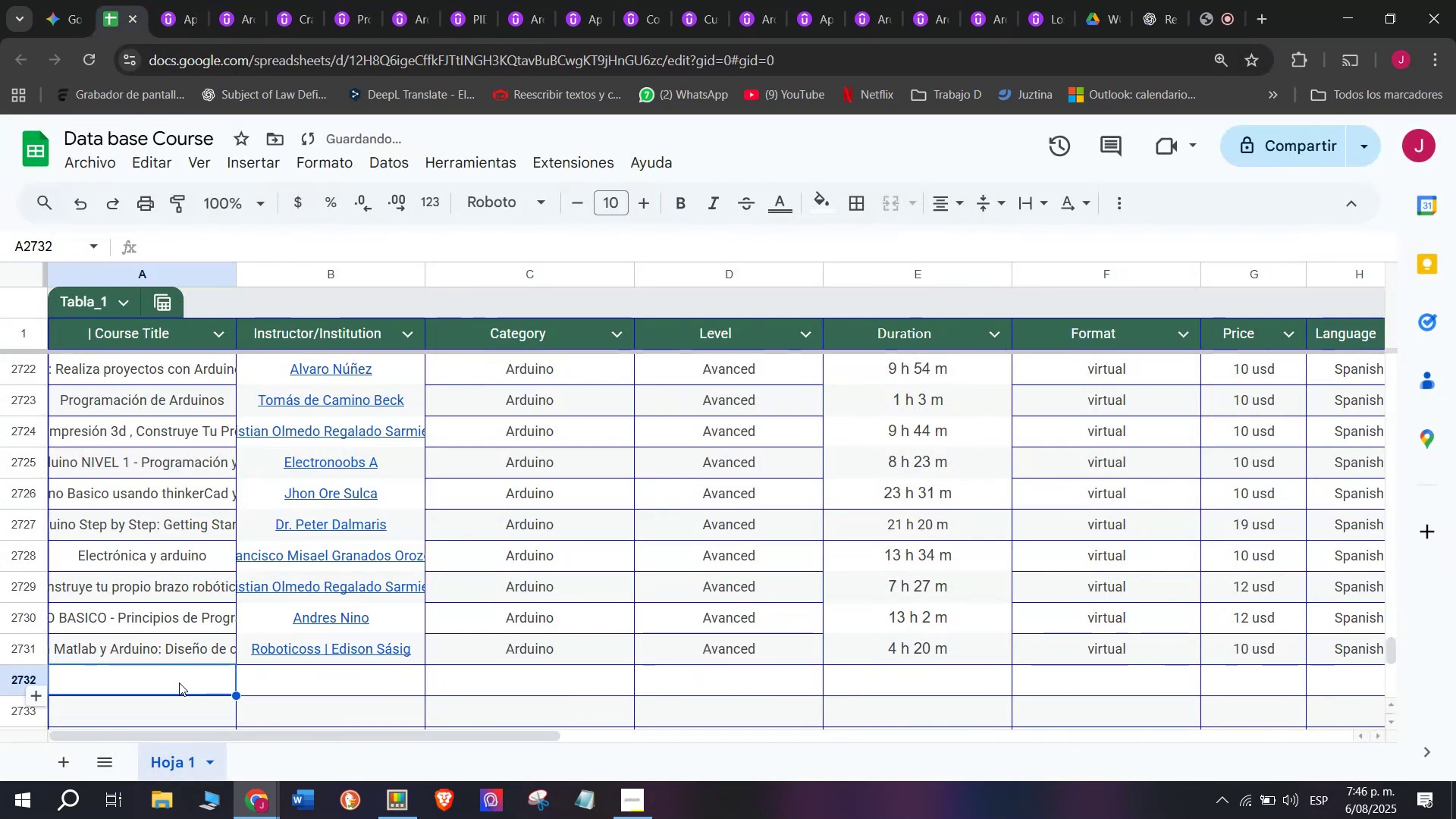 
double_click([179, 681])
 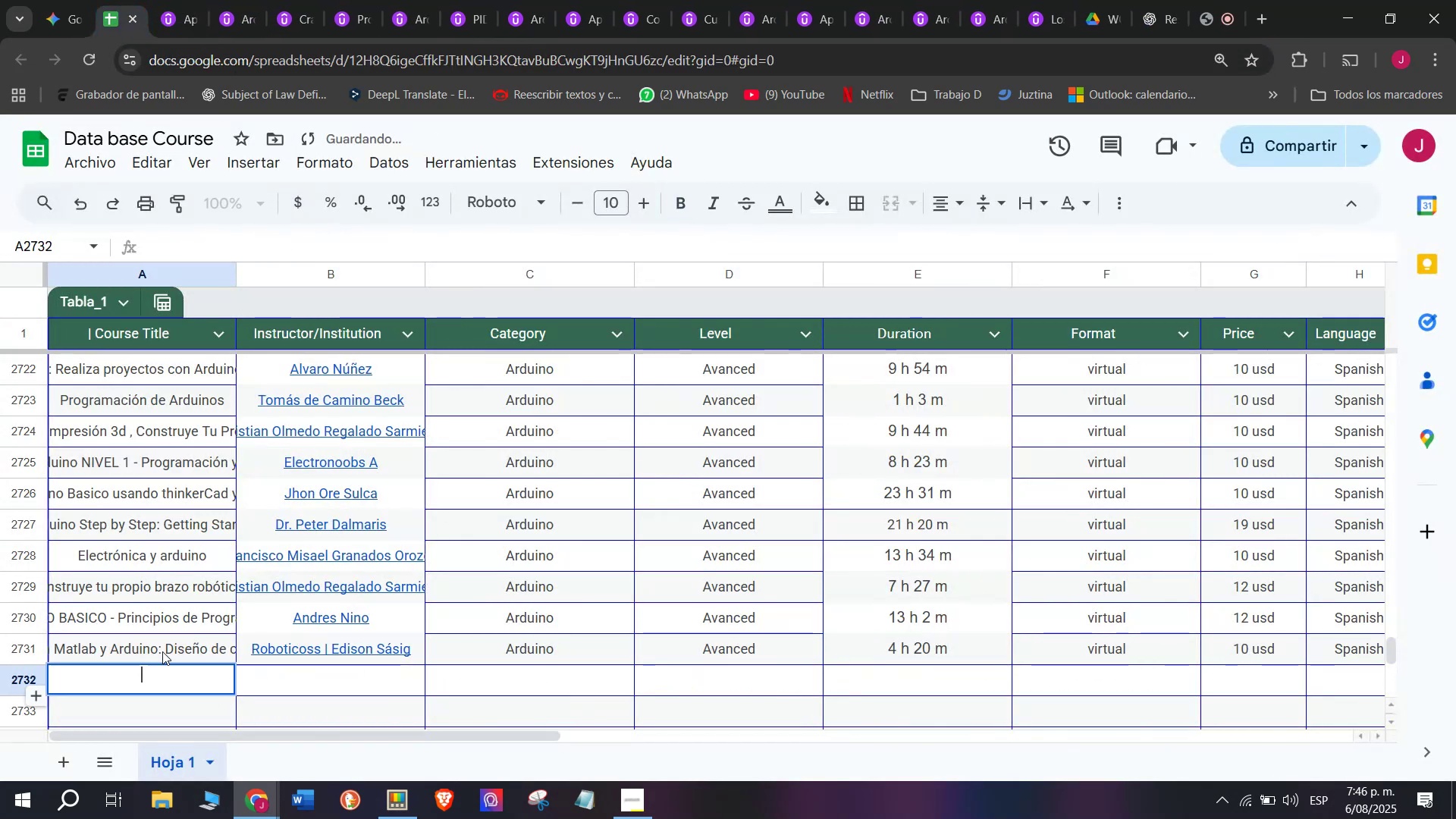 
key(Control+ControlLeft)
 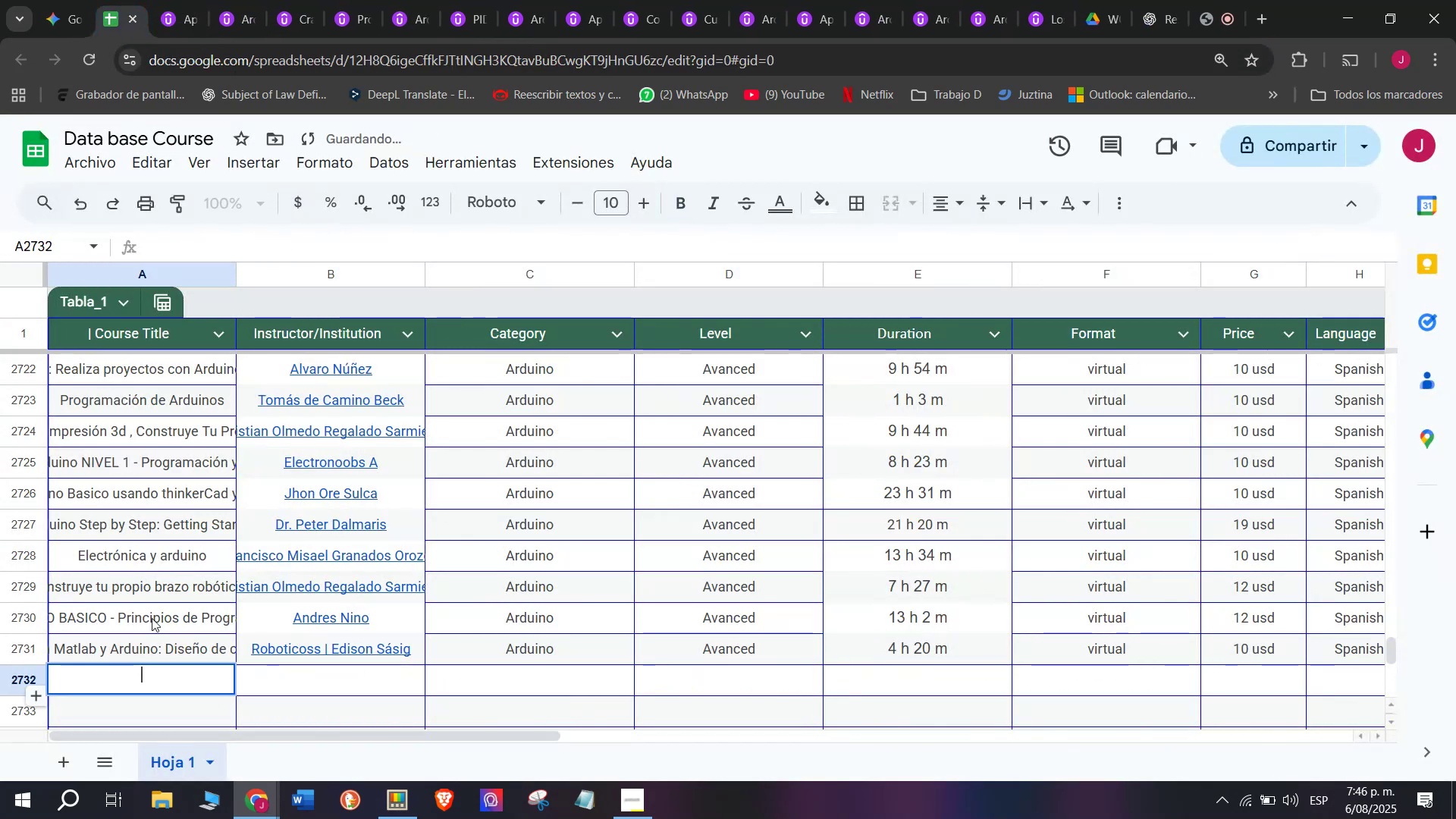 
key(Z)
 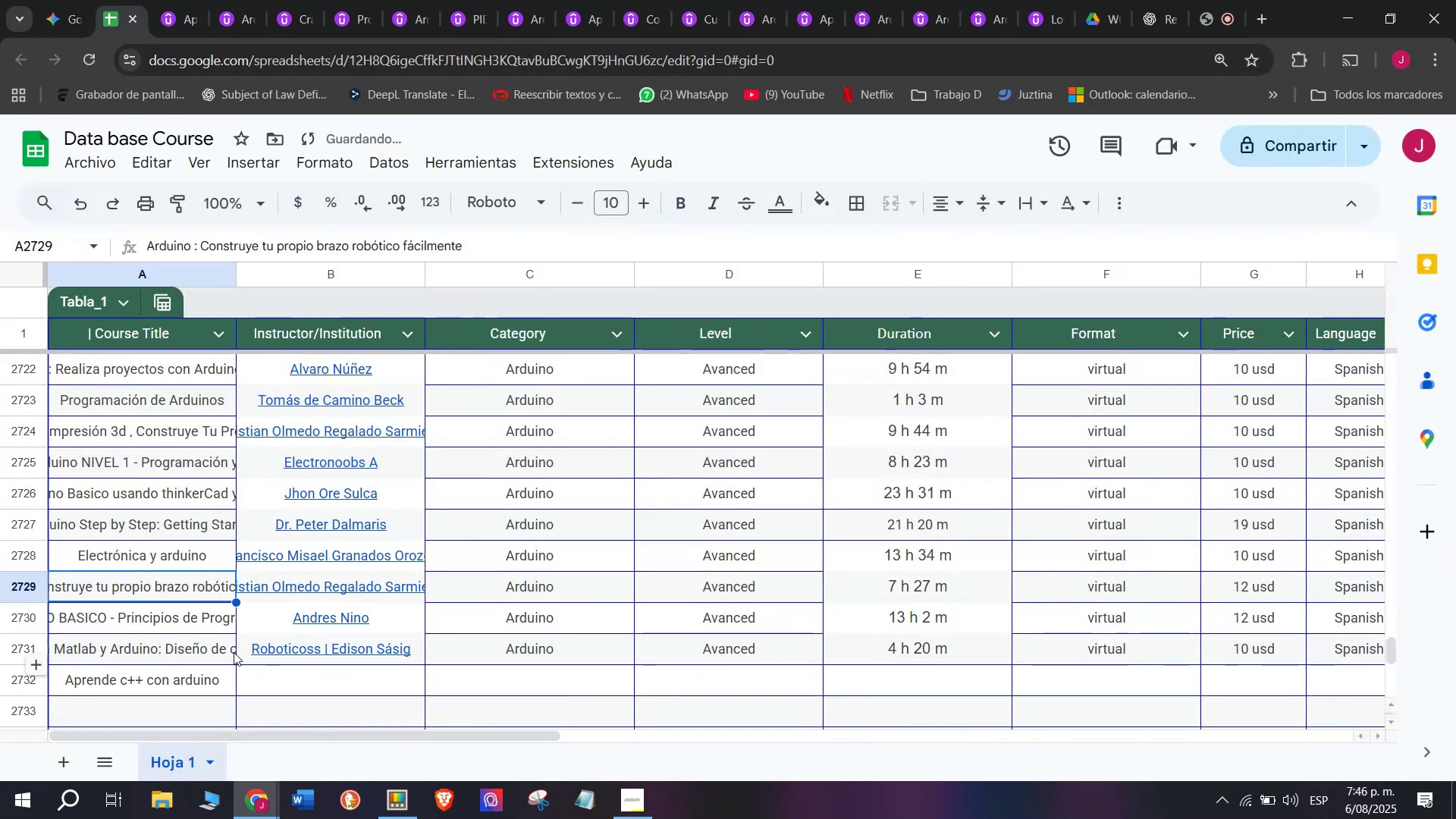 
key(Control+V)
 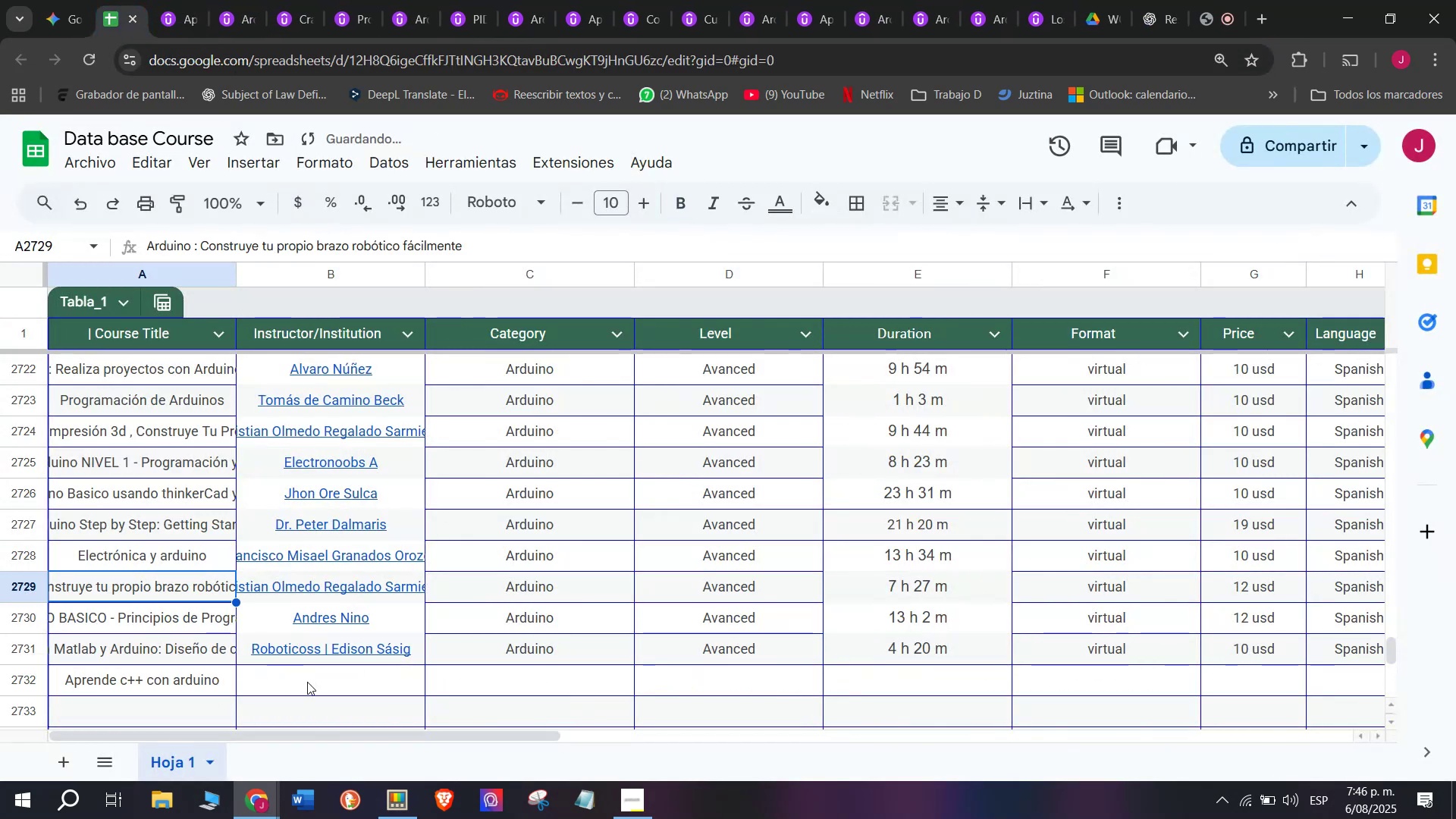 
left_click([315, 687])
 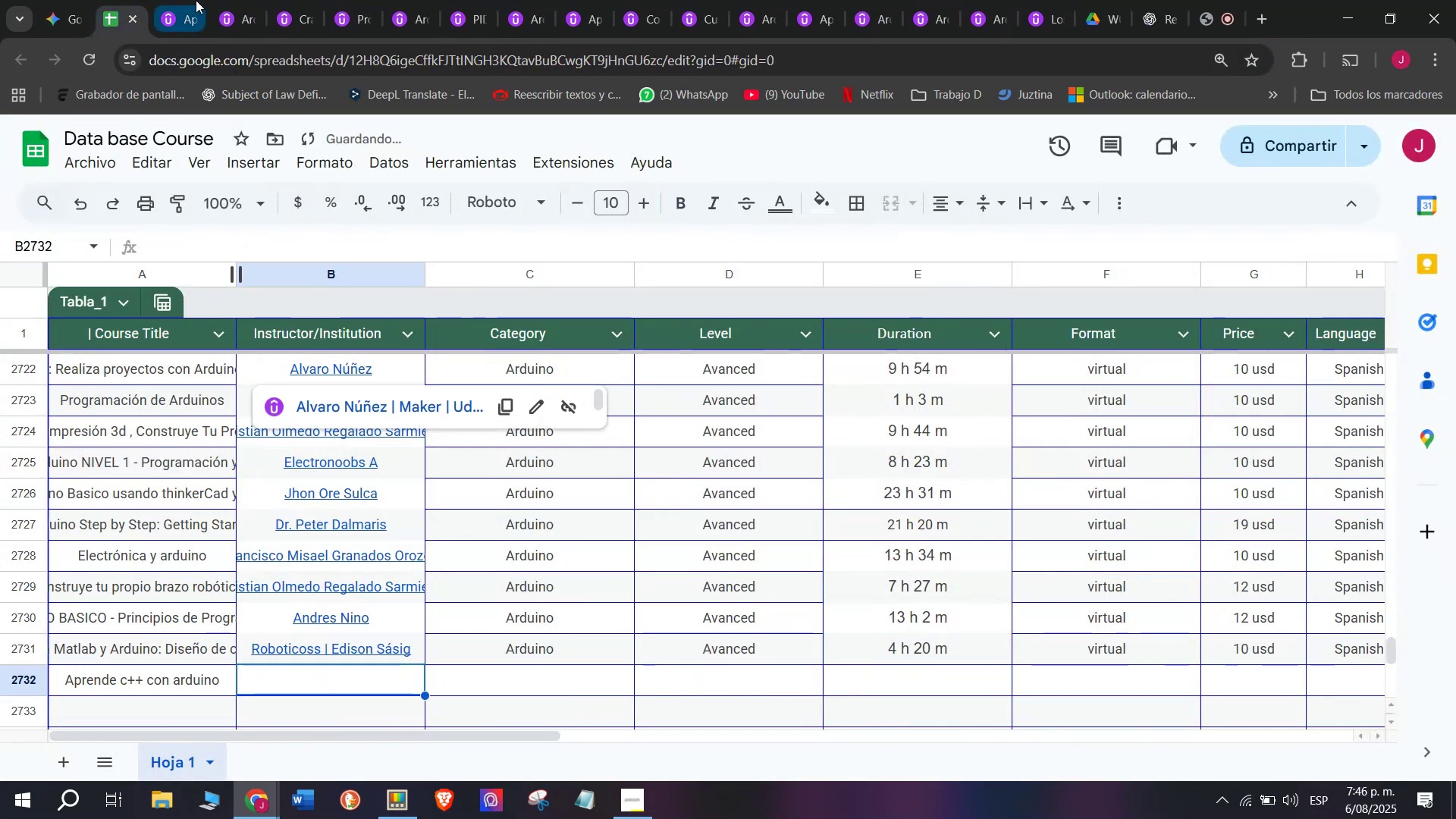 
left_click([184, 0])
 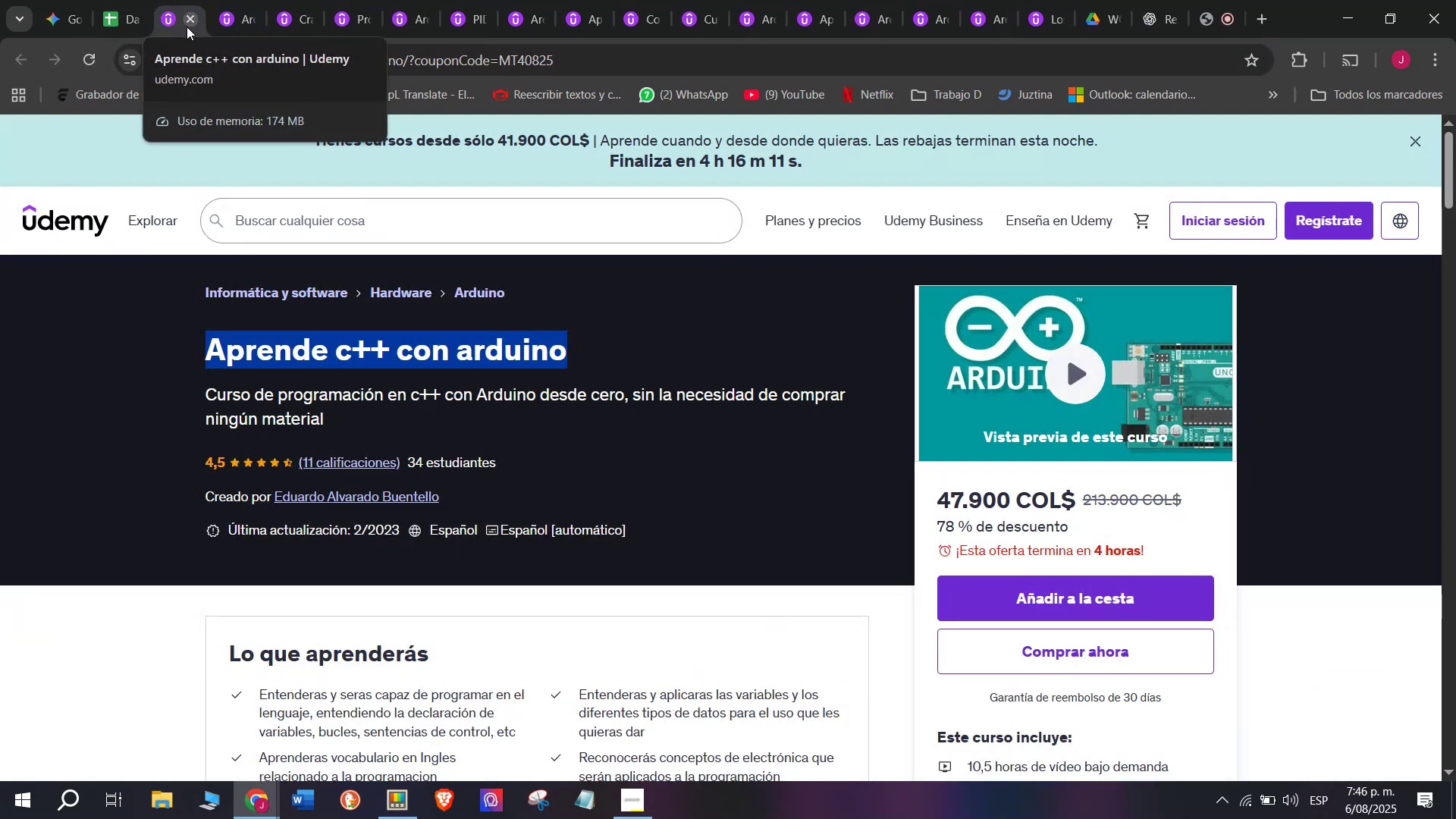 
left_click([187, 27])
 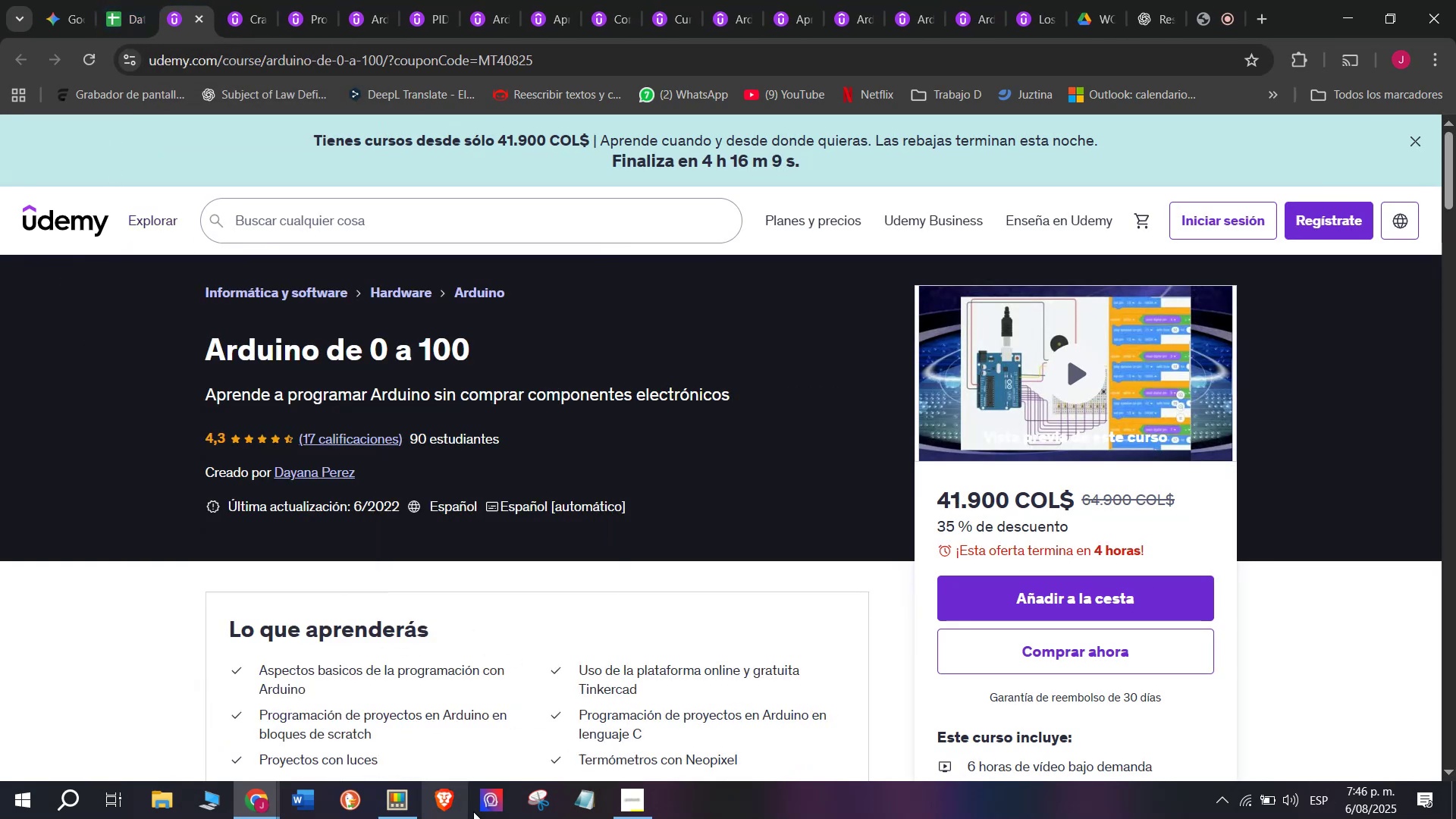 
left_click([403, 795])
 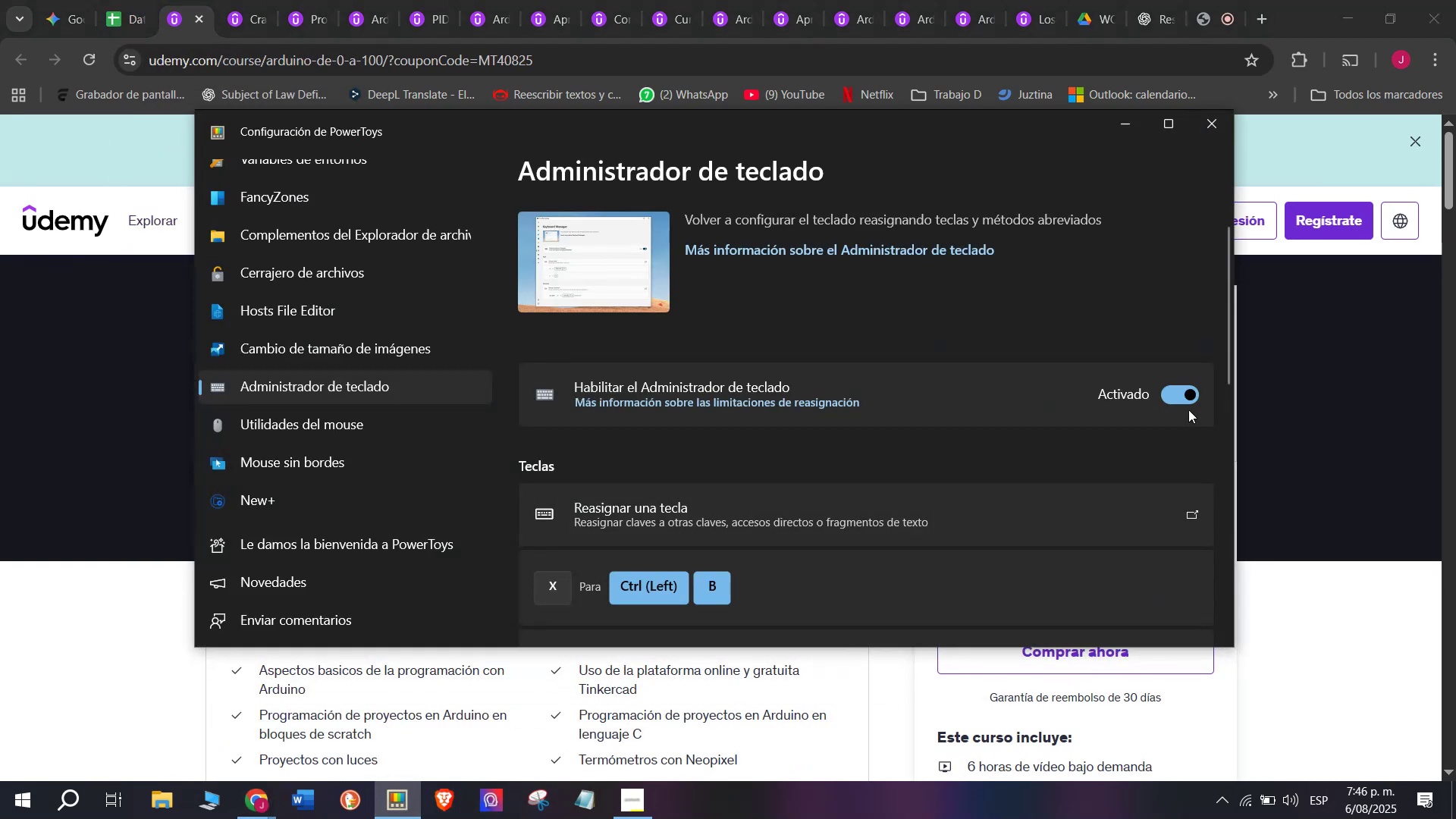 
left_click([1188, 399])
 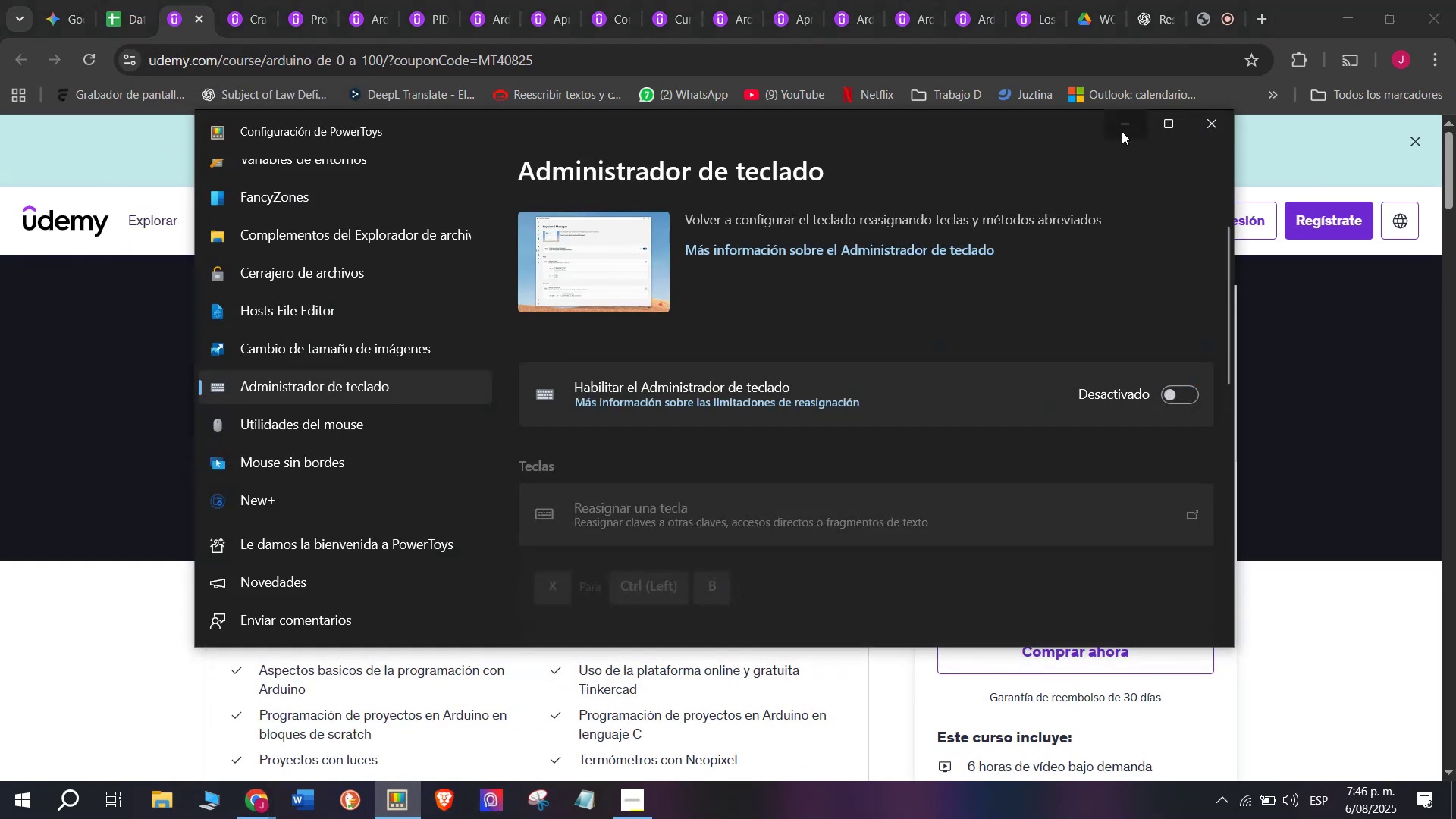 
left_click([1116, 118])
 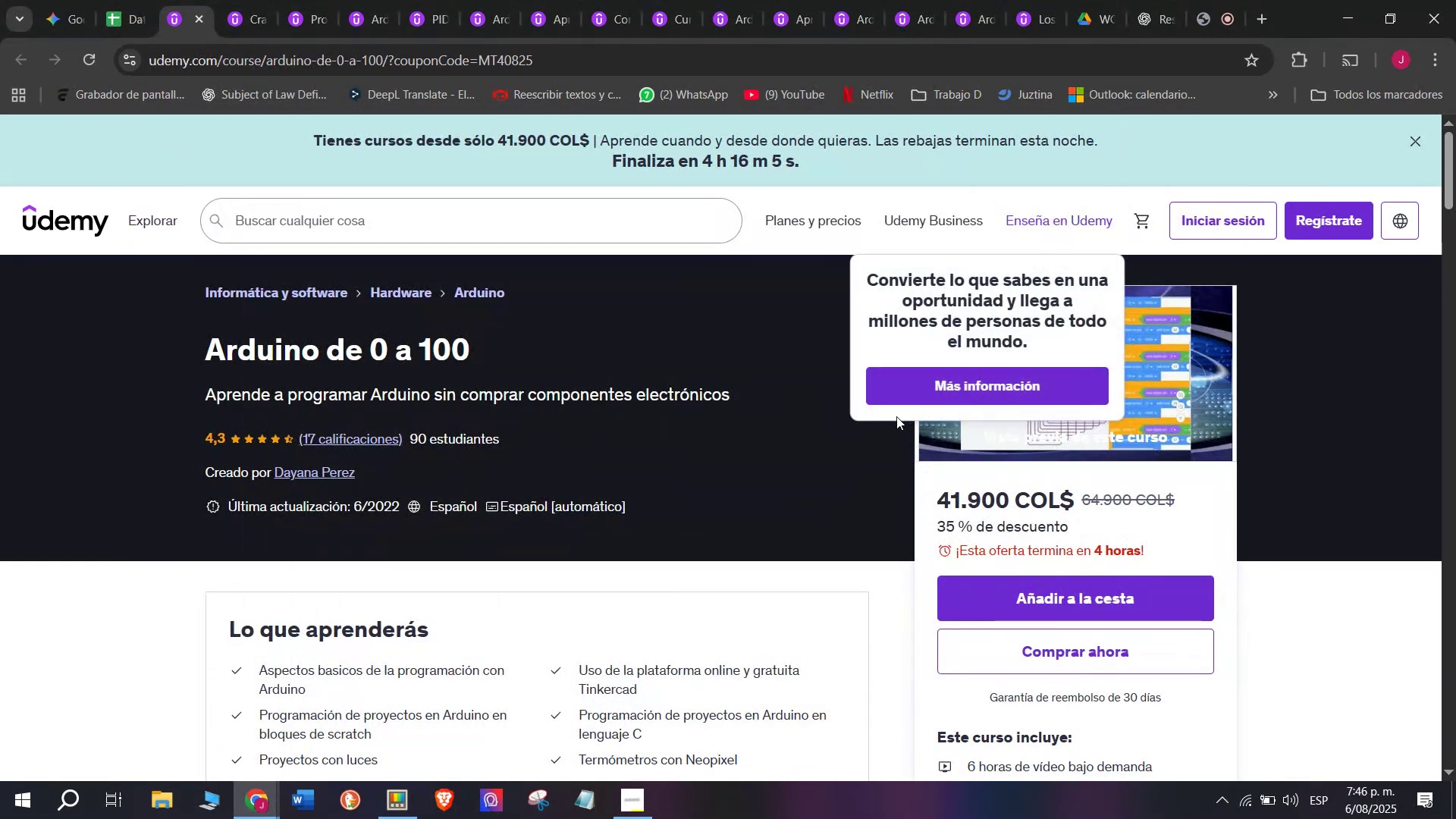 
key(Control+Shift+T)
 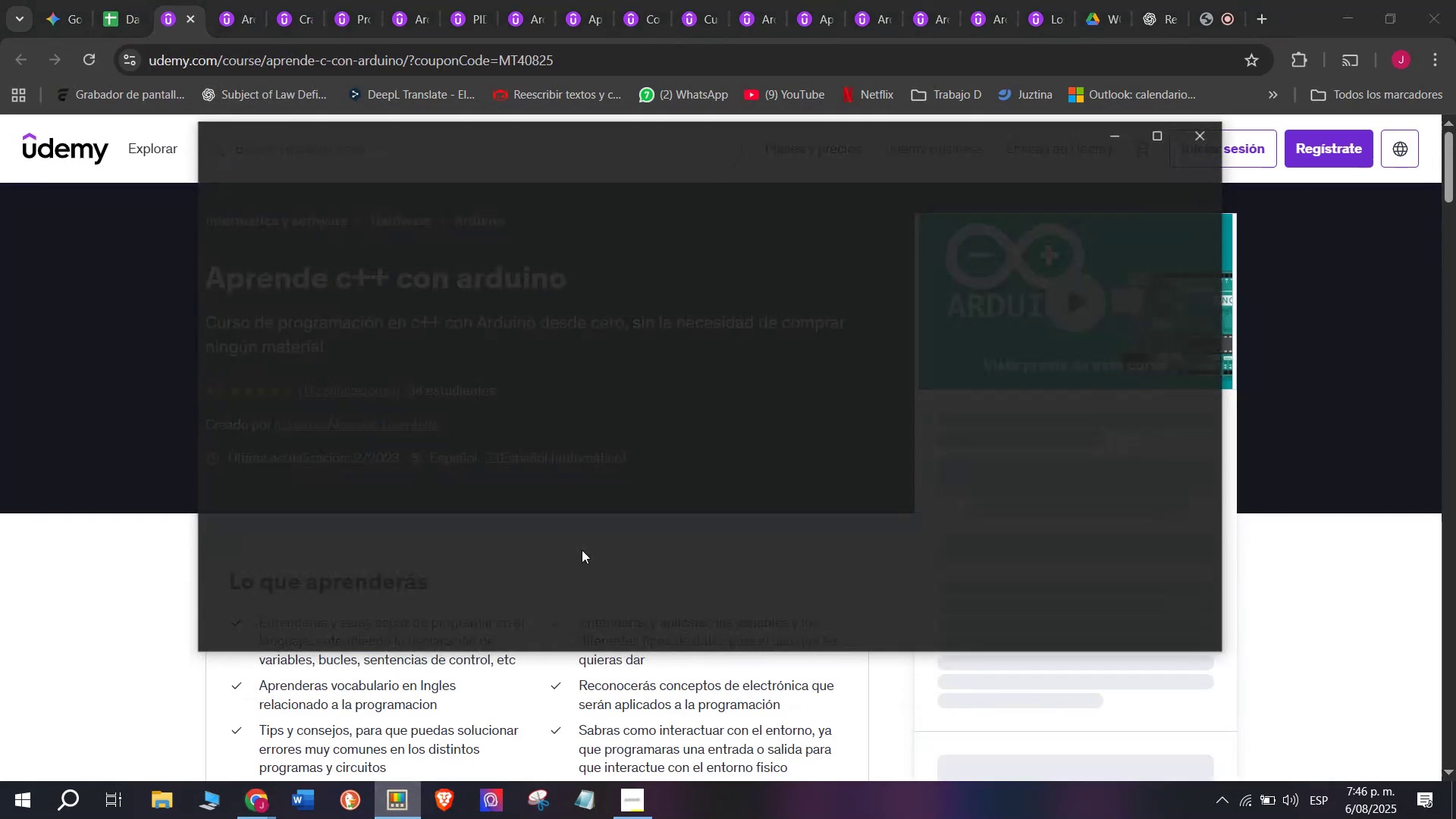 
left_click([1169, 394])
 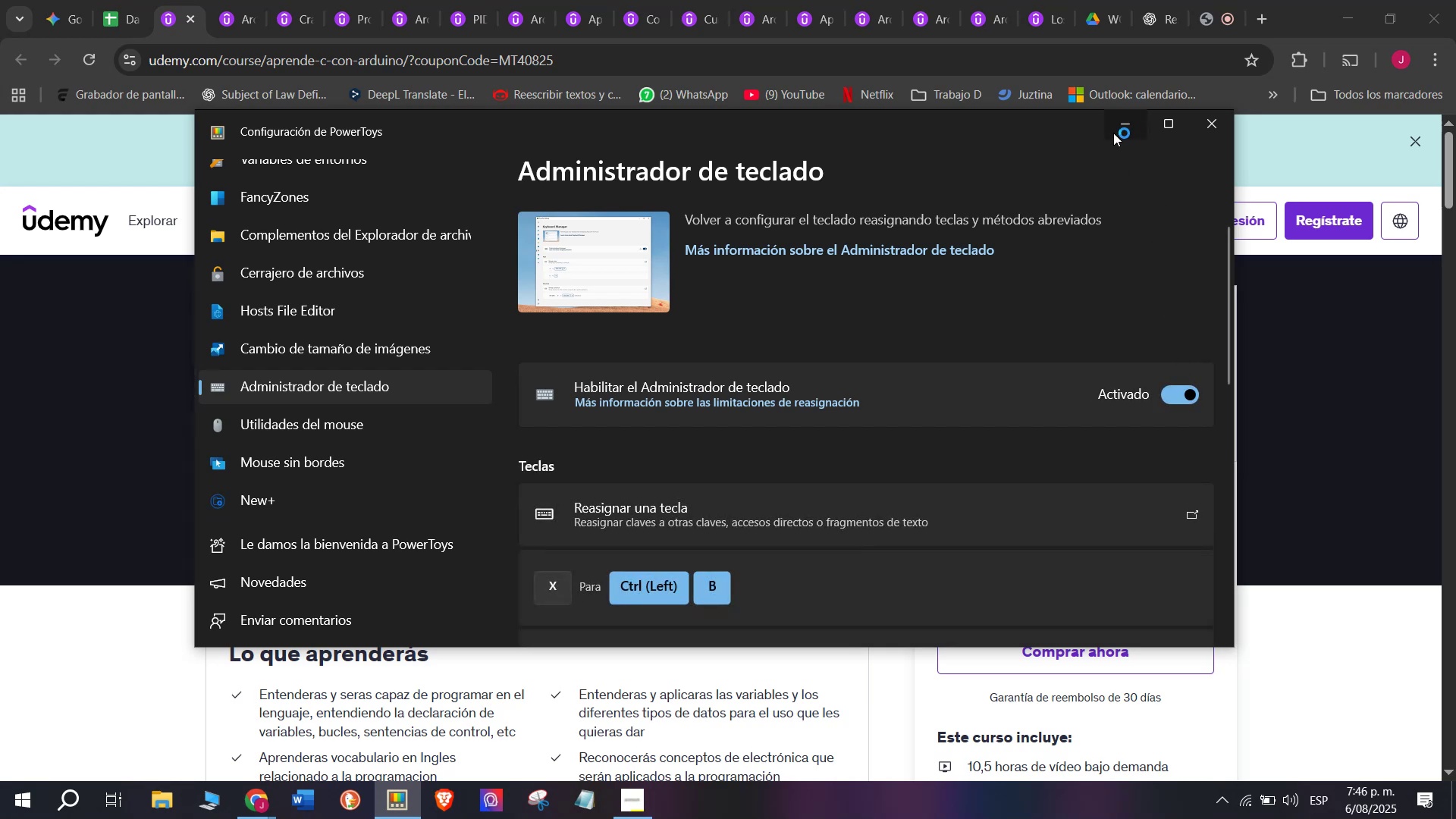 
left_click([1113, 131])
 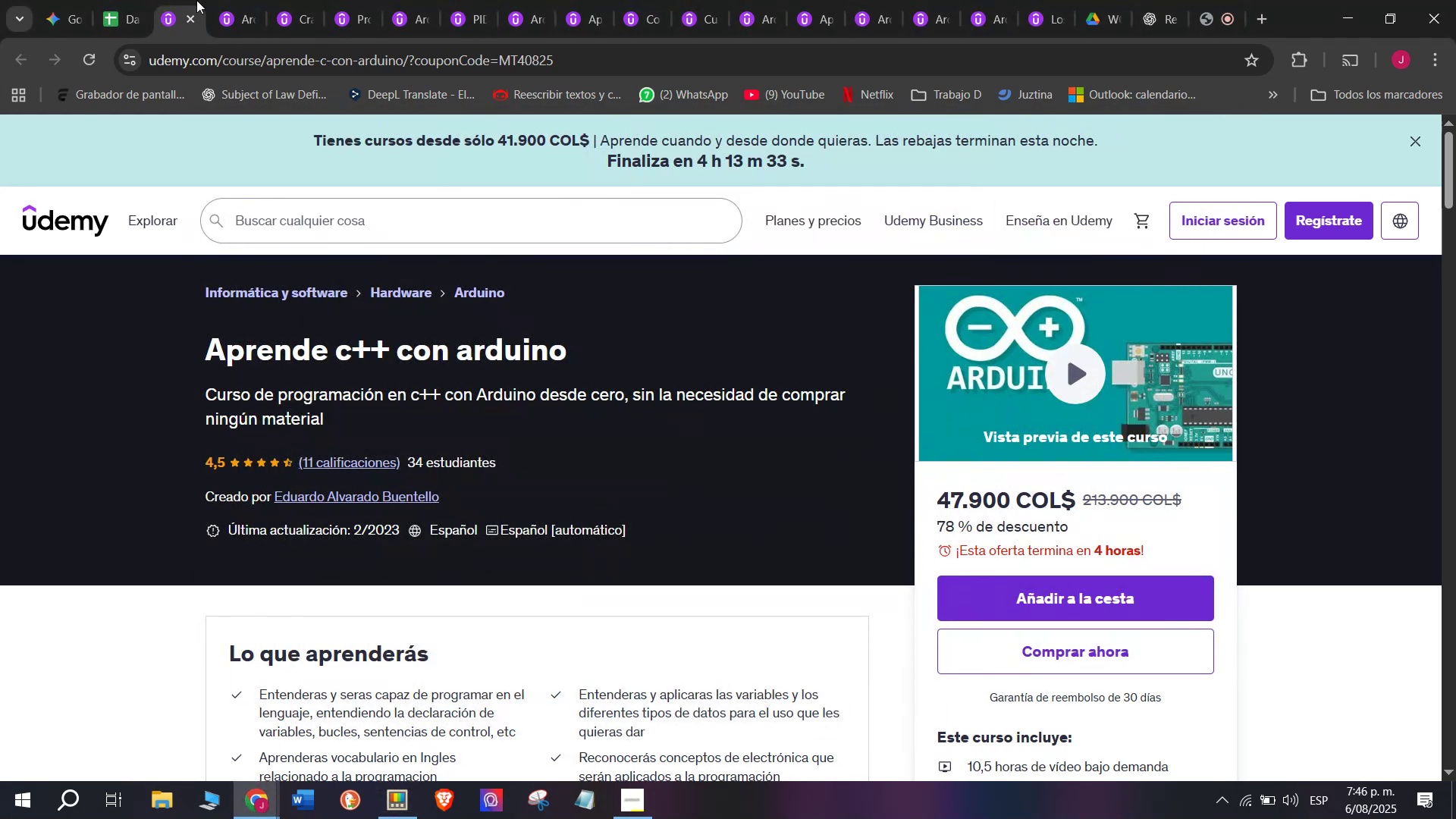 
left_click([127, 0])
 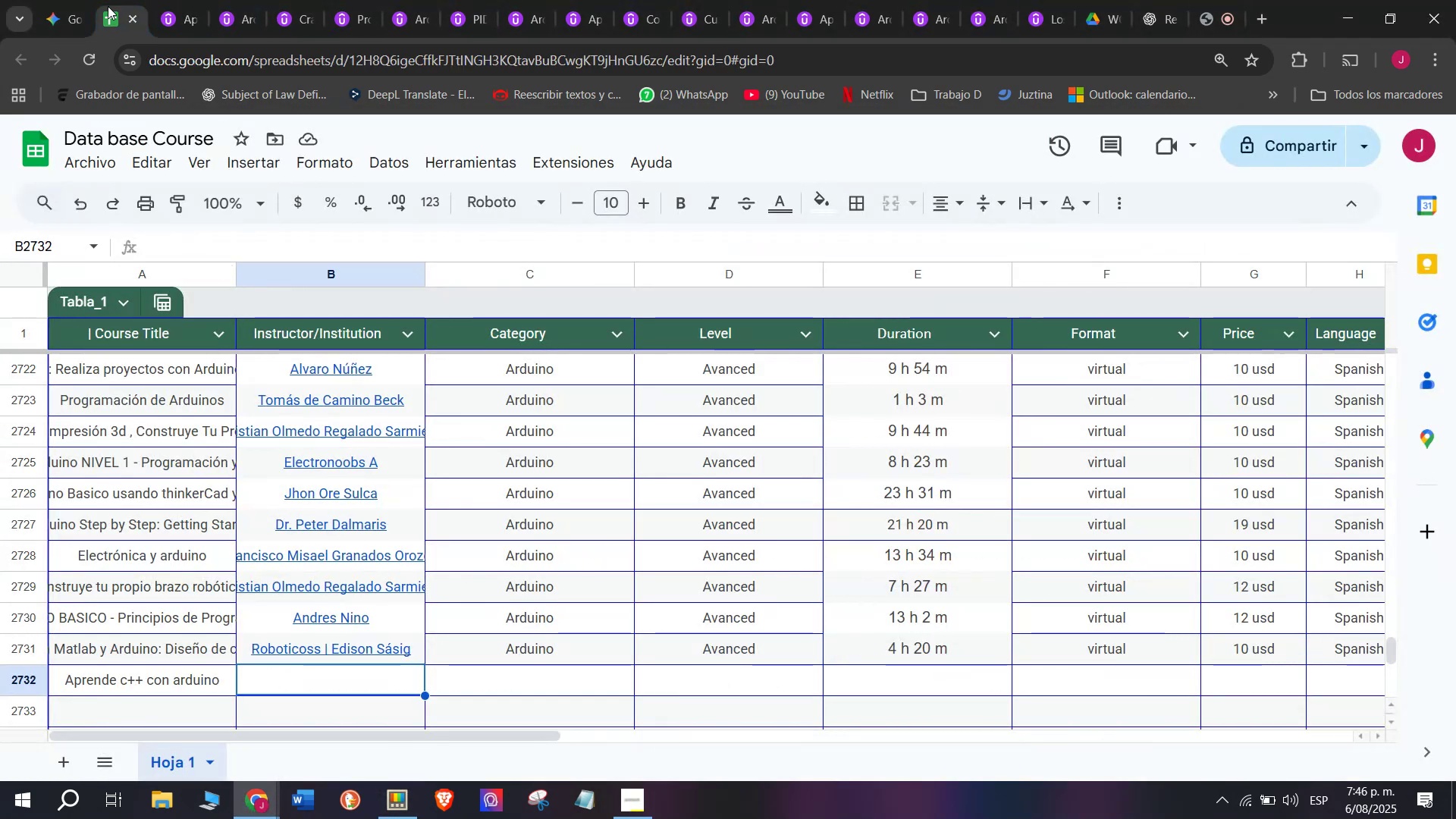 
left_click([179, 0])
 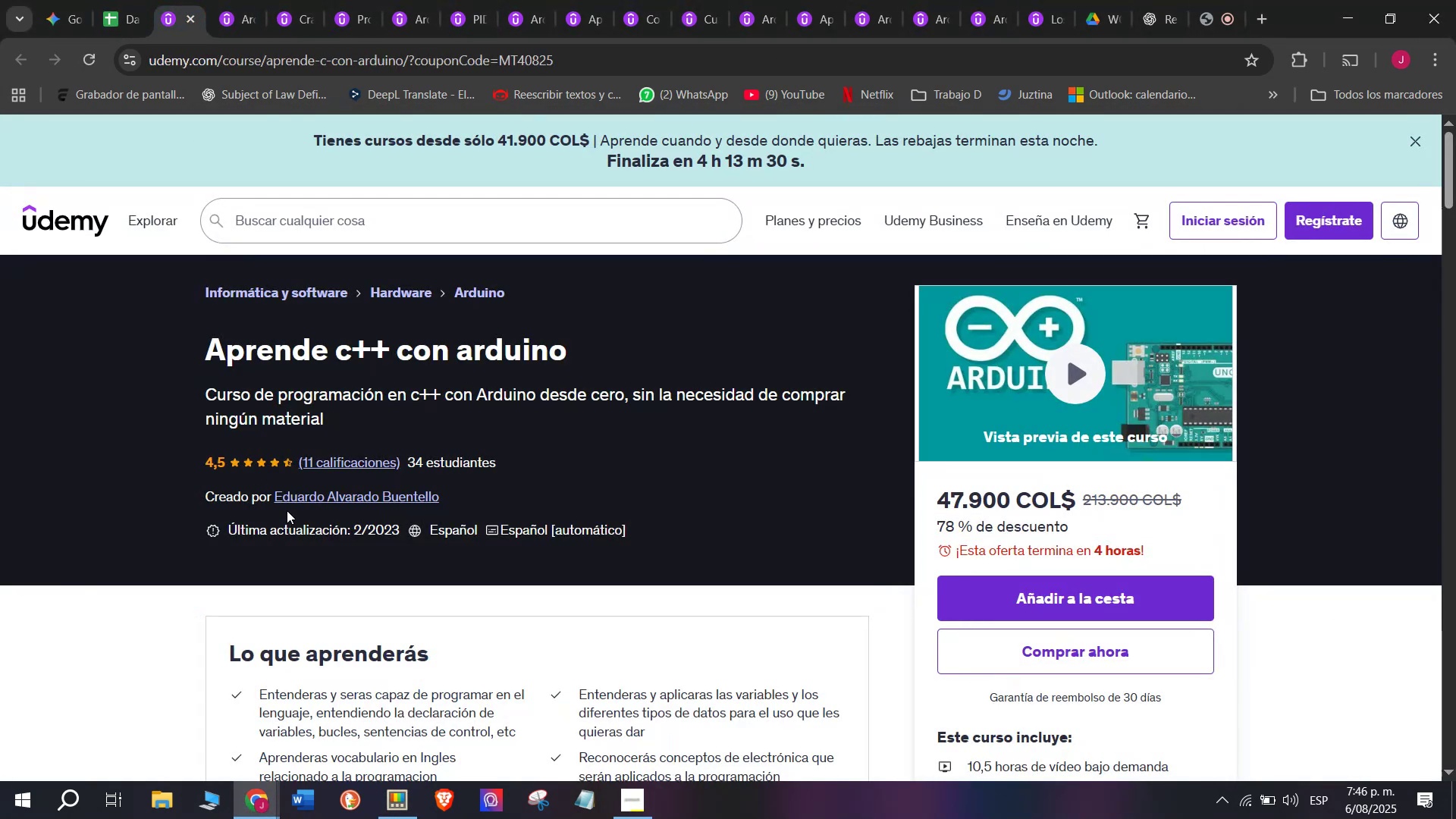 
left_click([297, 490])
 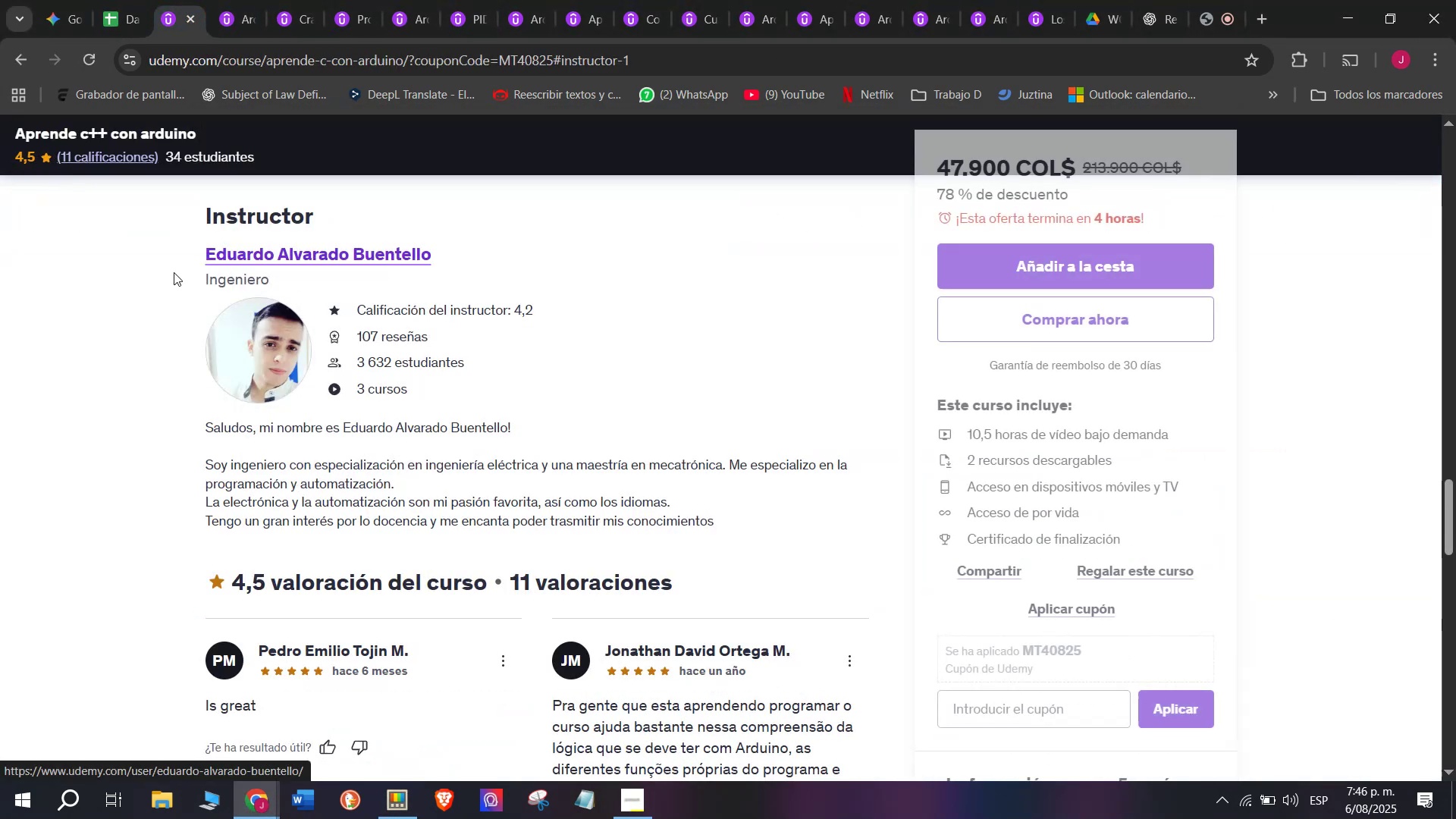 
left_click_drag(start_coordinate=[174, 249], to_coordinate=[492, 238])
 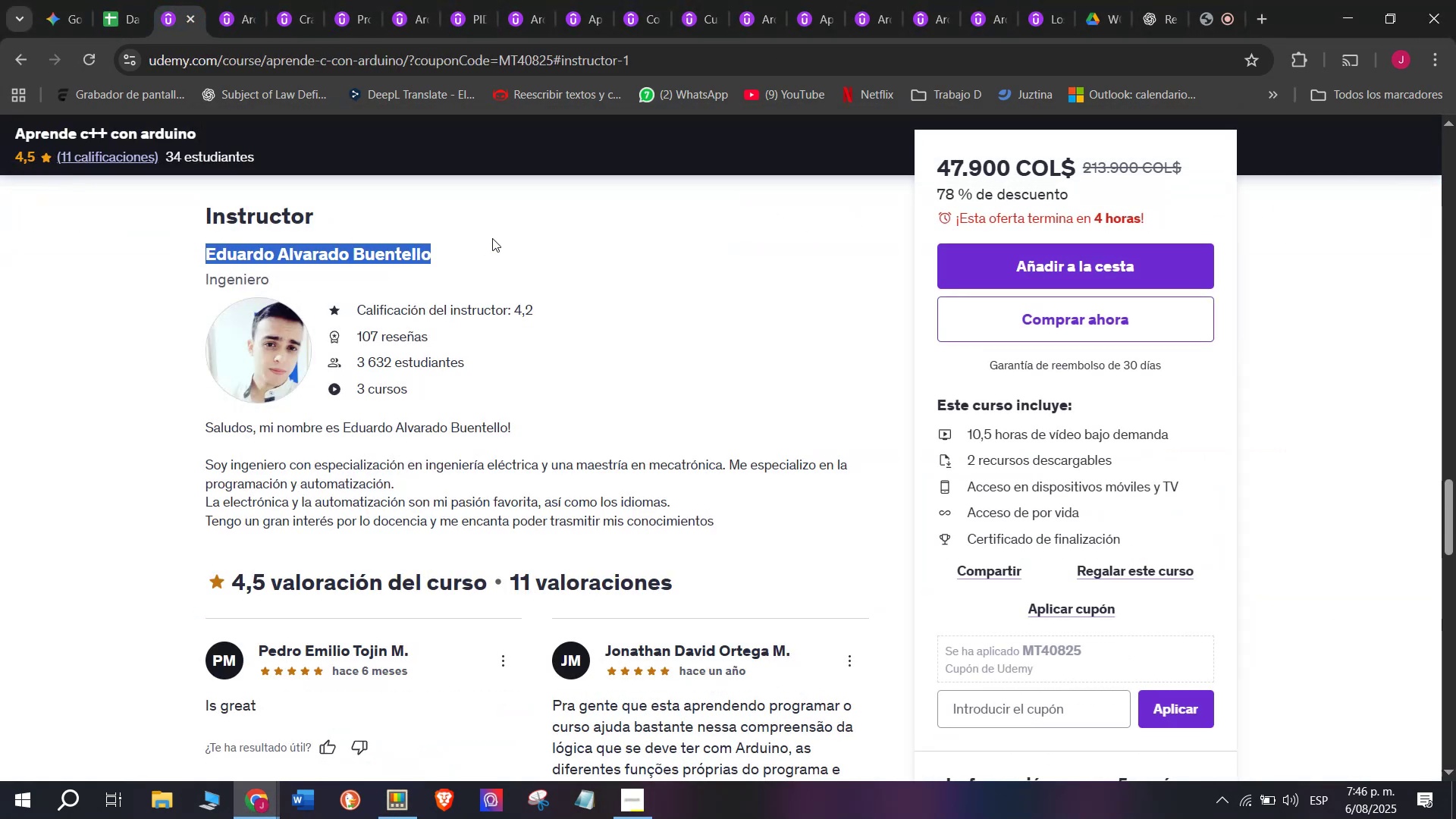 
key(Control+ControlLeft)
 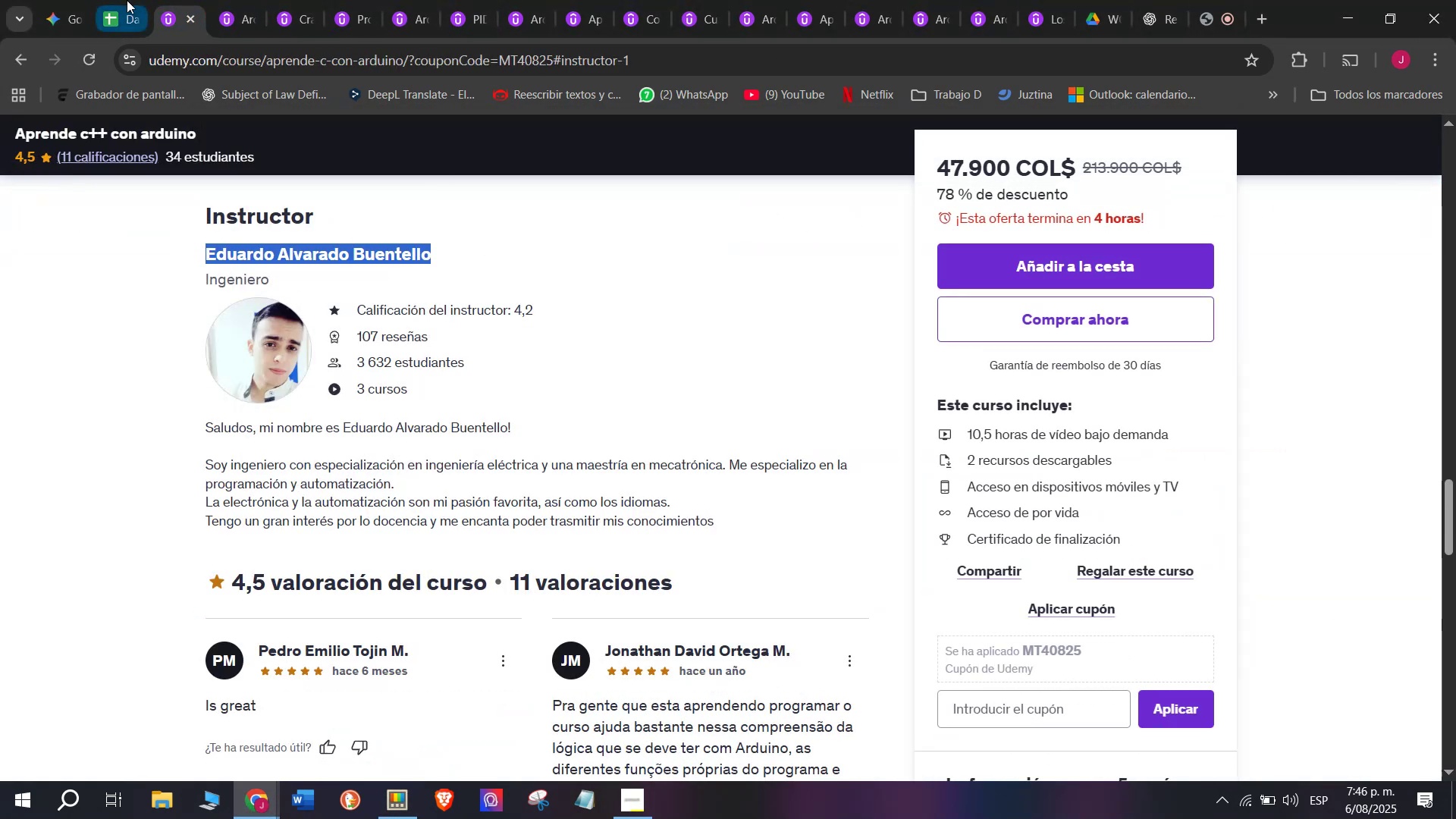 
key(Break)
 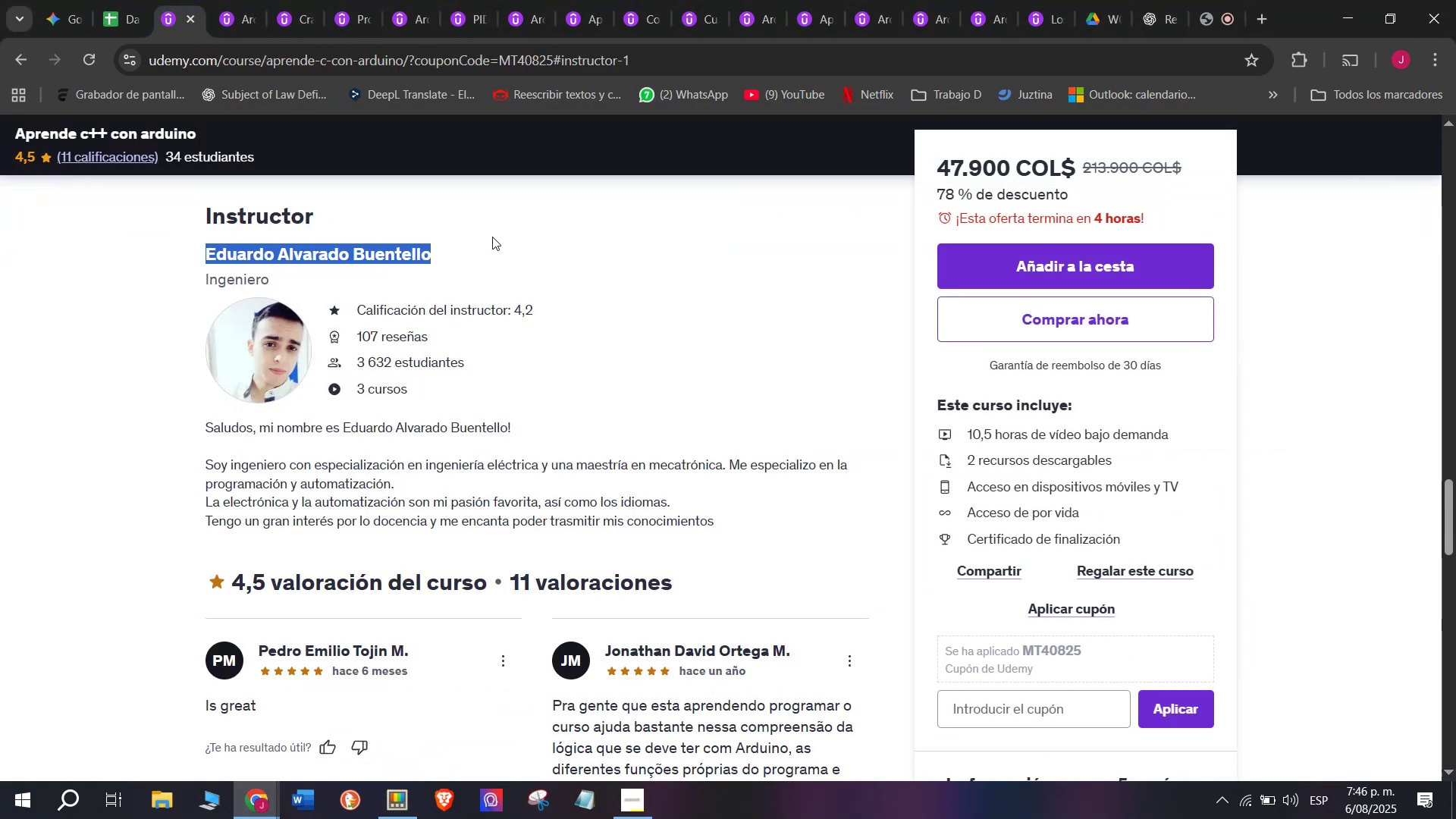 
key(Control+C)
 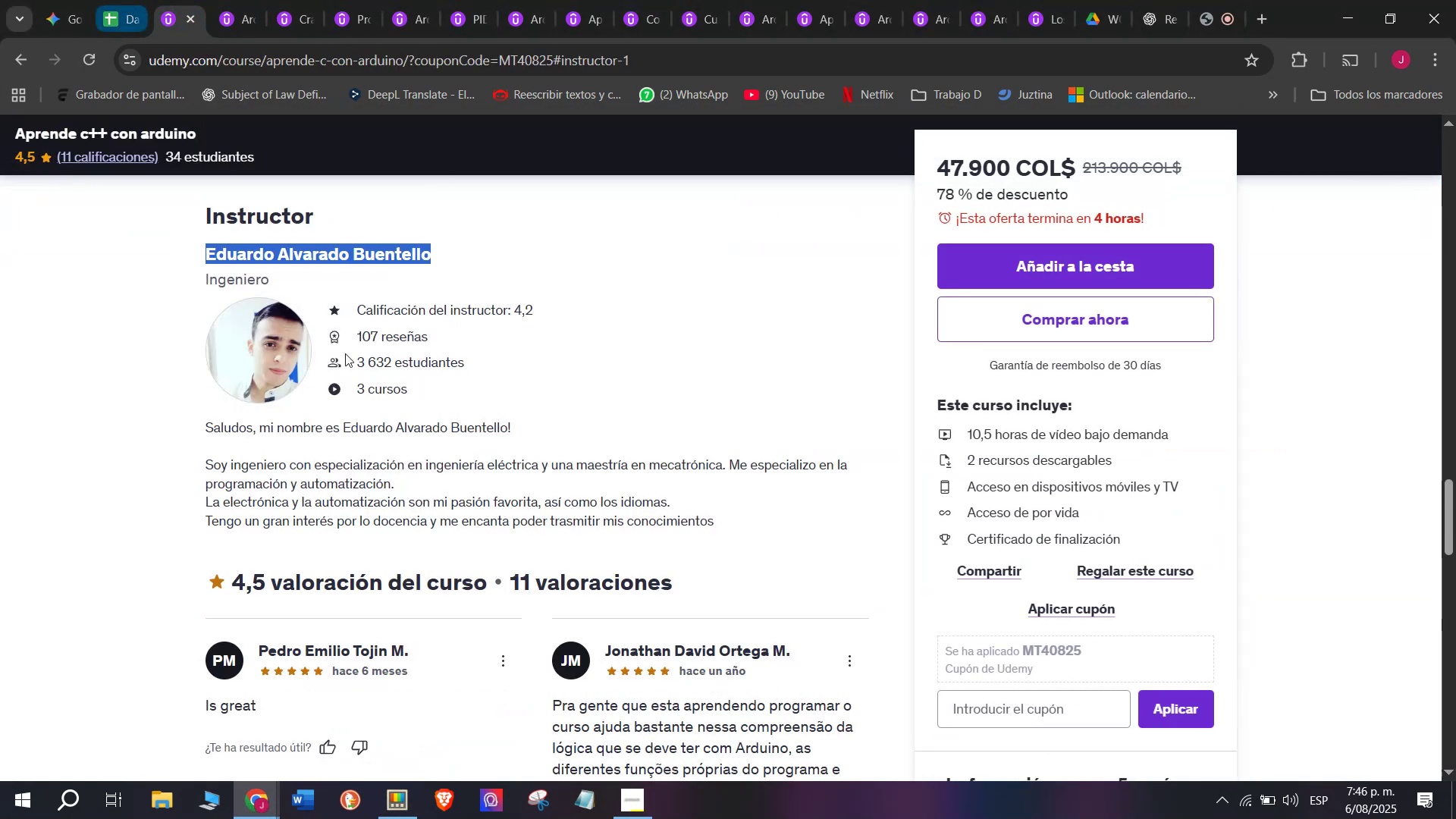 
key(Z)
 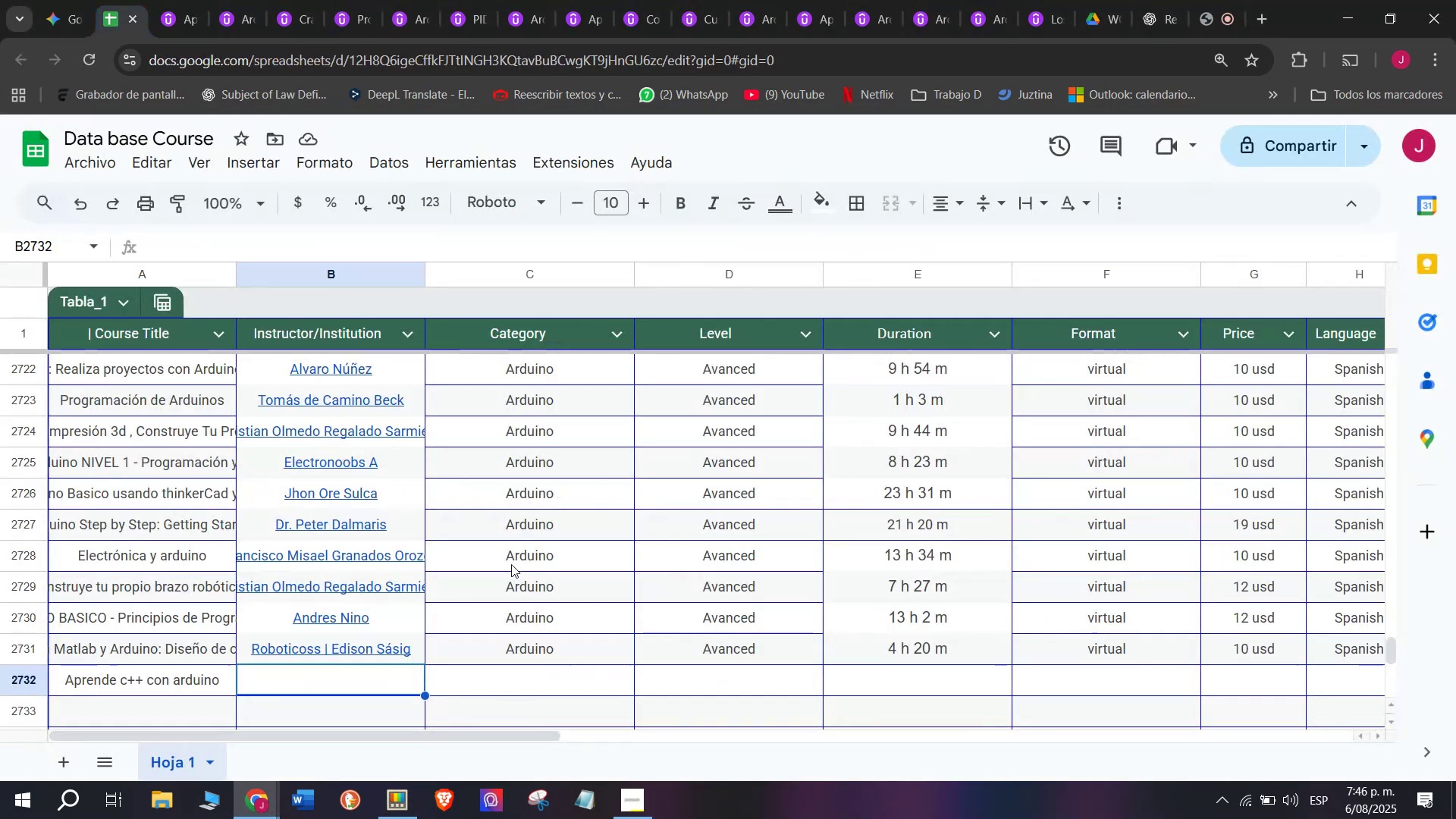 
key(Control+ControlLeft)
 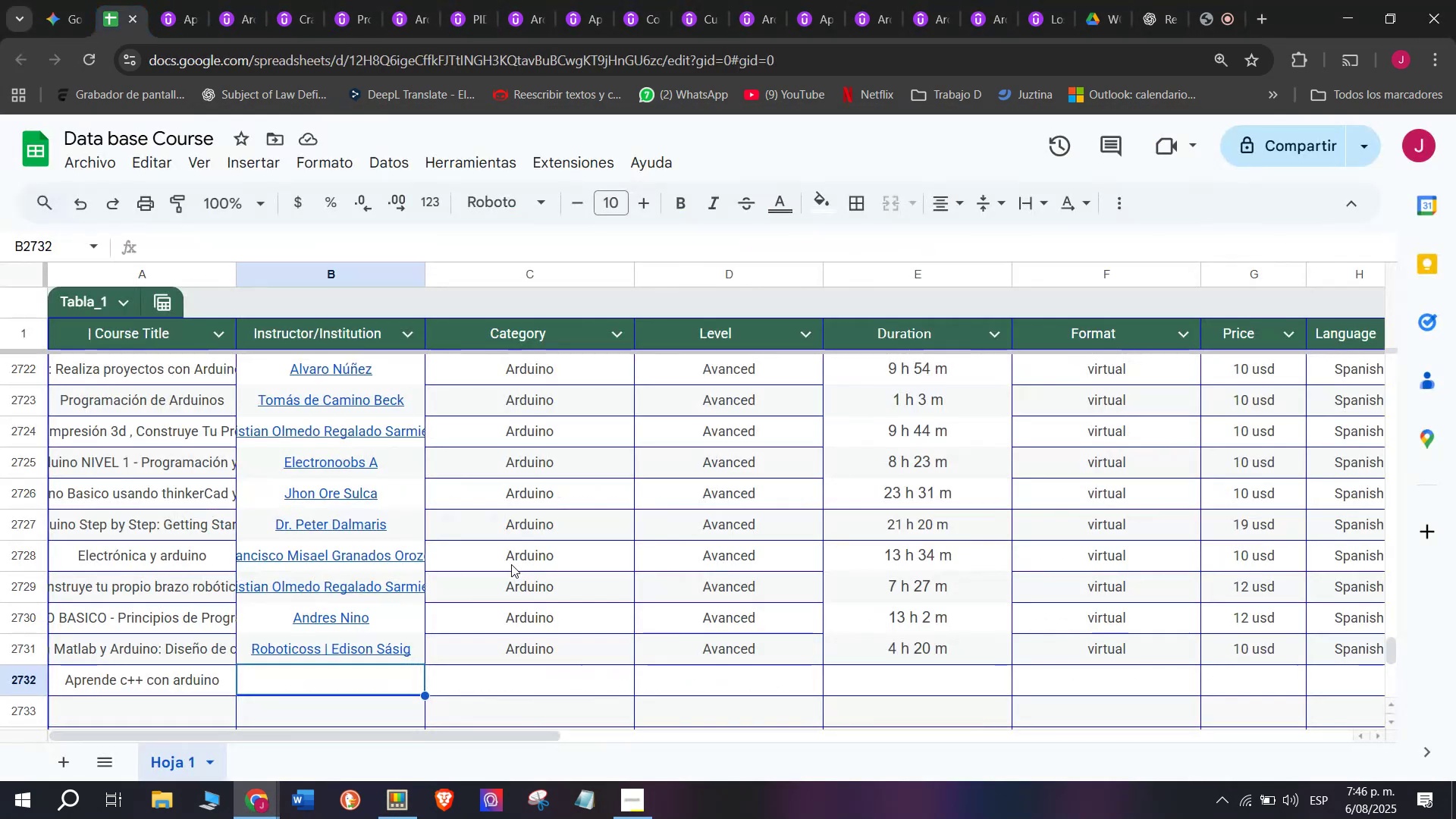 
key(Control+V)
 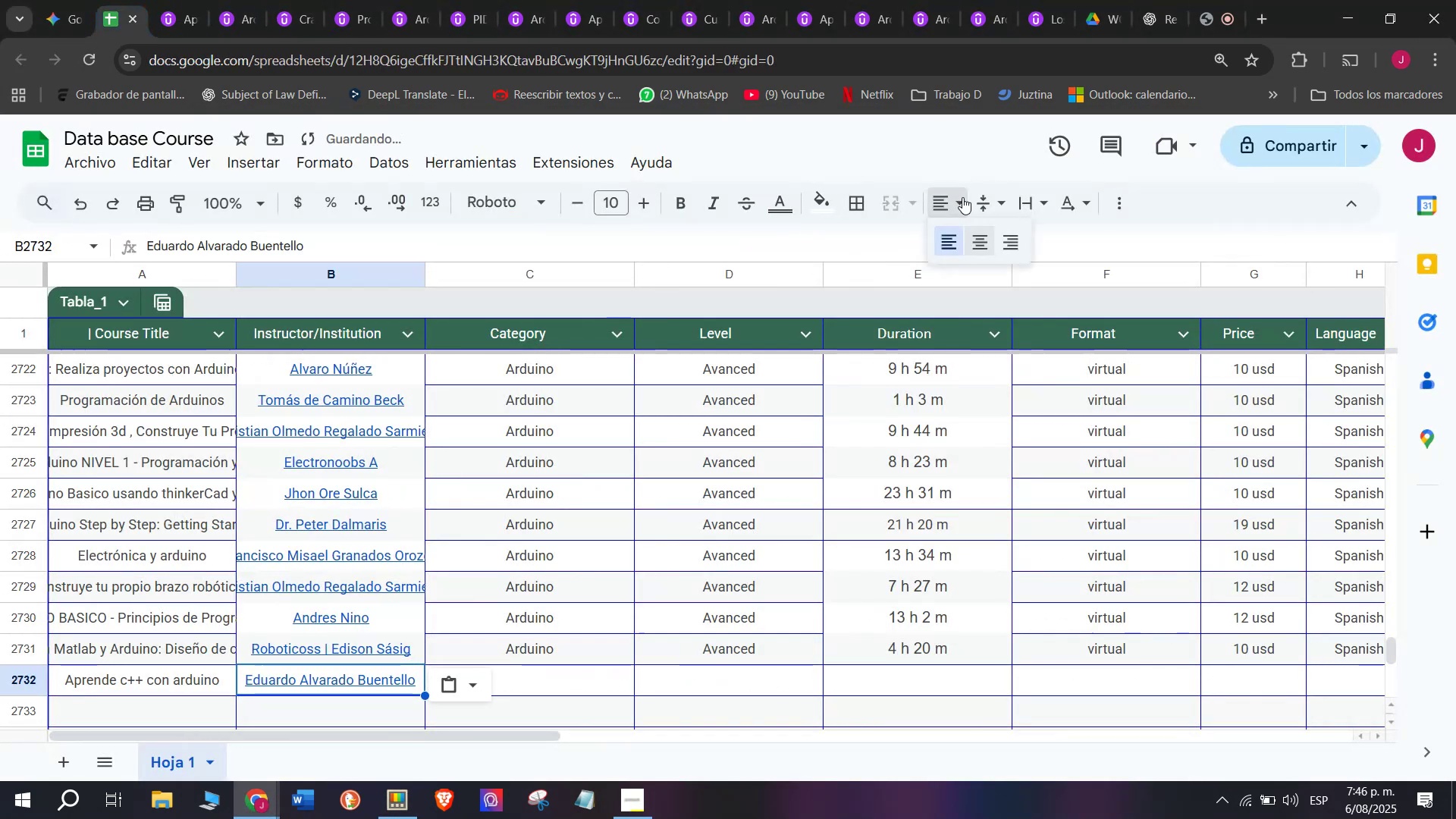 
double_click([990, 229])
 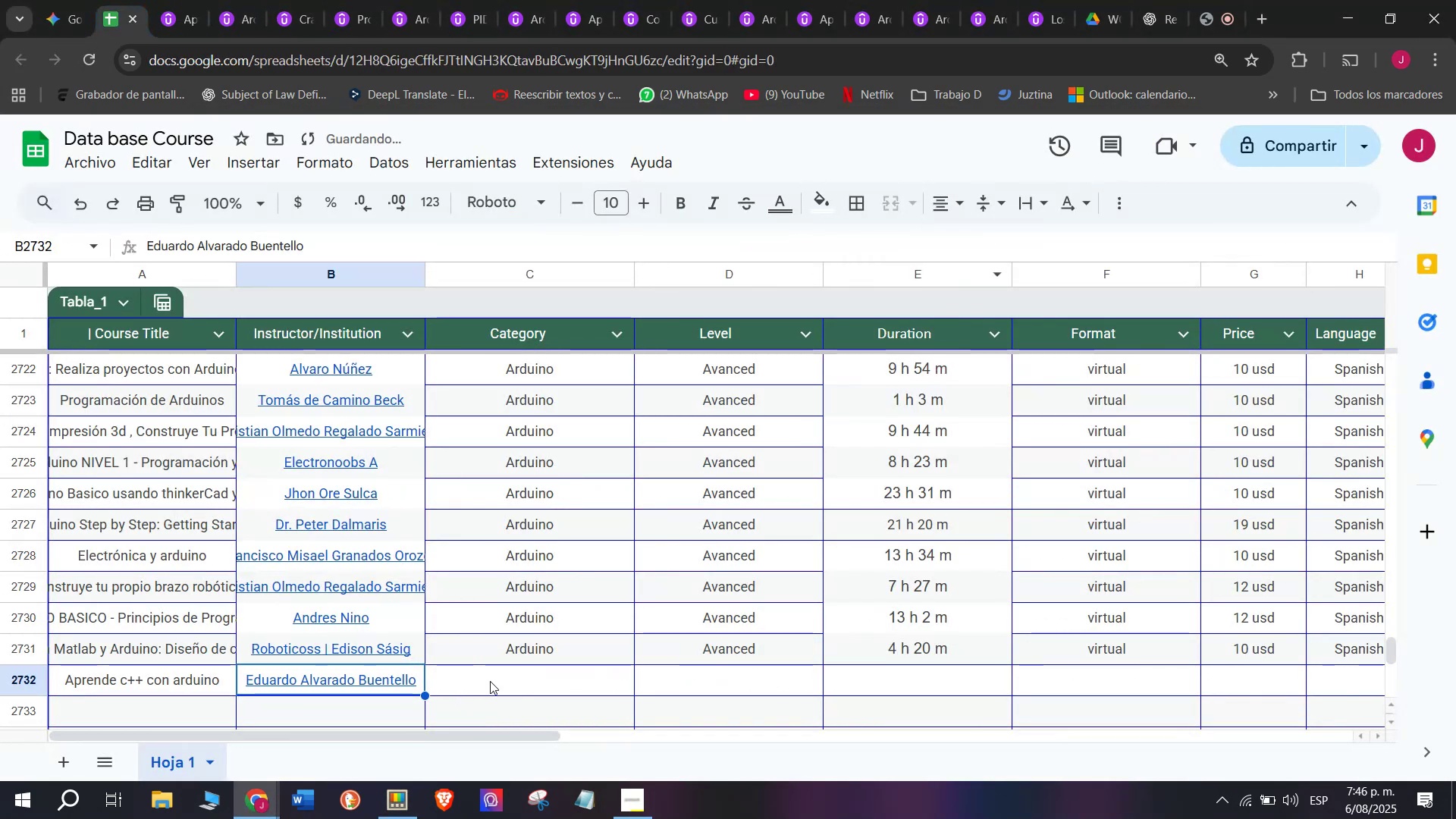 
left_click([507, 657])
 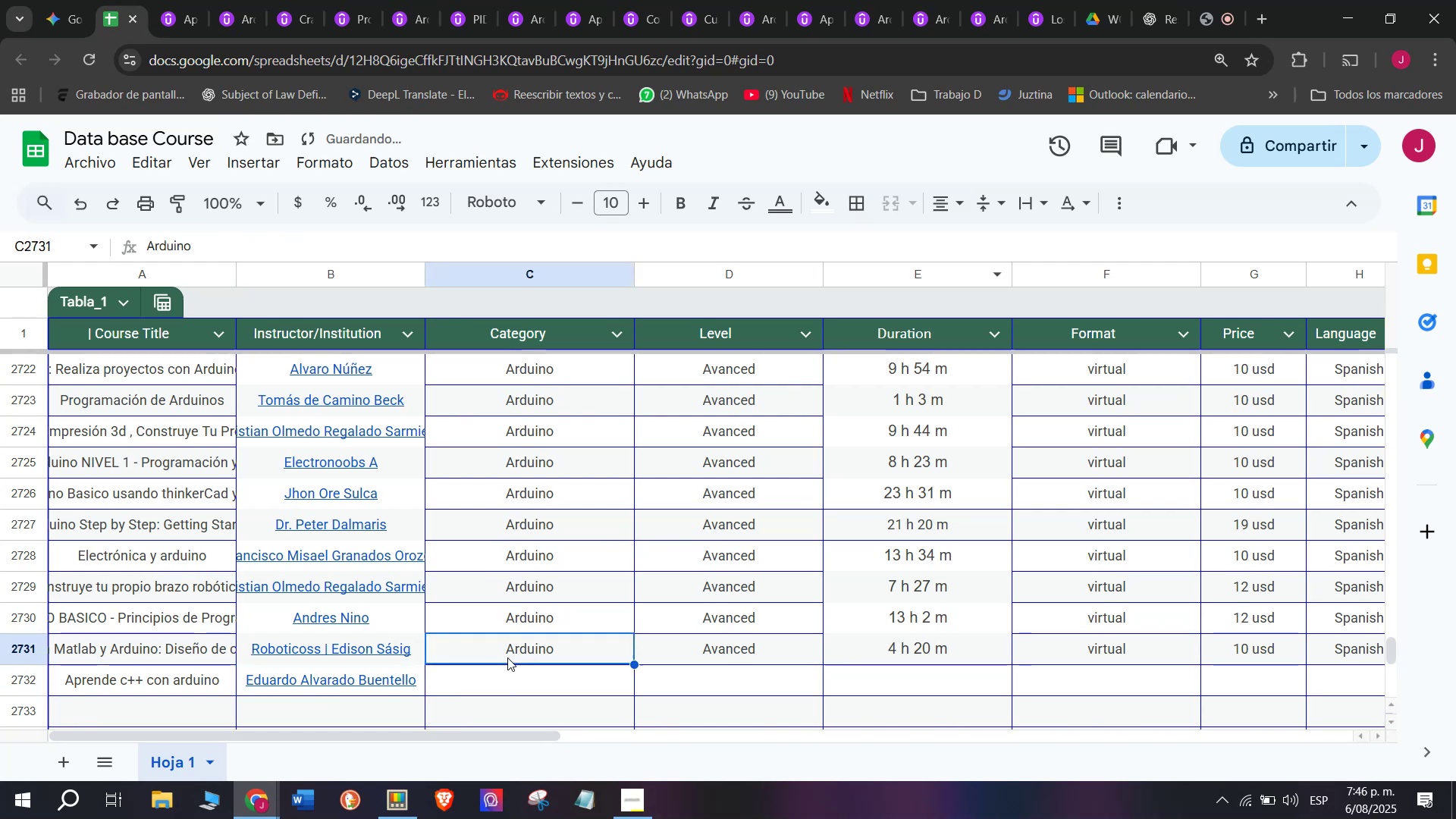 
key(Control+ControlLeft)
 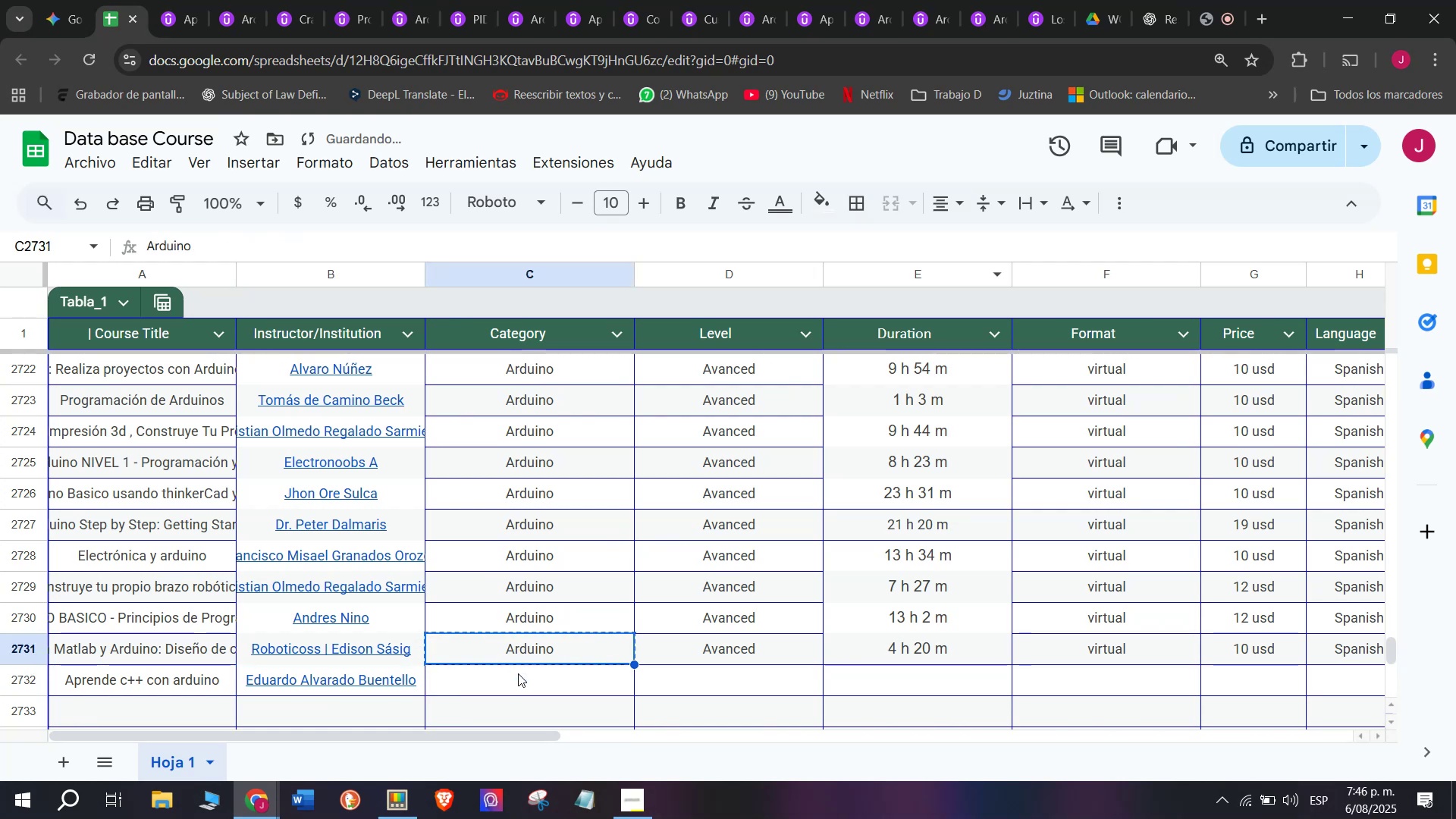 
key(Break)
 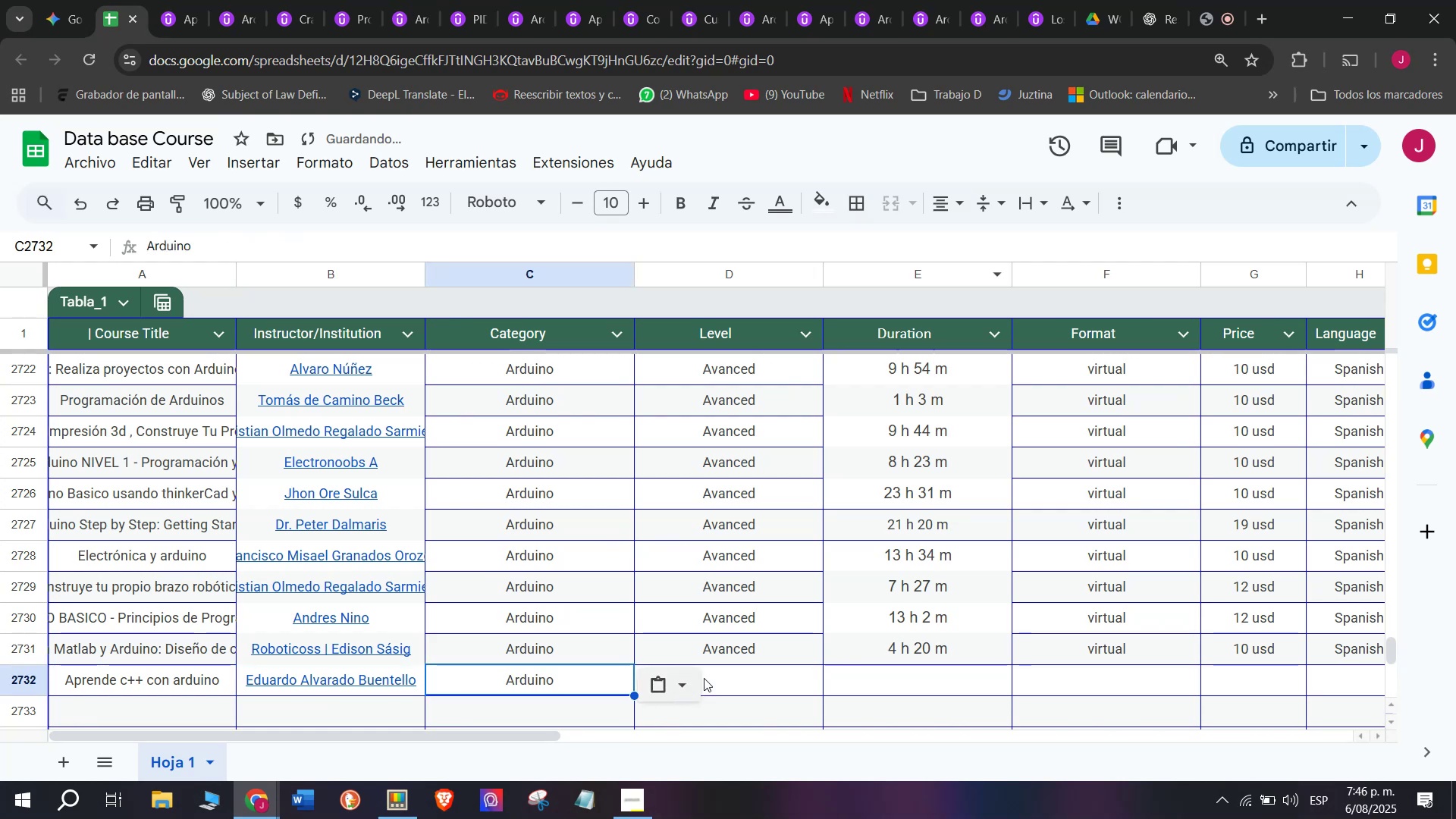 
key(Control+C)
 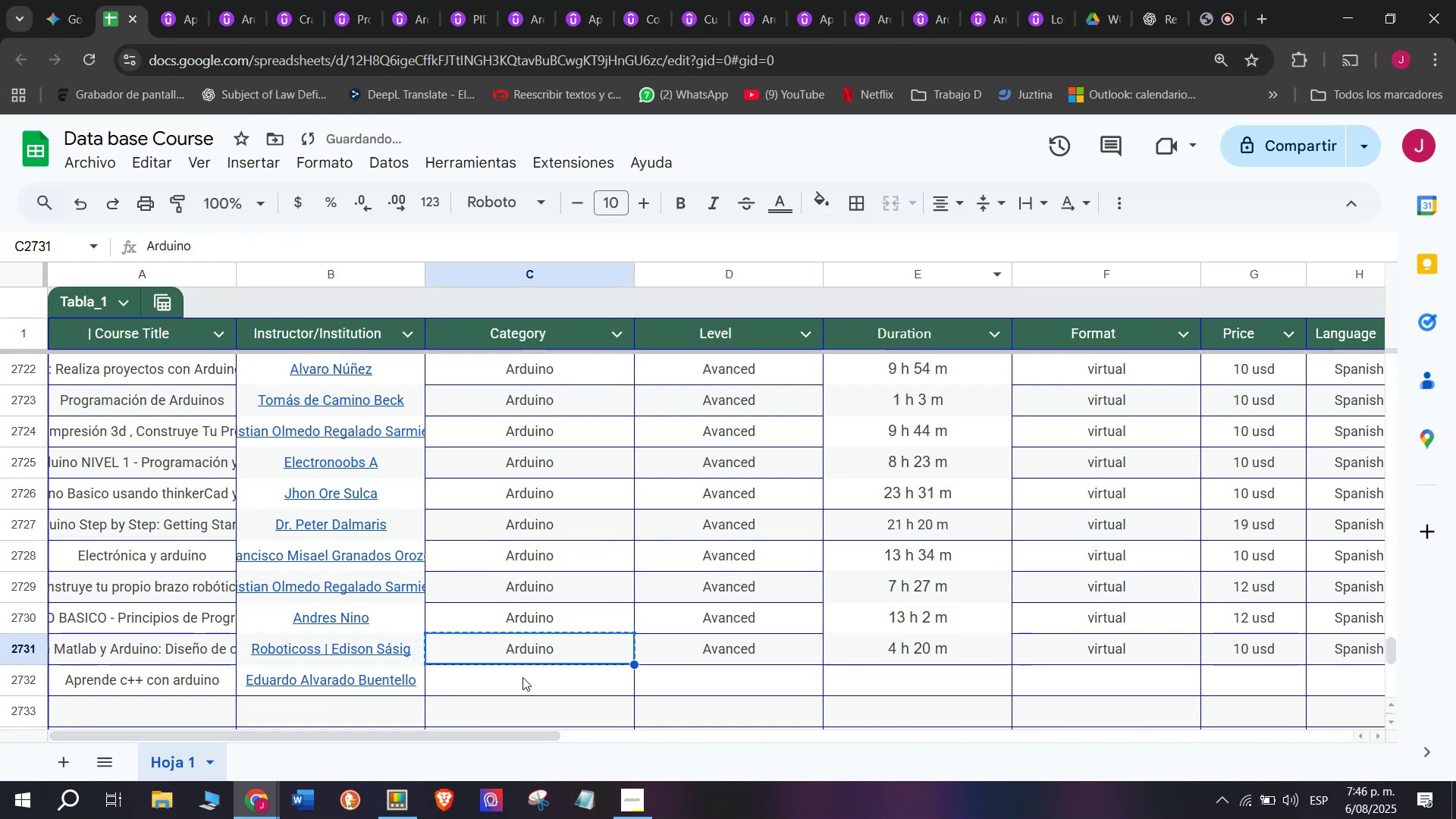 
double_click([522, 677])
 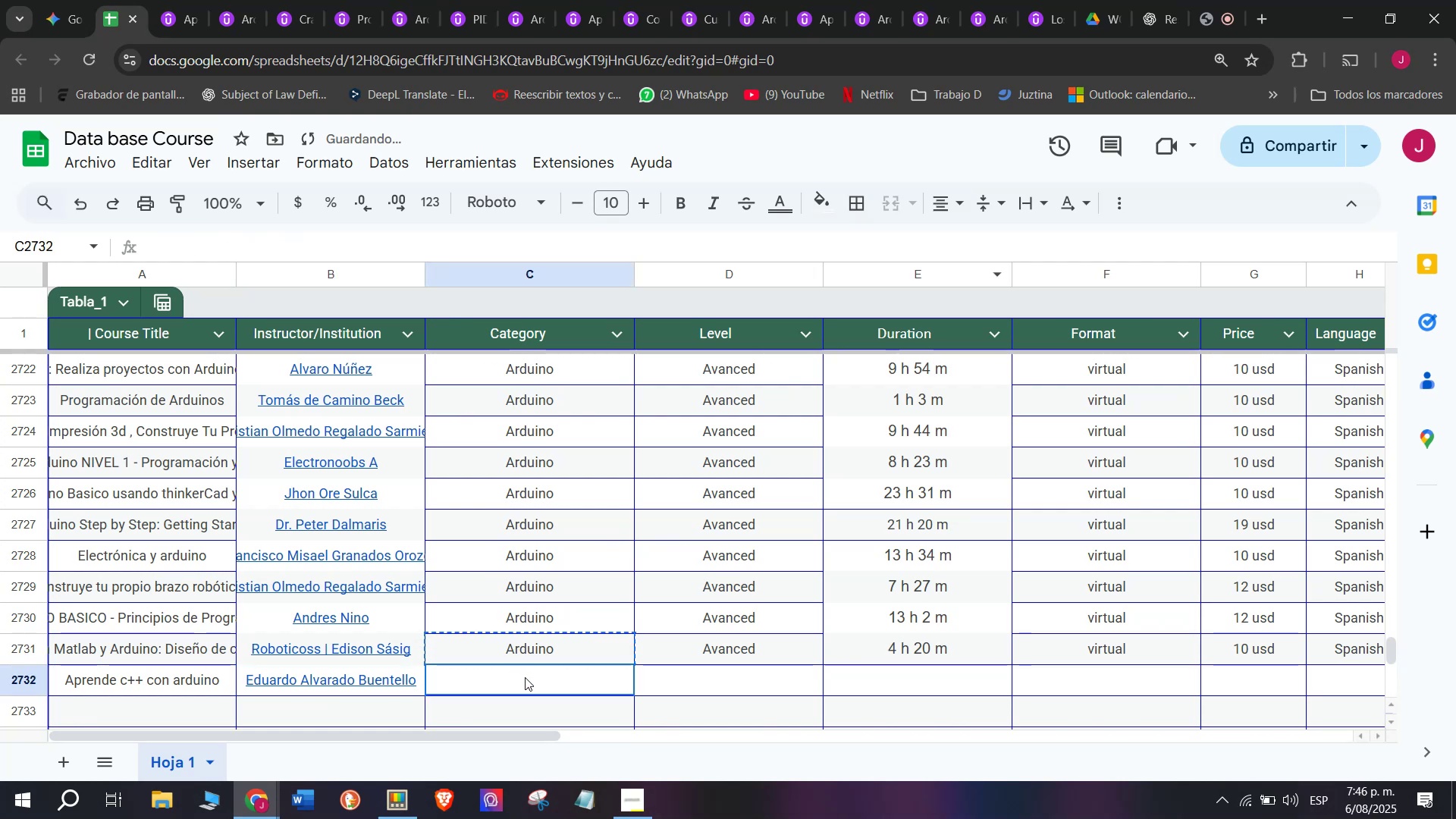 
key(Z)
 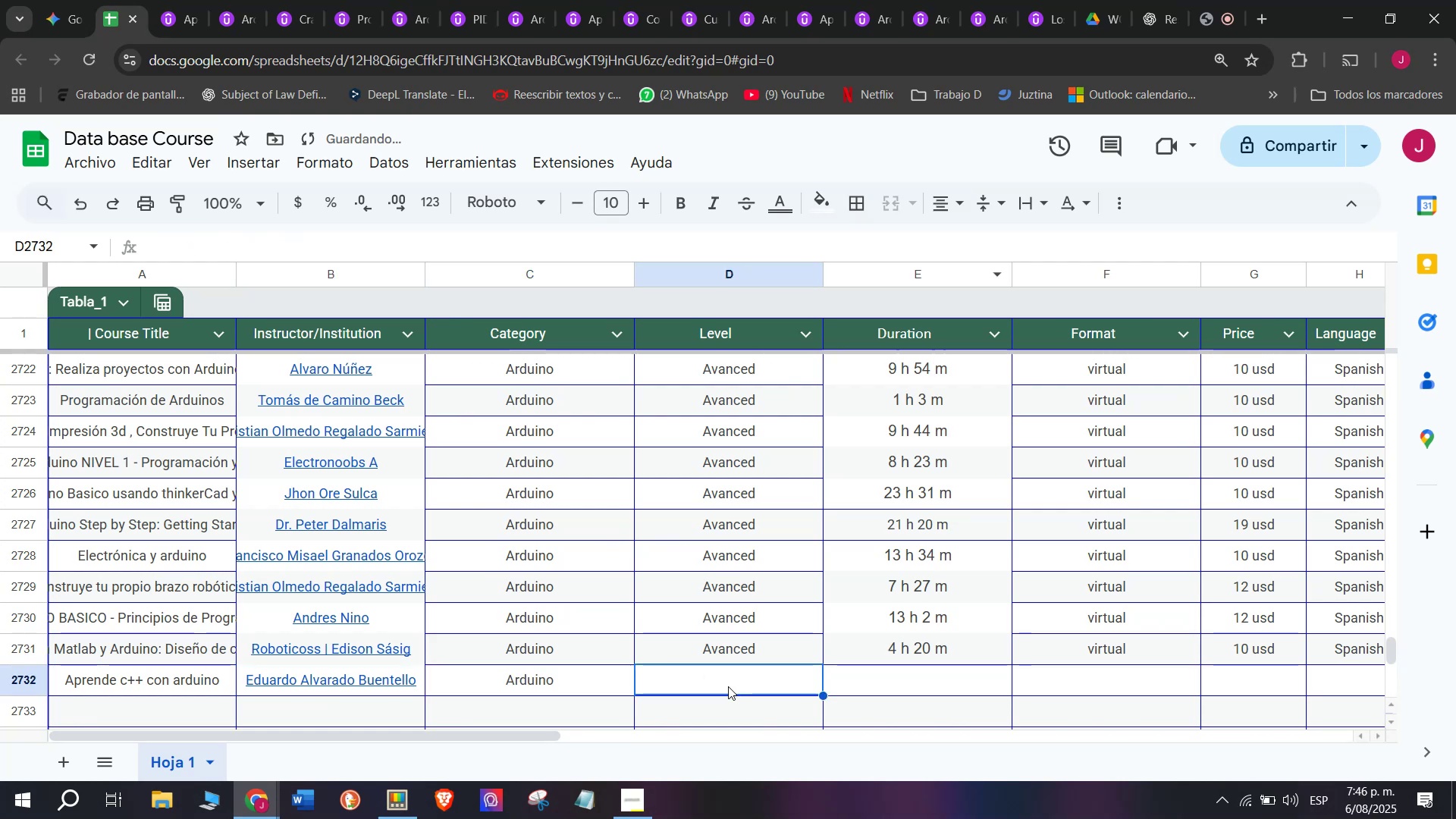 
key(Control+ControlLeft)
 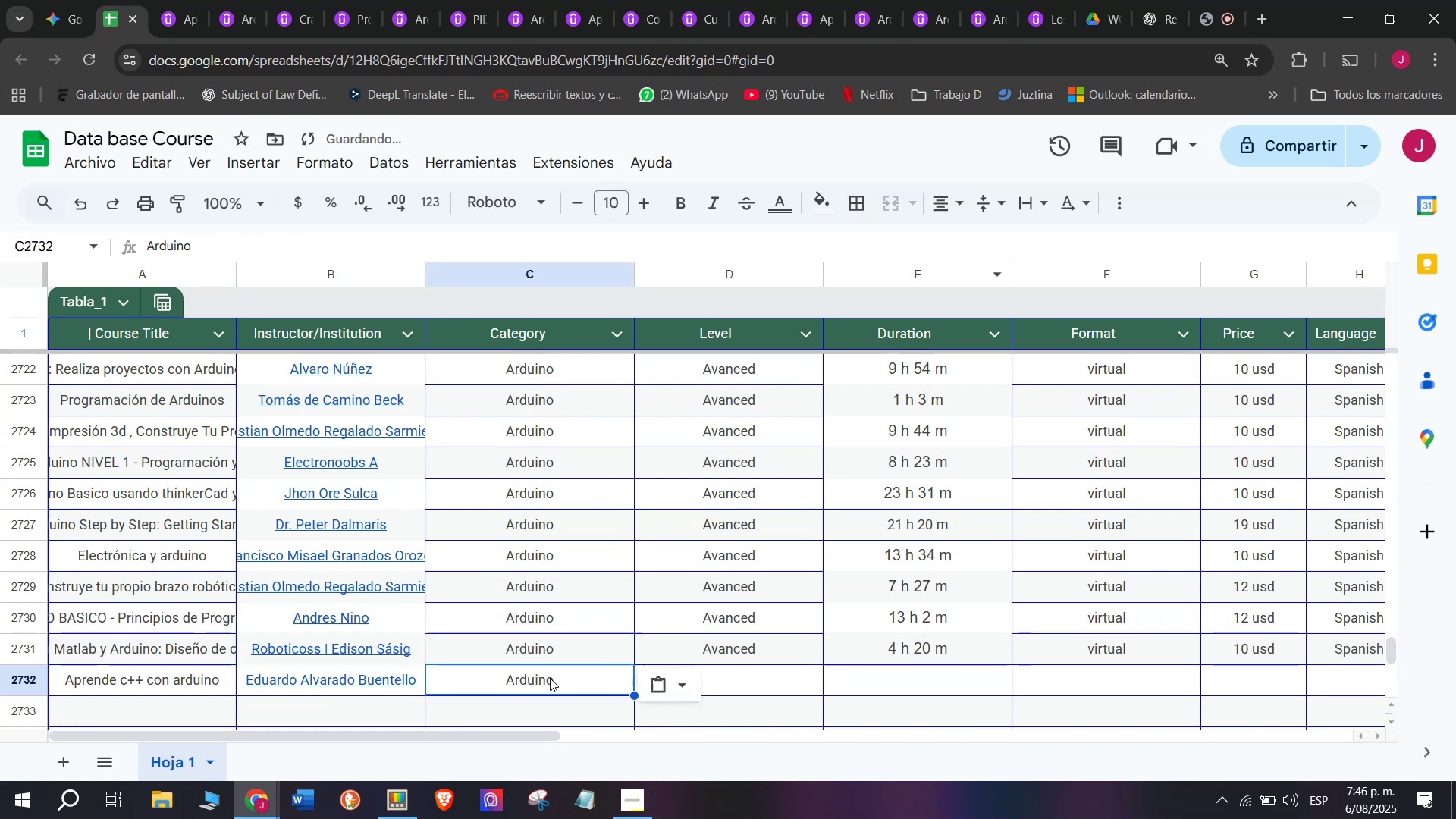 
key(Control+V)
 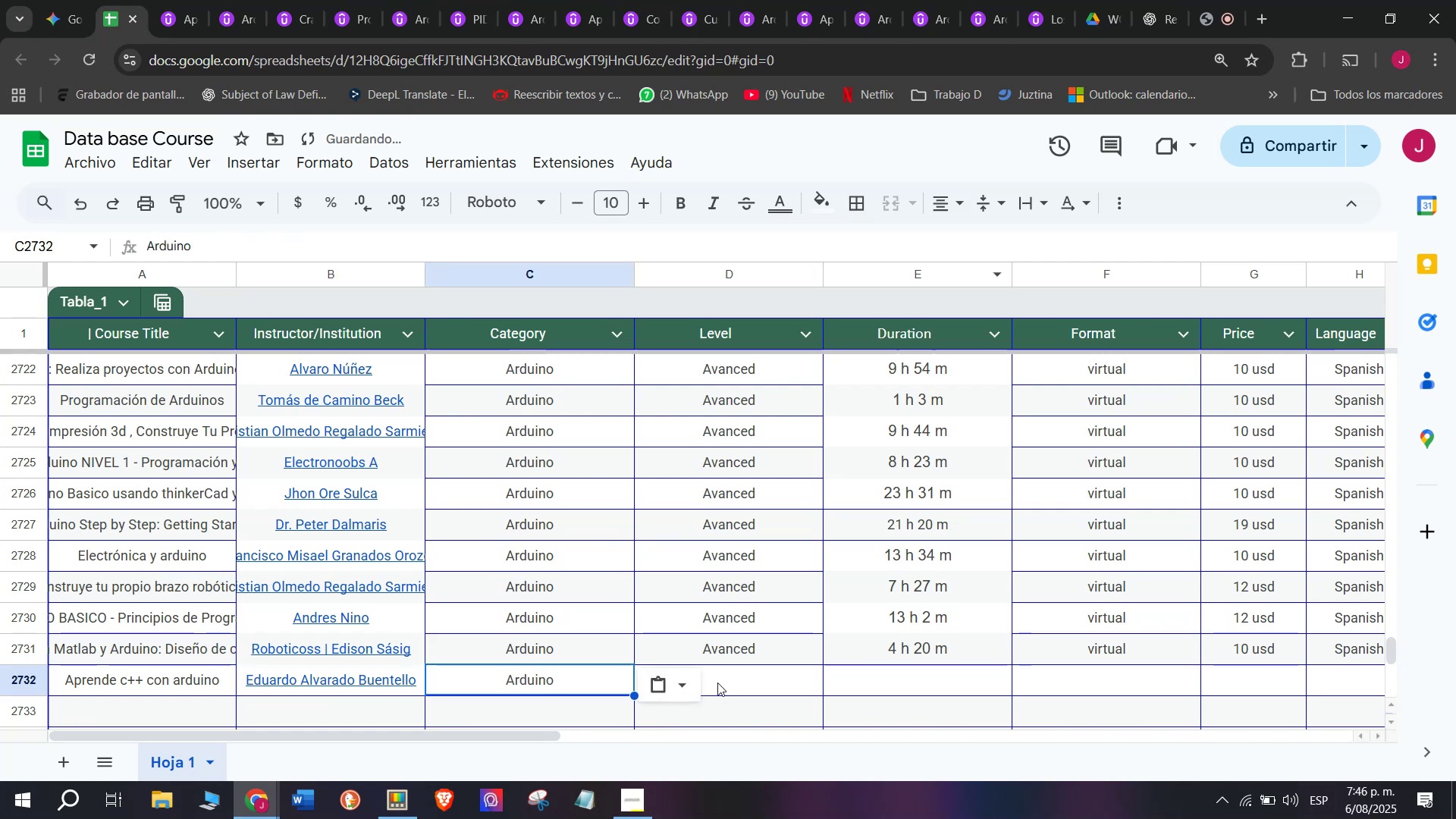 
triple_click([720, 686])
 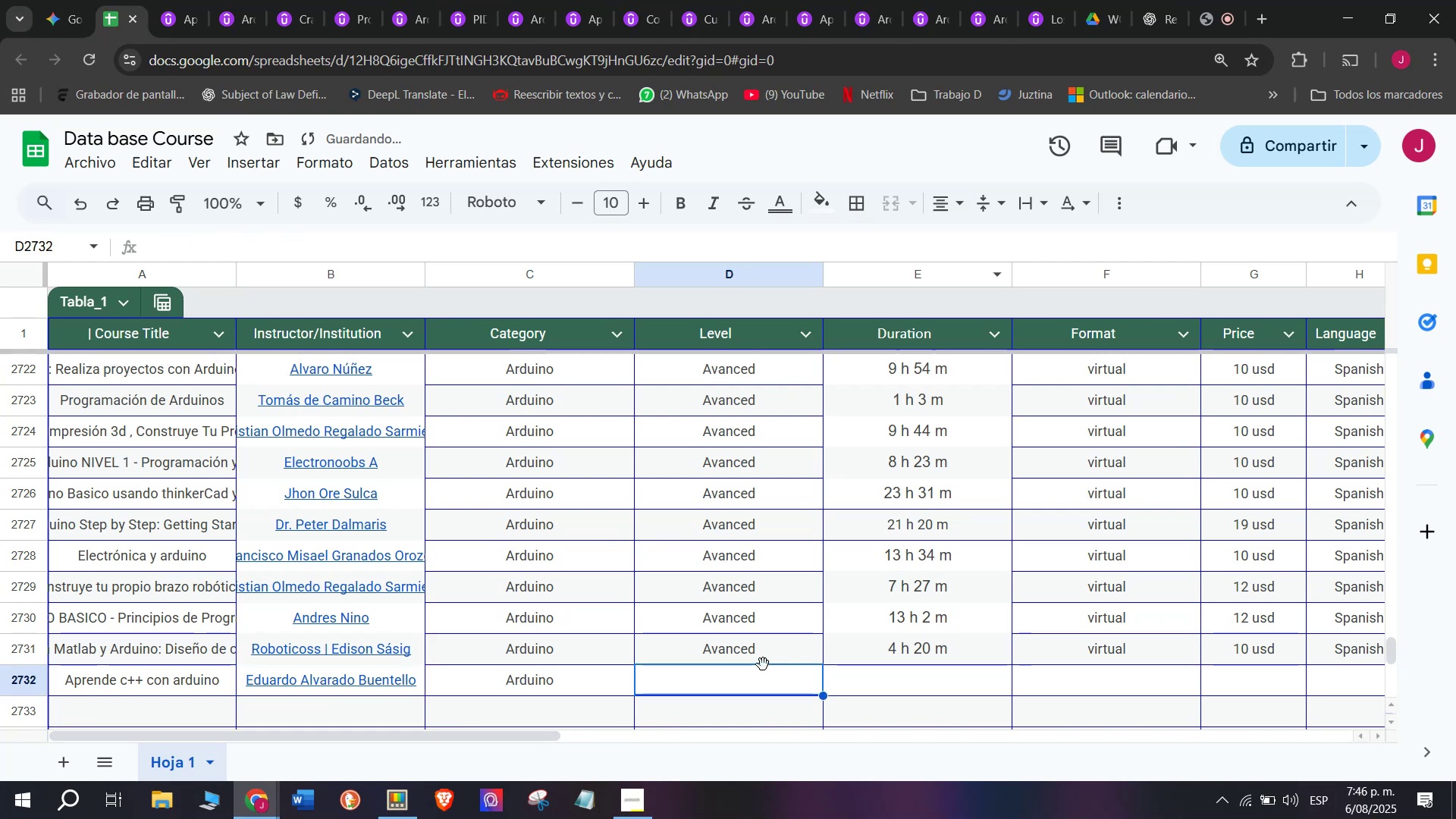 
triple_click([763, 664])
 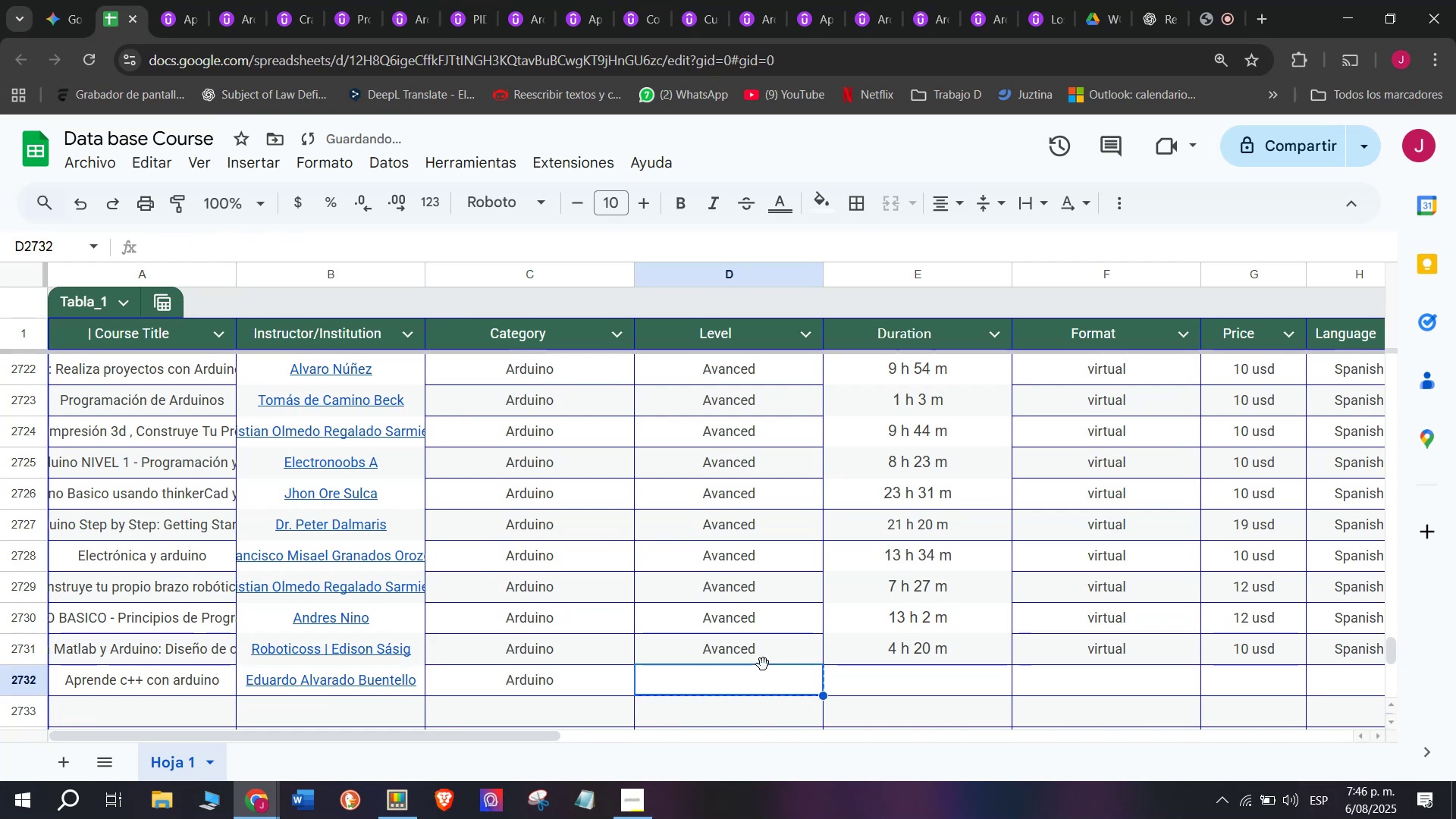 
key(Control+ControlLeft)
 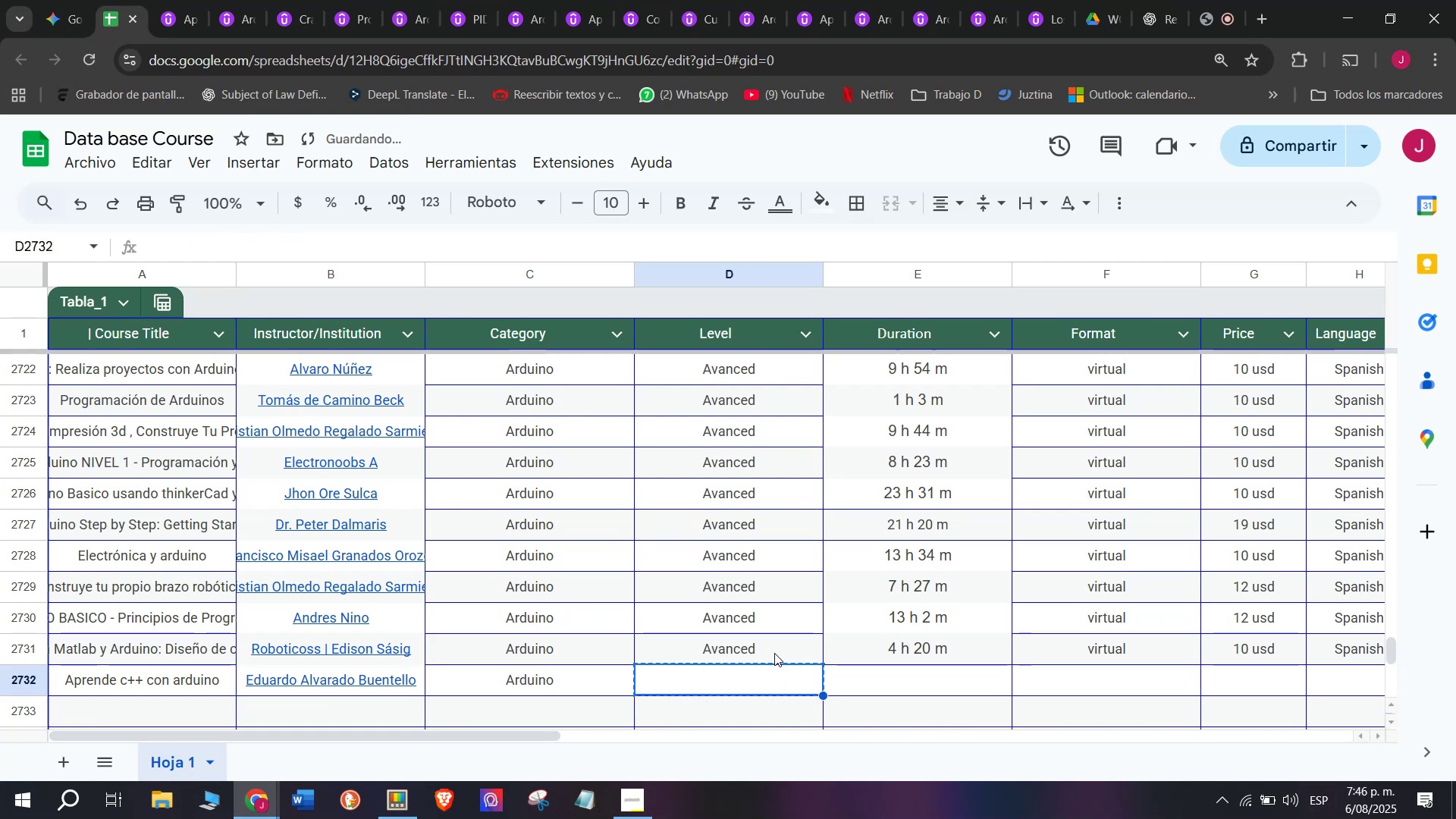 
key(Break)
 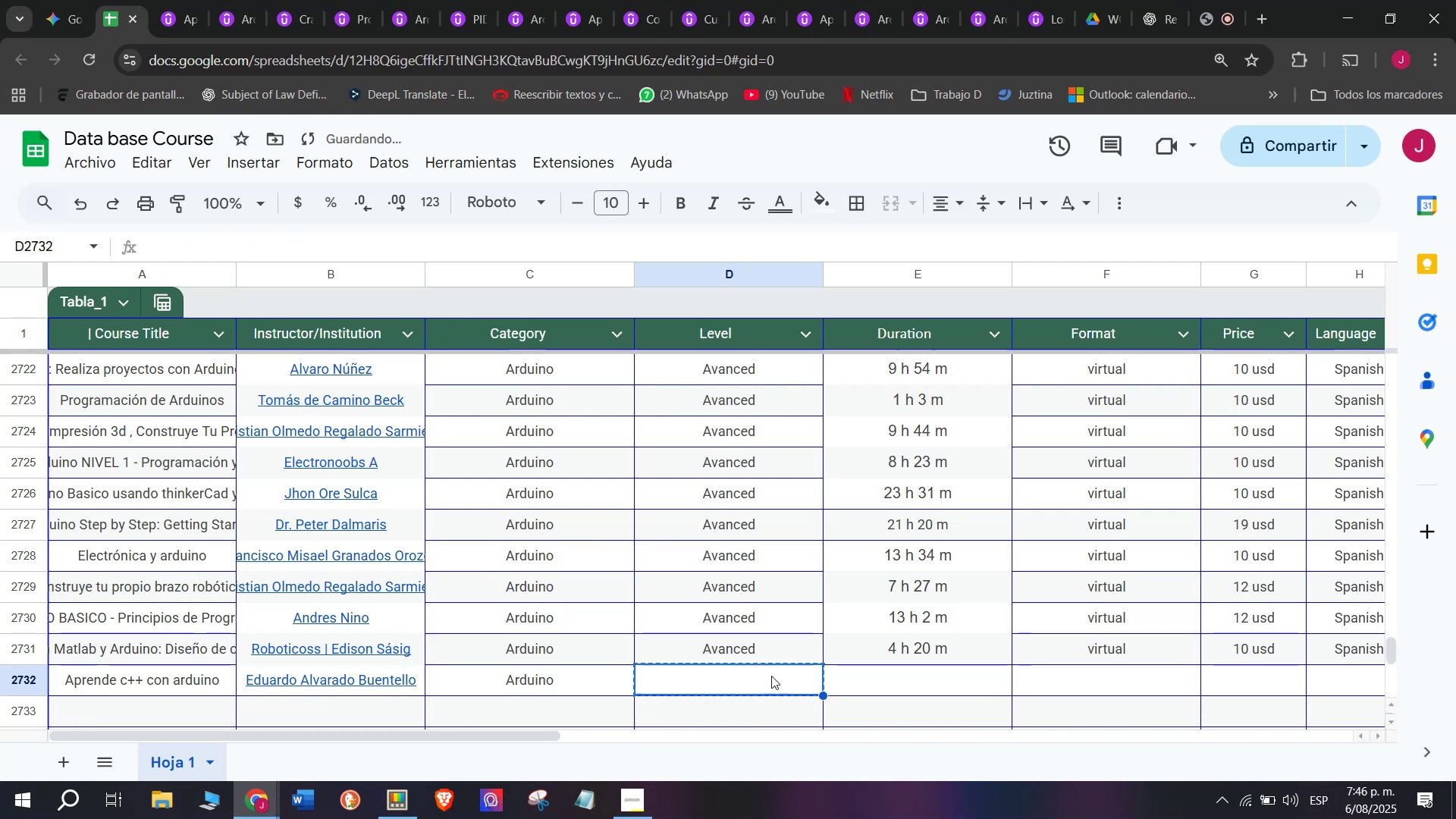 
key(Control+C)
 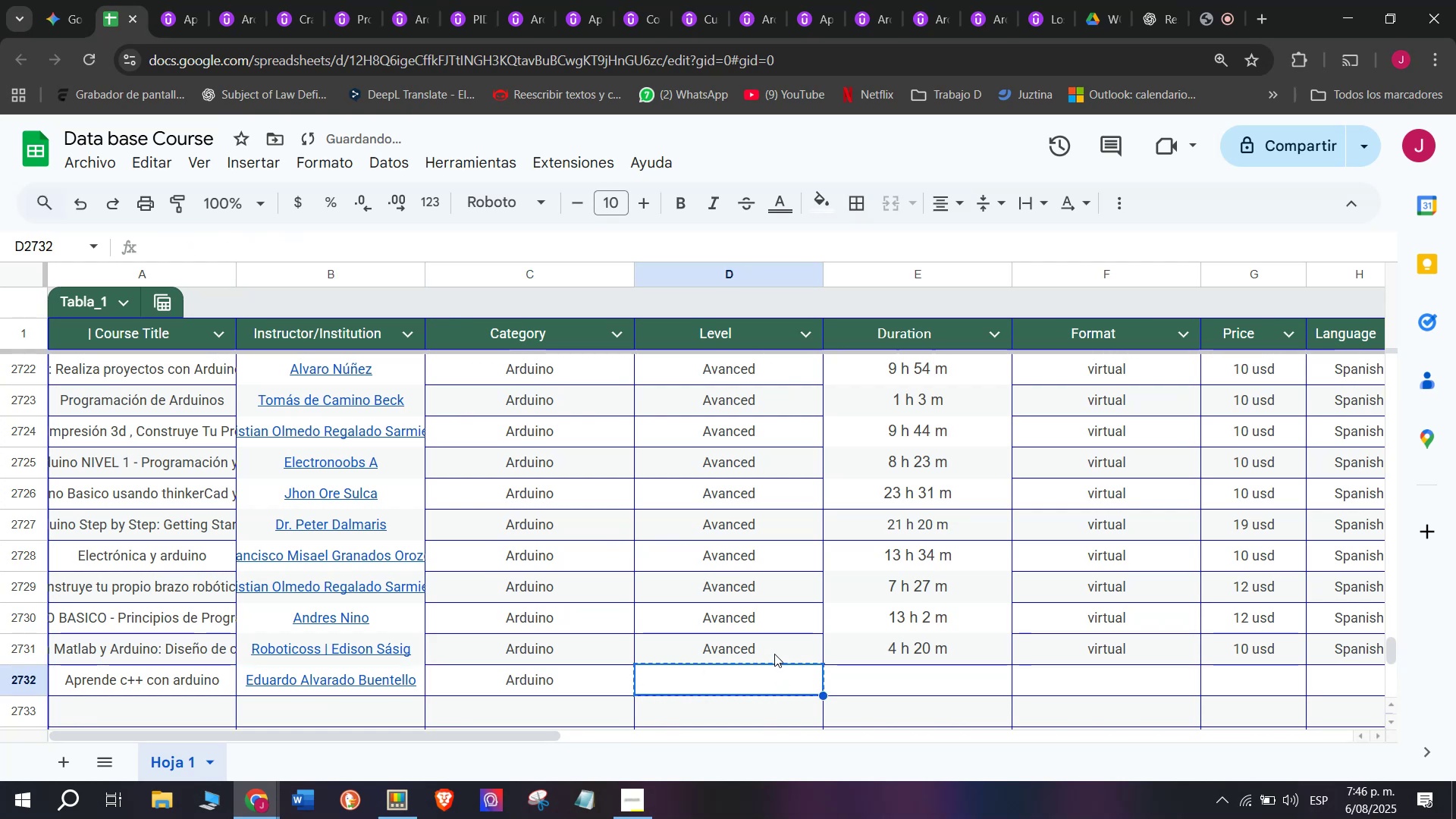 
left_click([774, 653])
 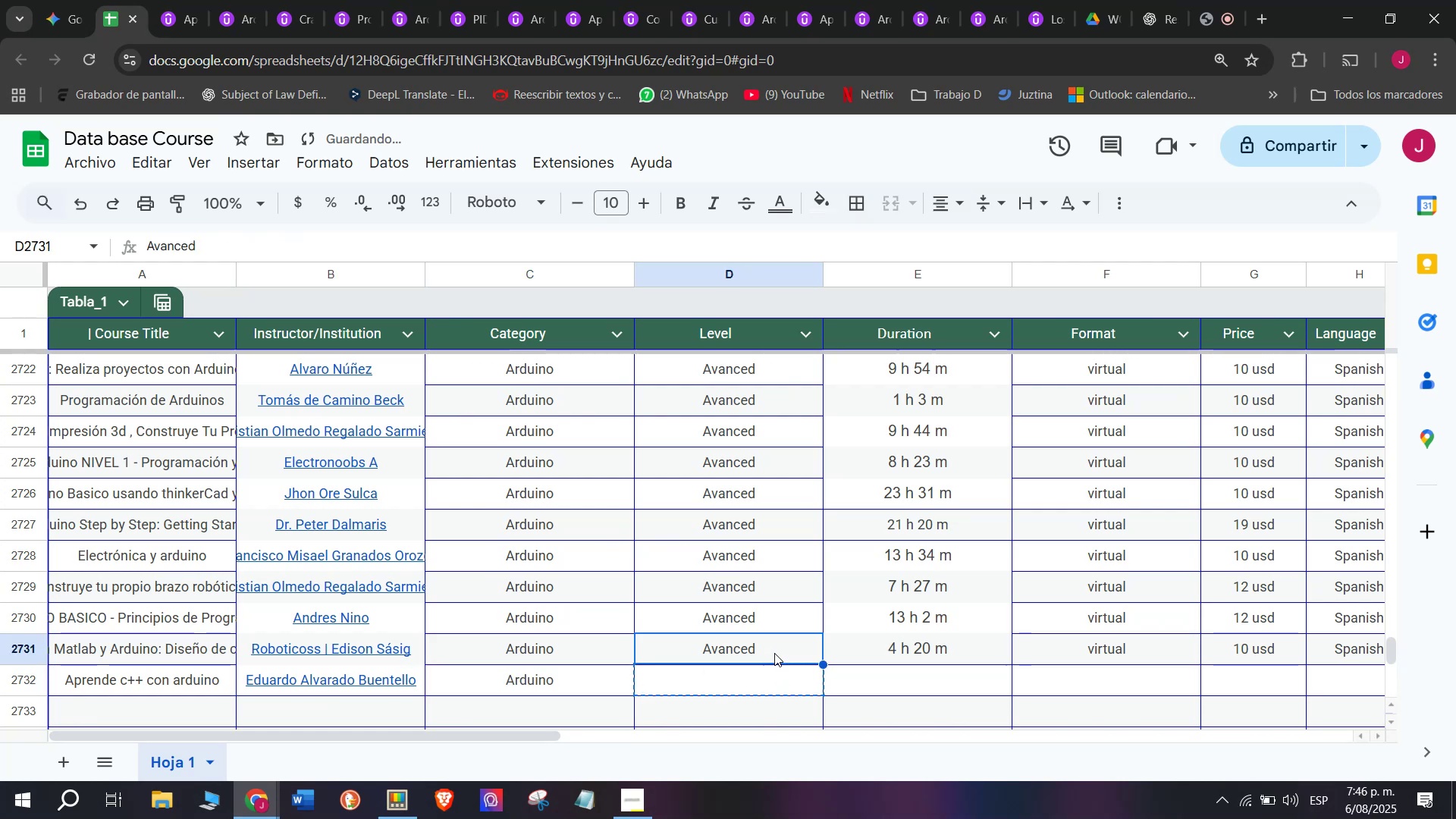 
key(Control+ControlLeft)
 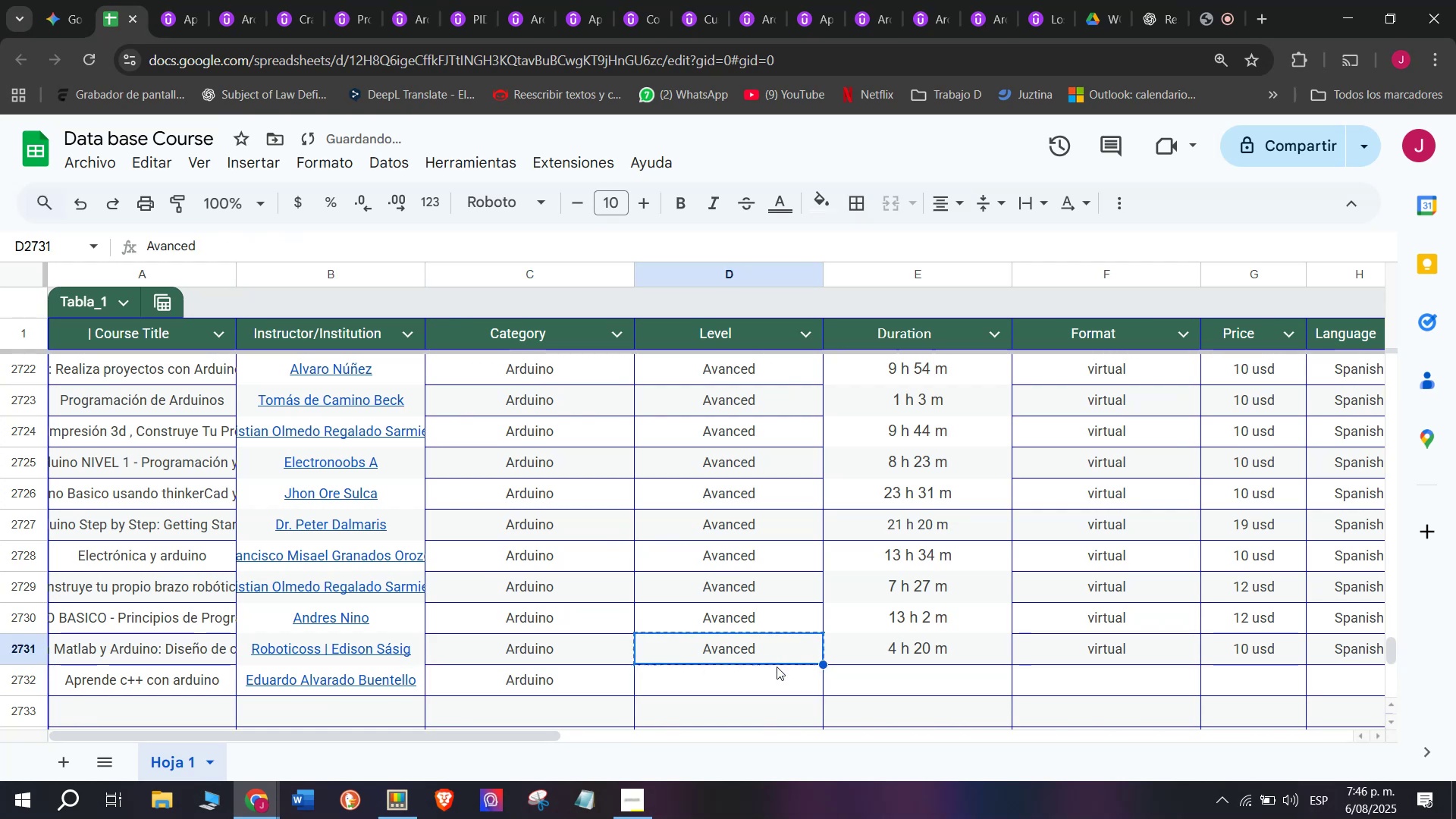 
key(Break)
 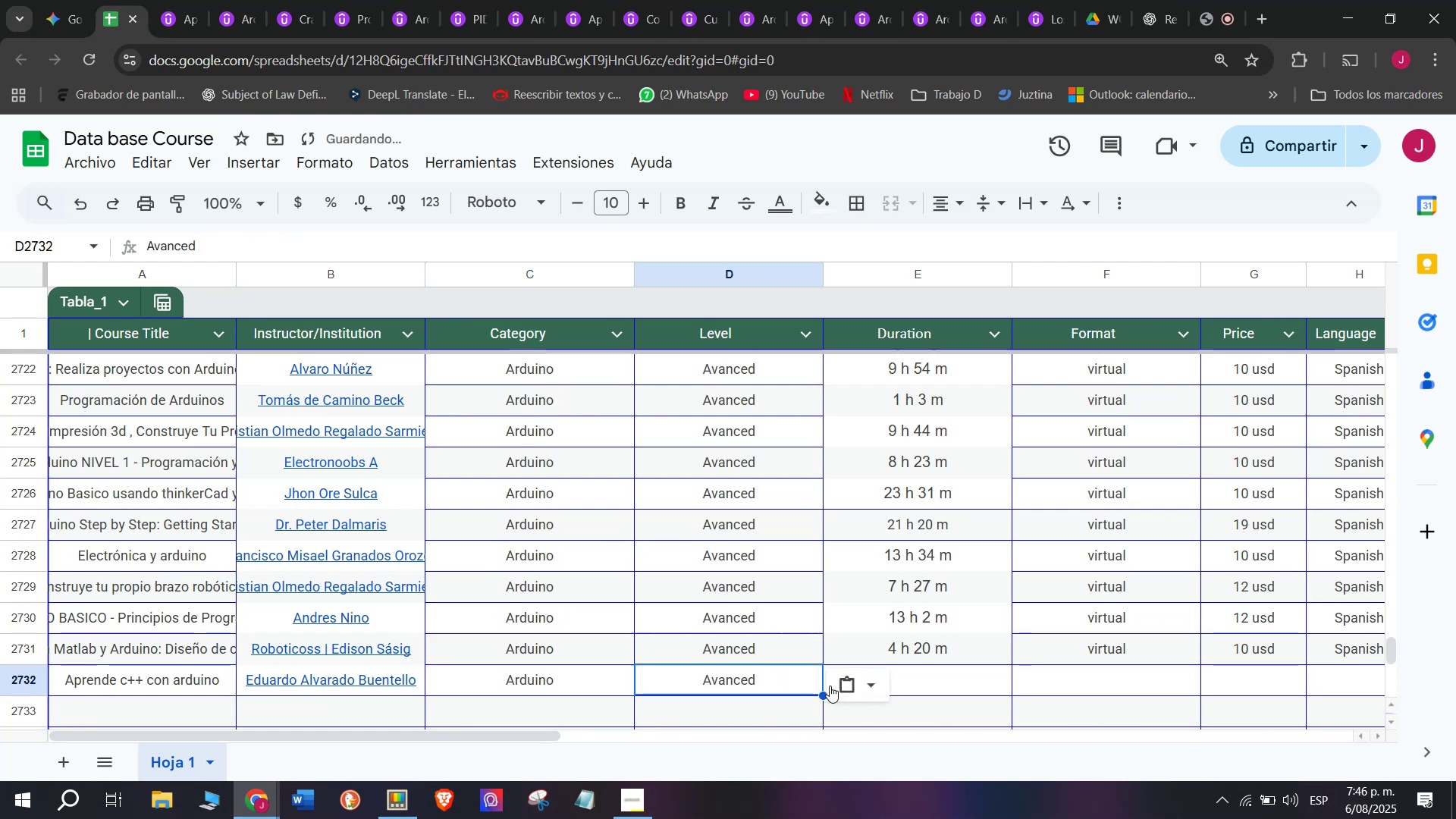 
key(Control+C)
 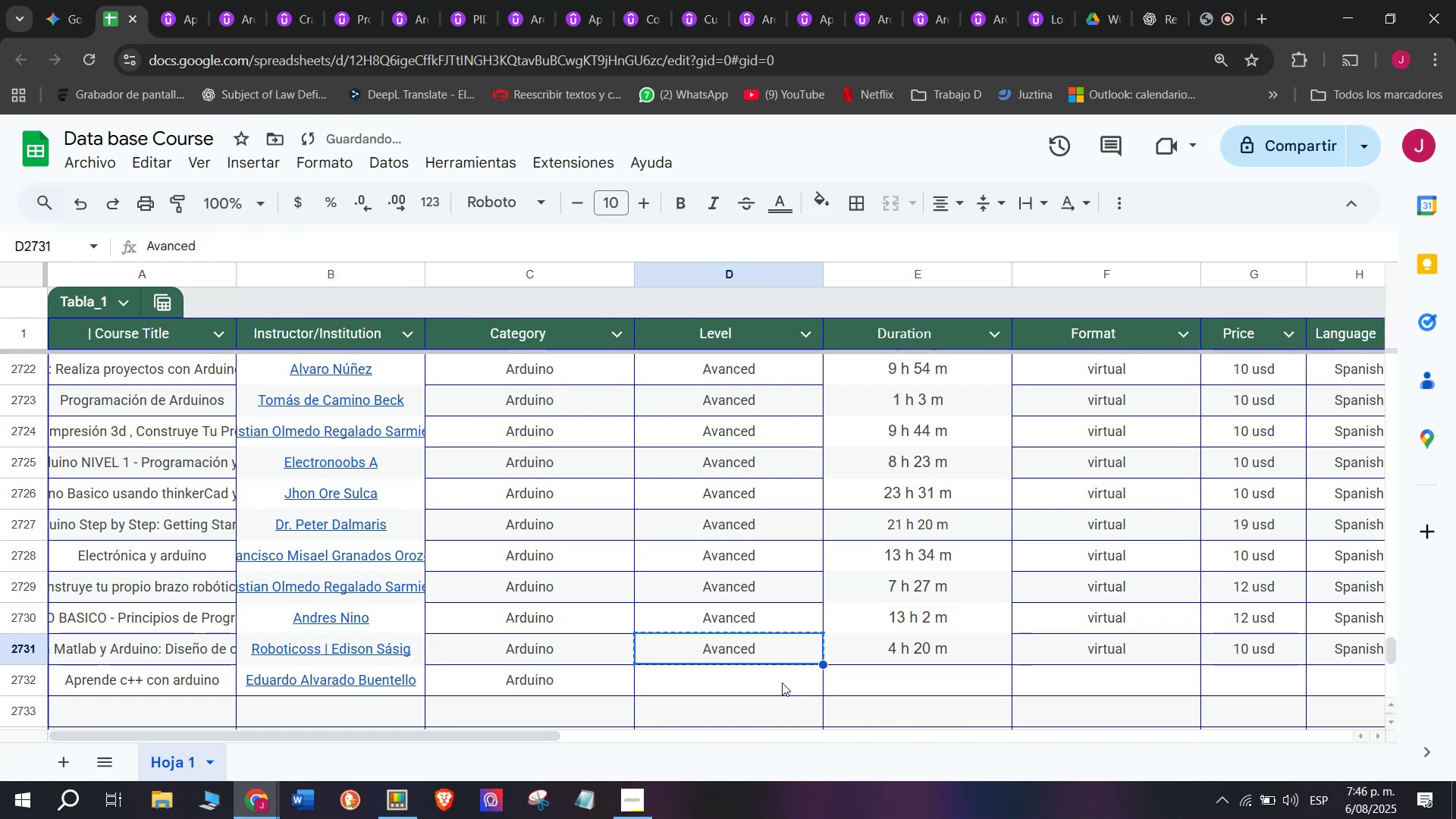 
double_click([782, 682])
 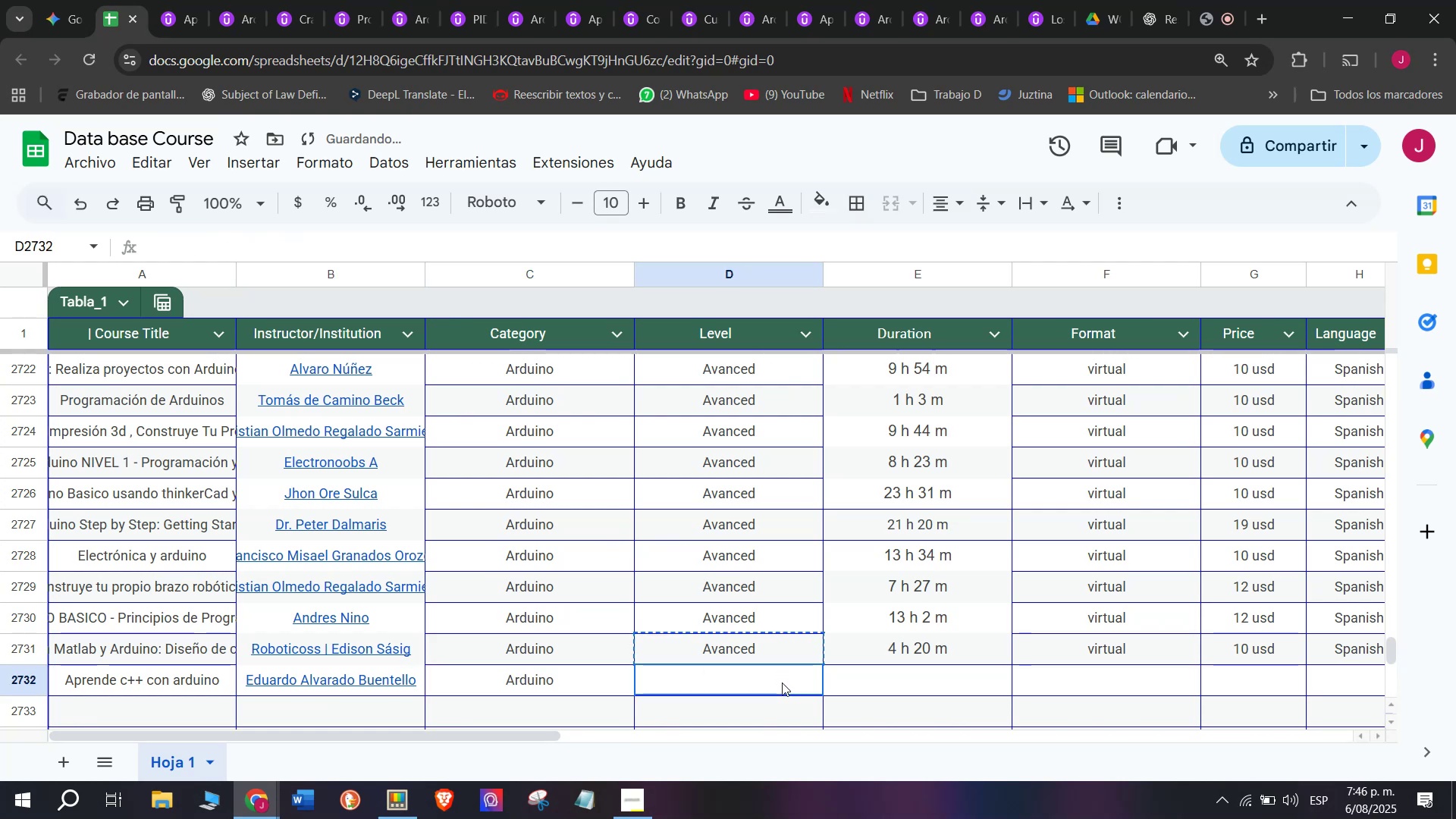 
key(Z)
 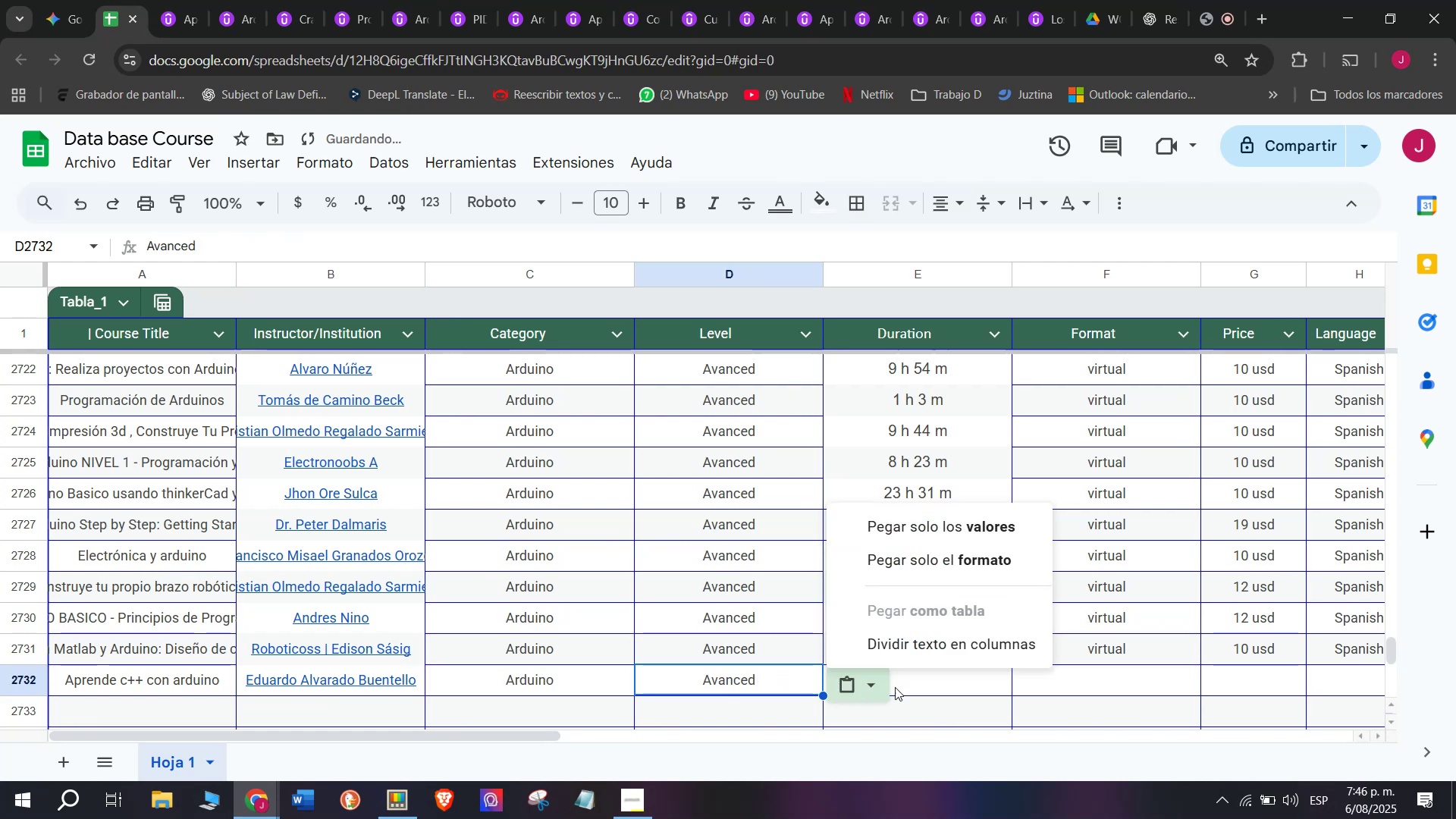 
key(Control+ControlLeft)
 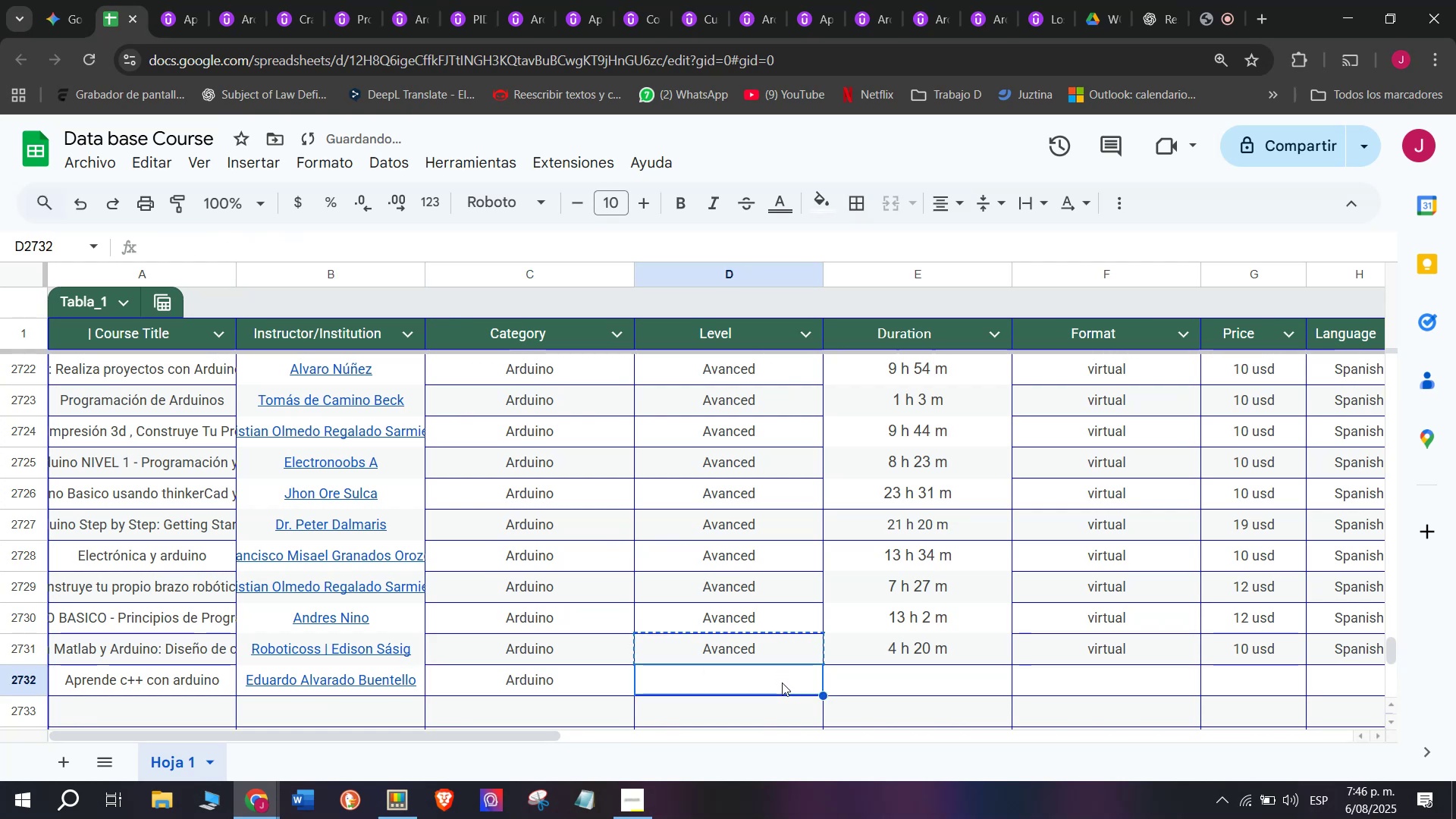 
key(Control+V)
 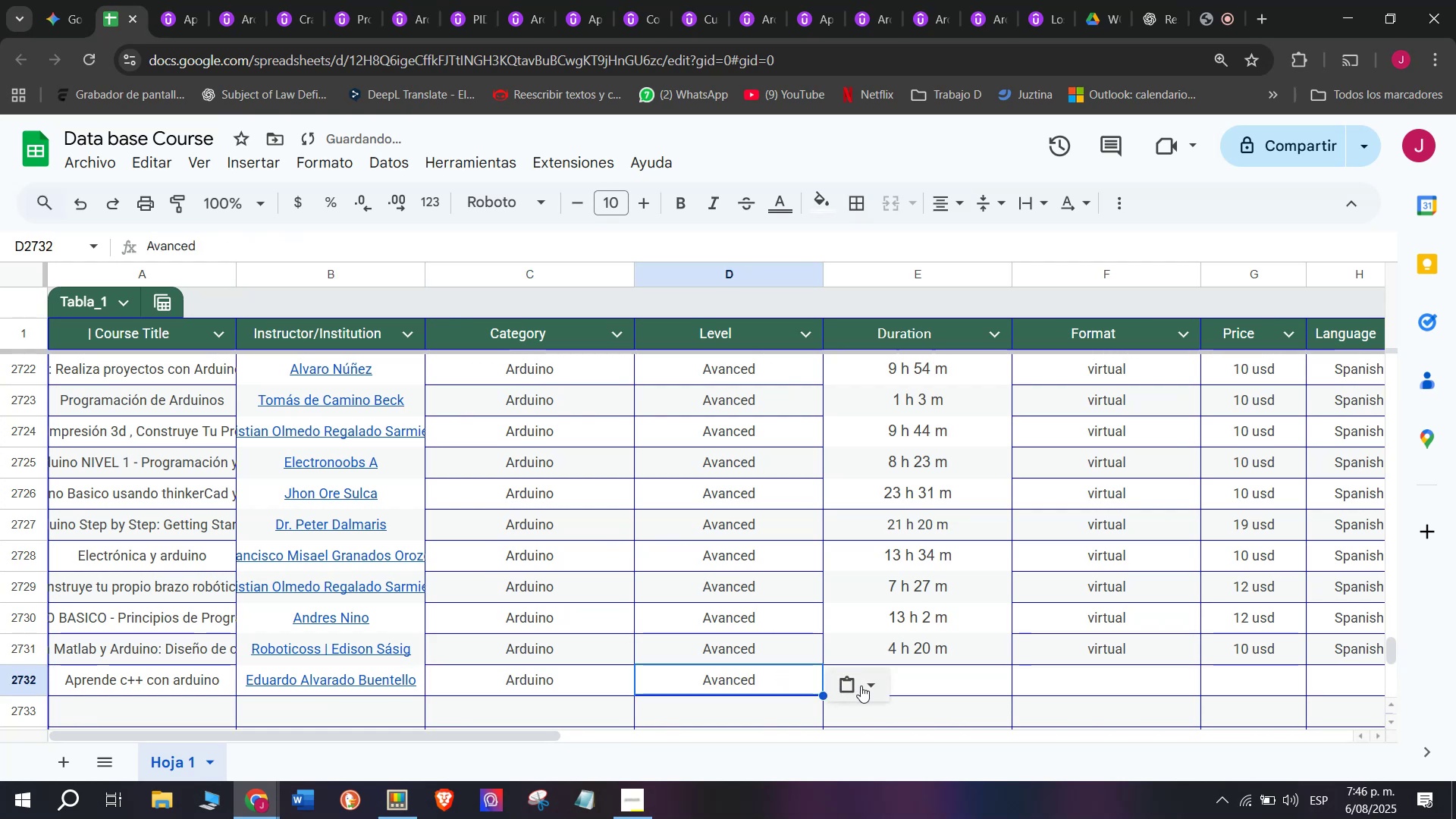 
left_click_drag(start_coordinate=[861, 686], to_coordinate=[874, 688])
 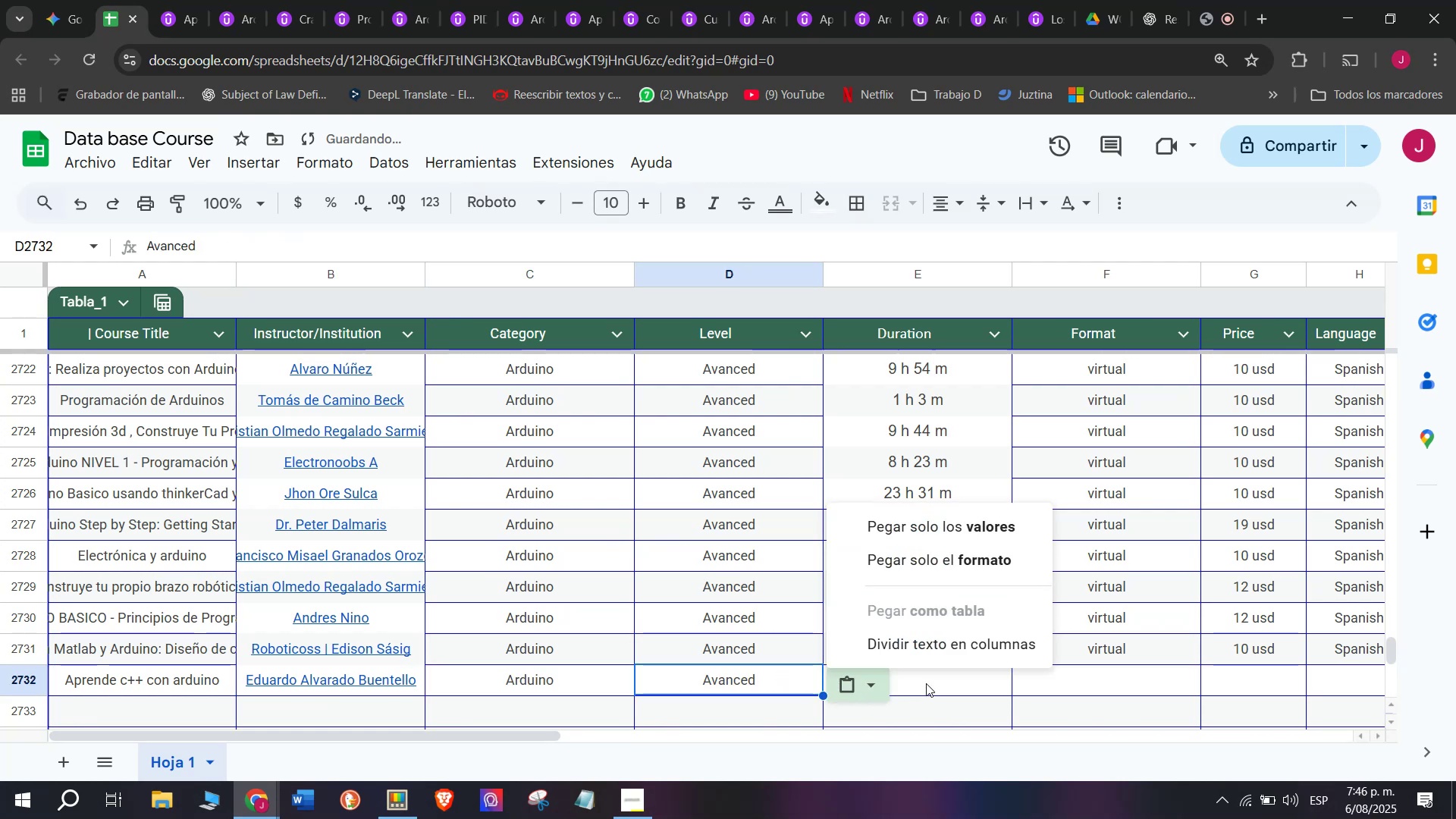 
triple_click([926, 683])
 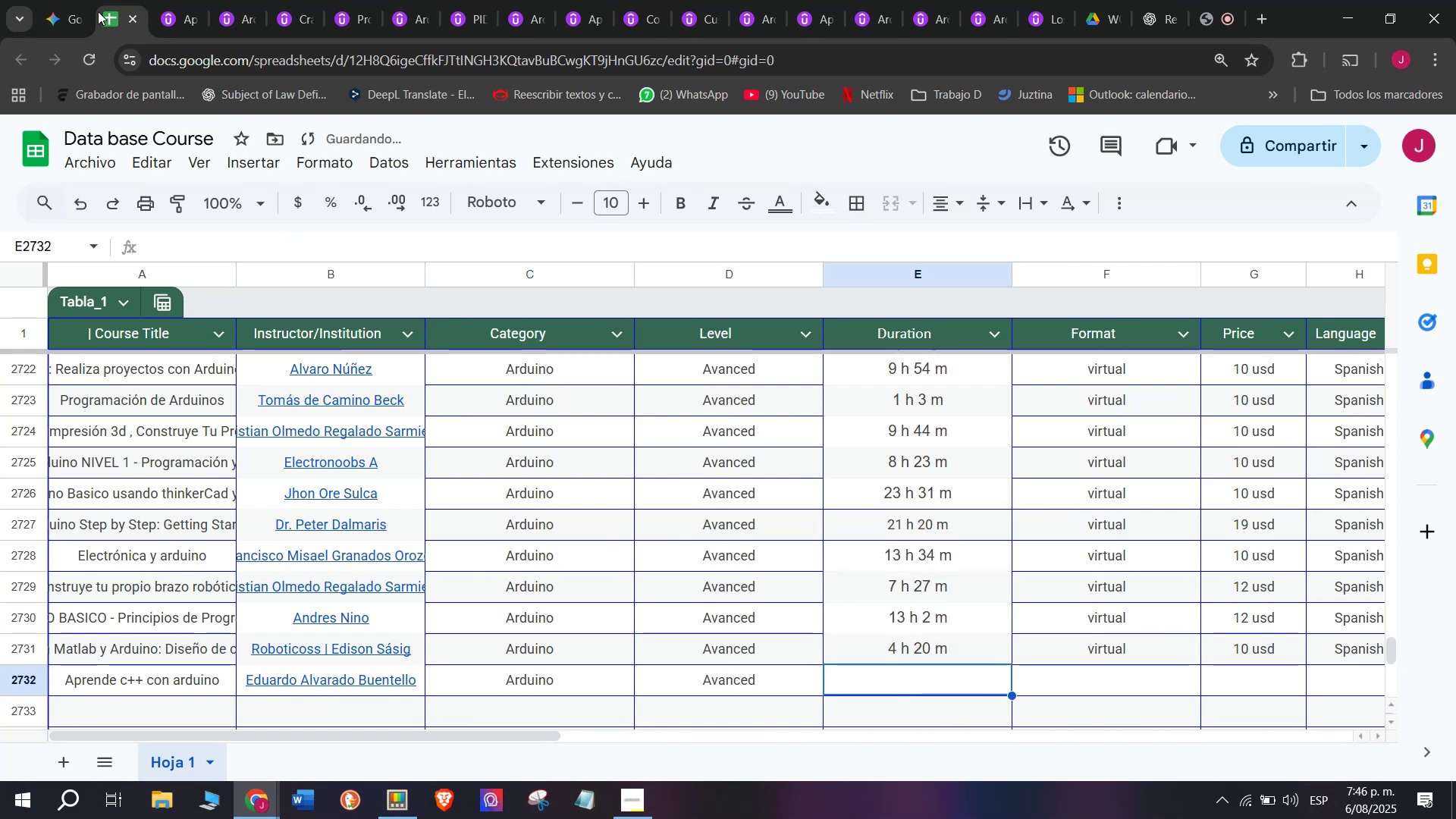 
left_click([156, 0])
 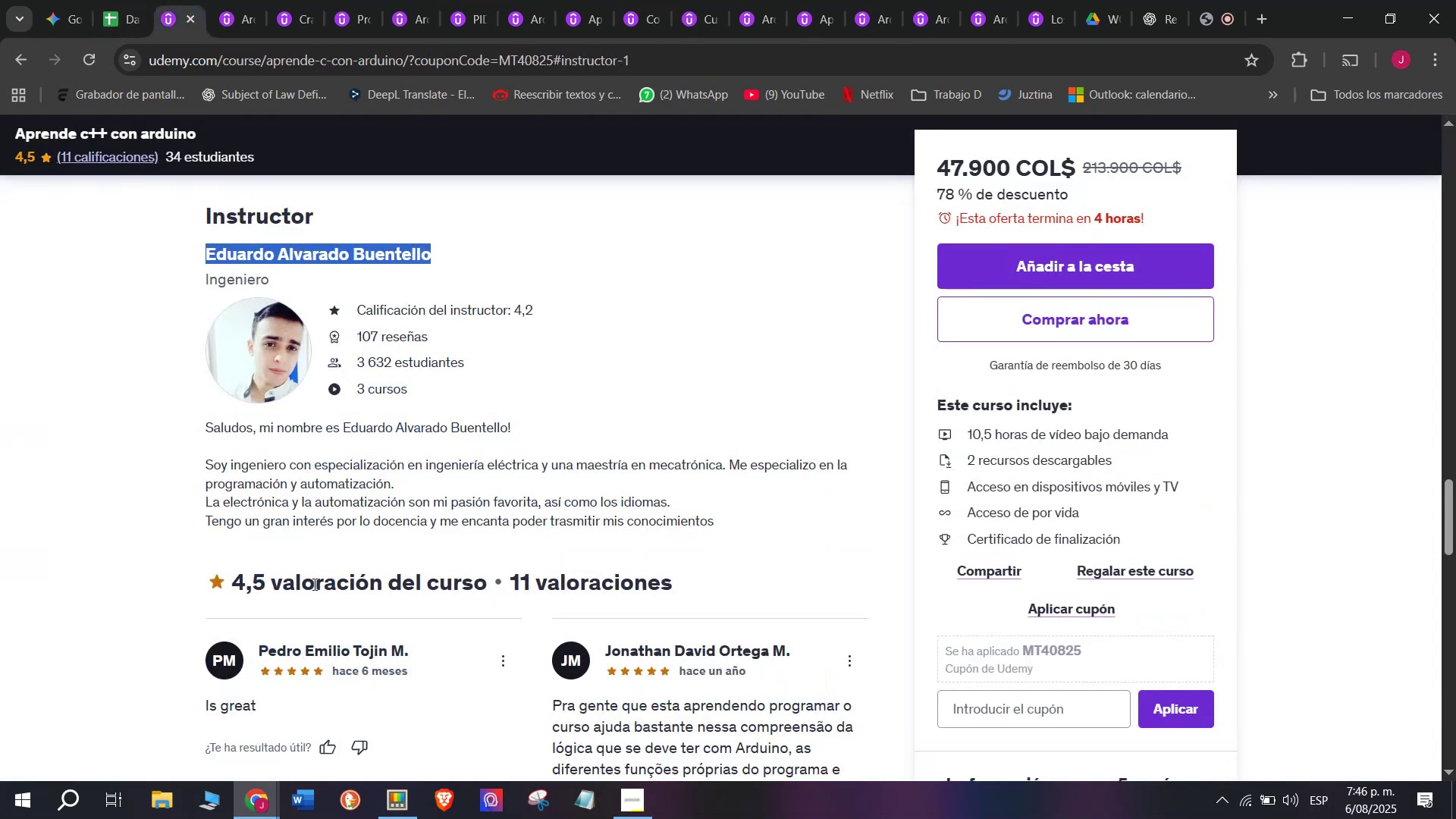 
scroll: coordinate [346, 573], scroll_direction: up, amount: 9.0
 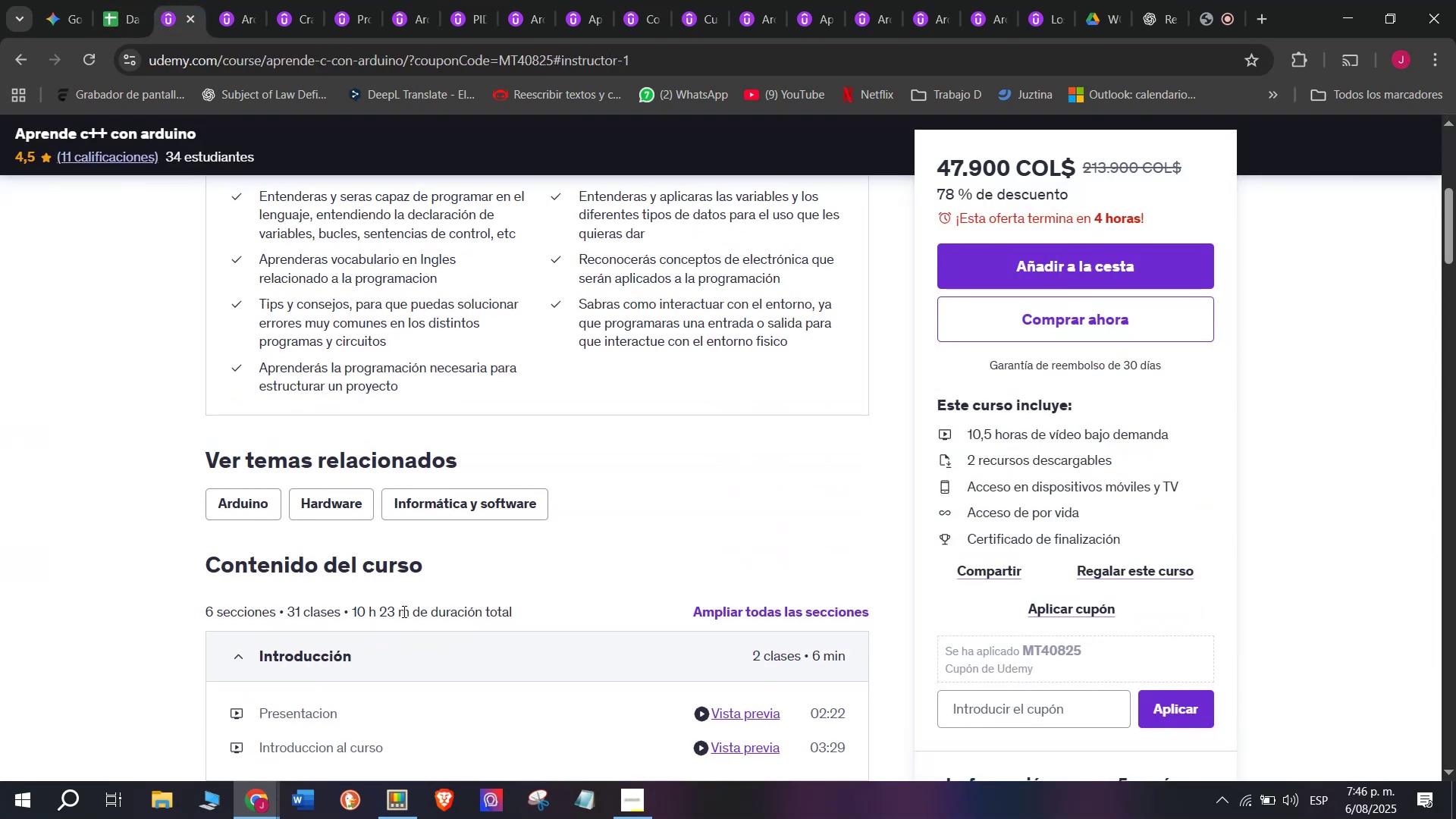 
left_click_drag(start_coordinate=[406, 612], to_coordinate=[354, 607])
 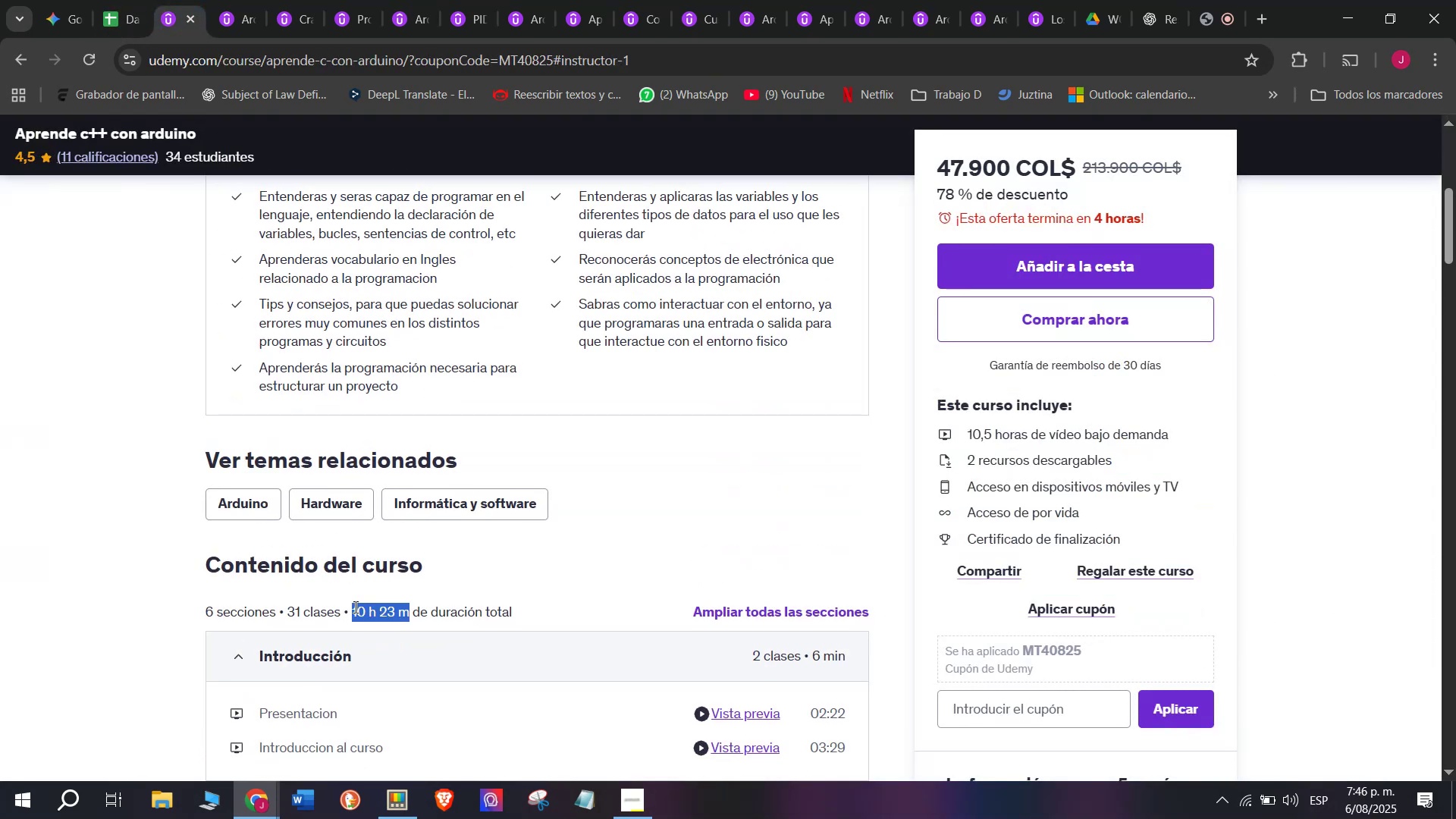 
key(Control+ControlLeft)
 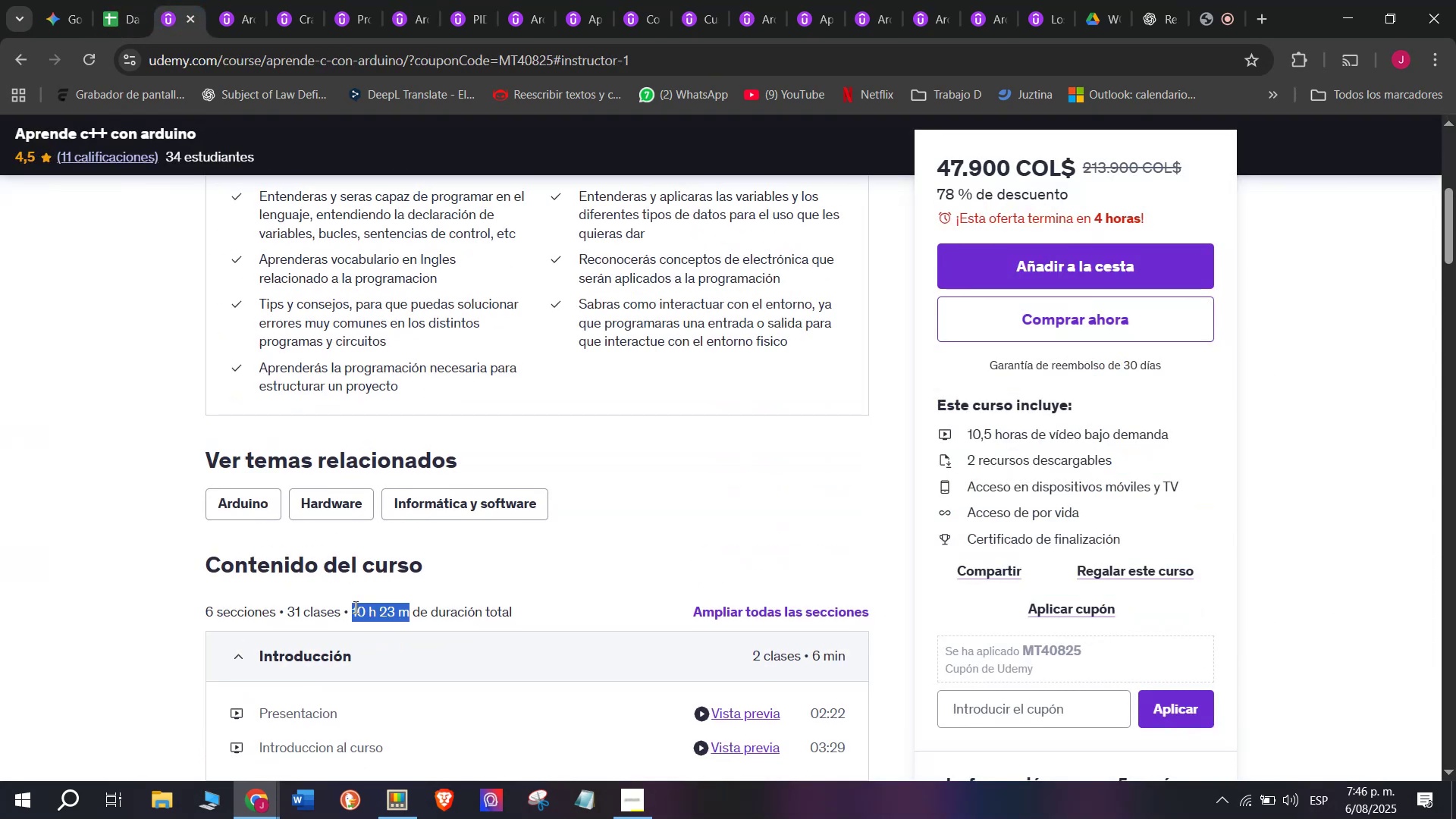 
key(Break)
 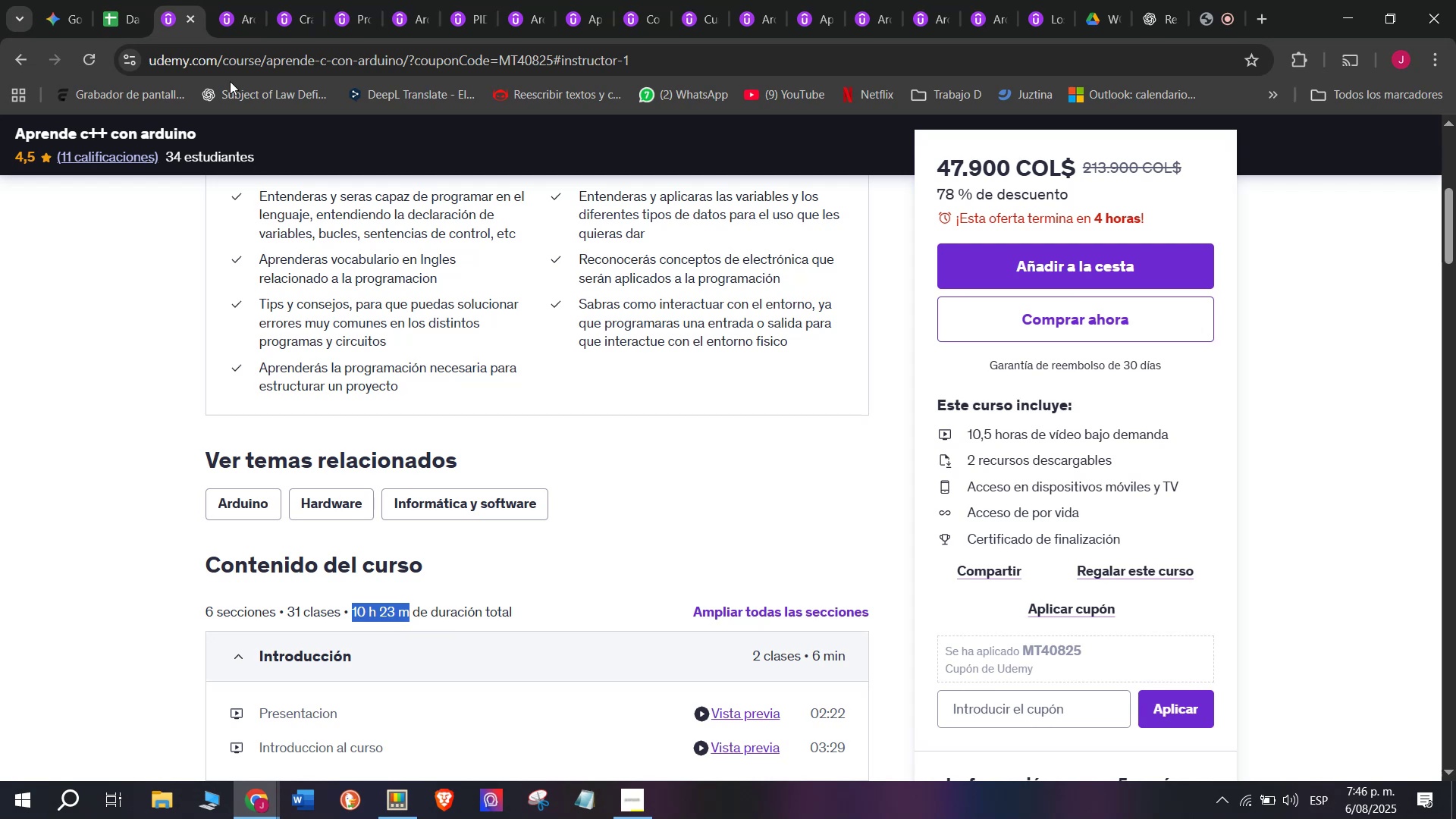 
key(Control+C)
 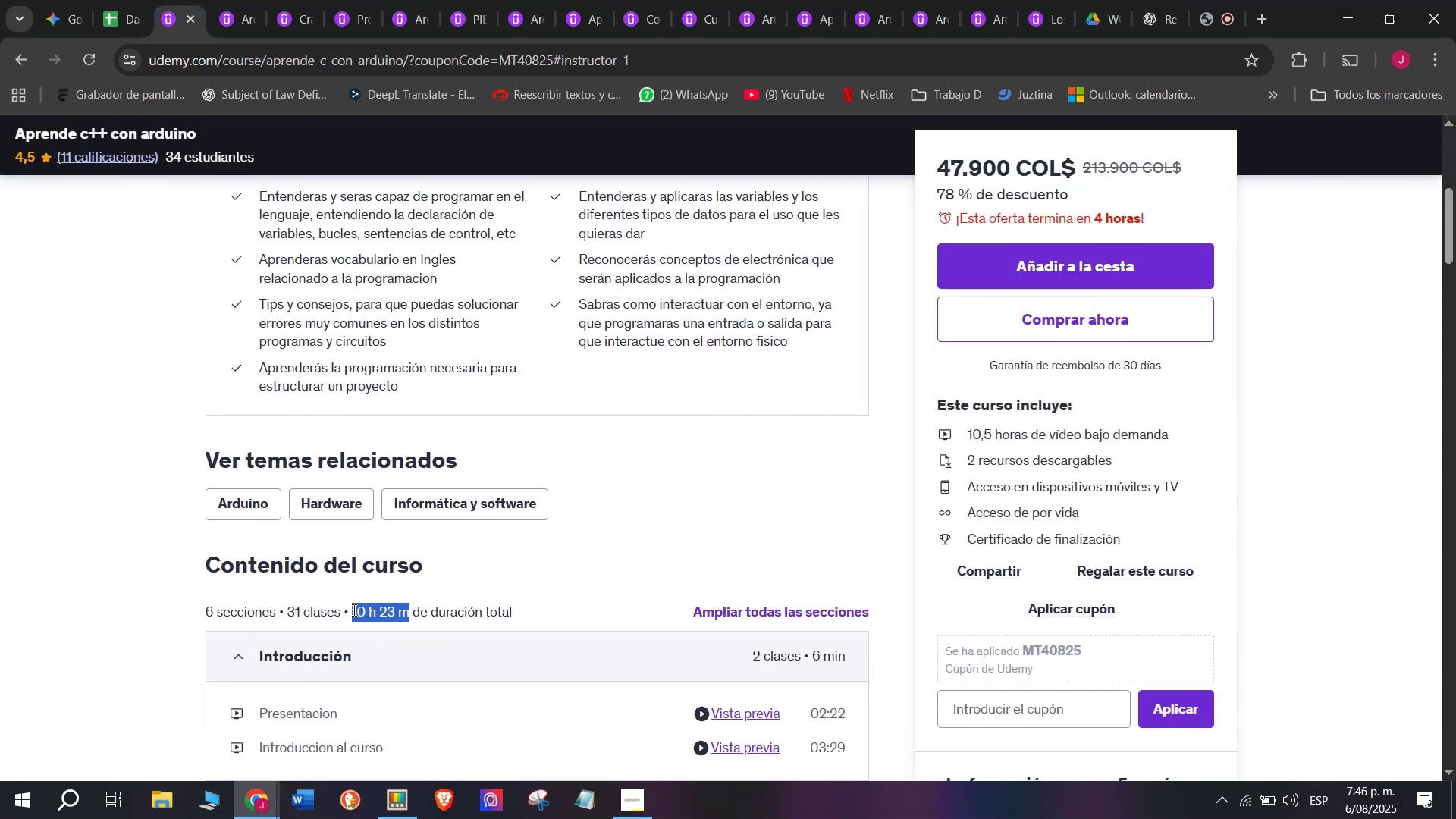 
key(Break)
 